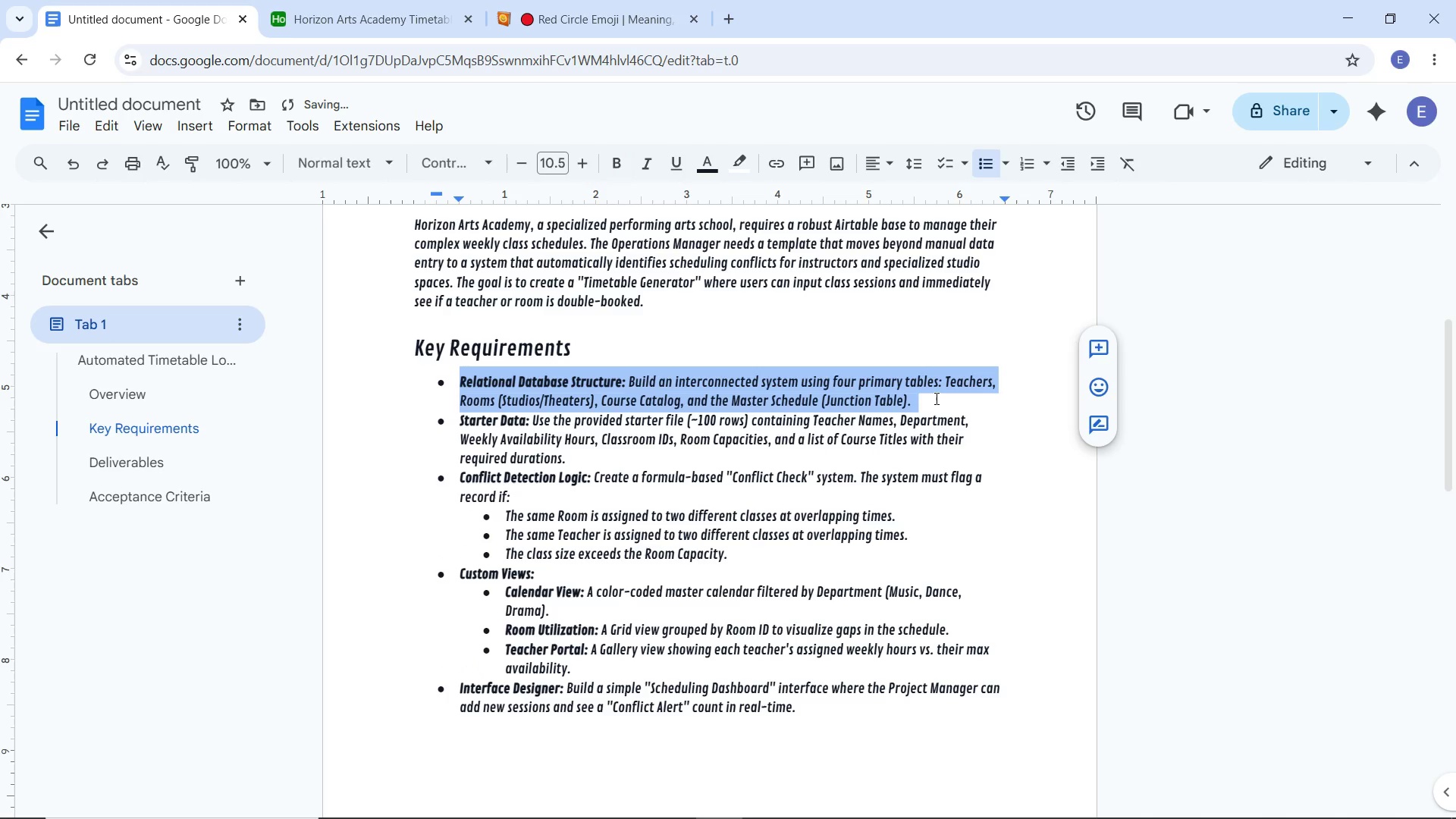 
key(Alt+Shift+5)
 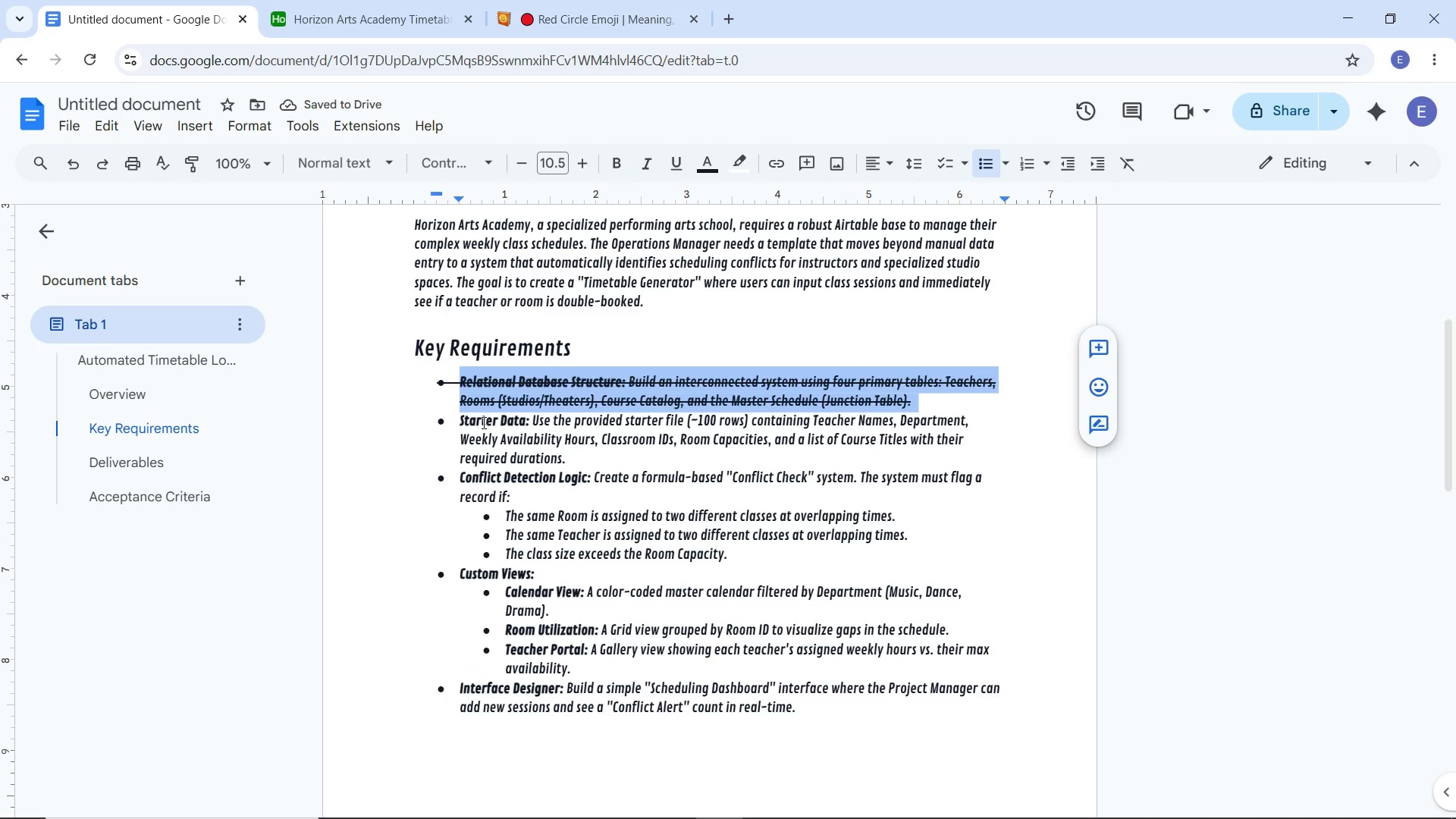 
left_click_drag(start_coordinate=[457, 419], to_coordinate=[582, 462])
 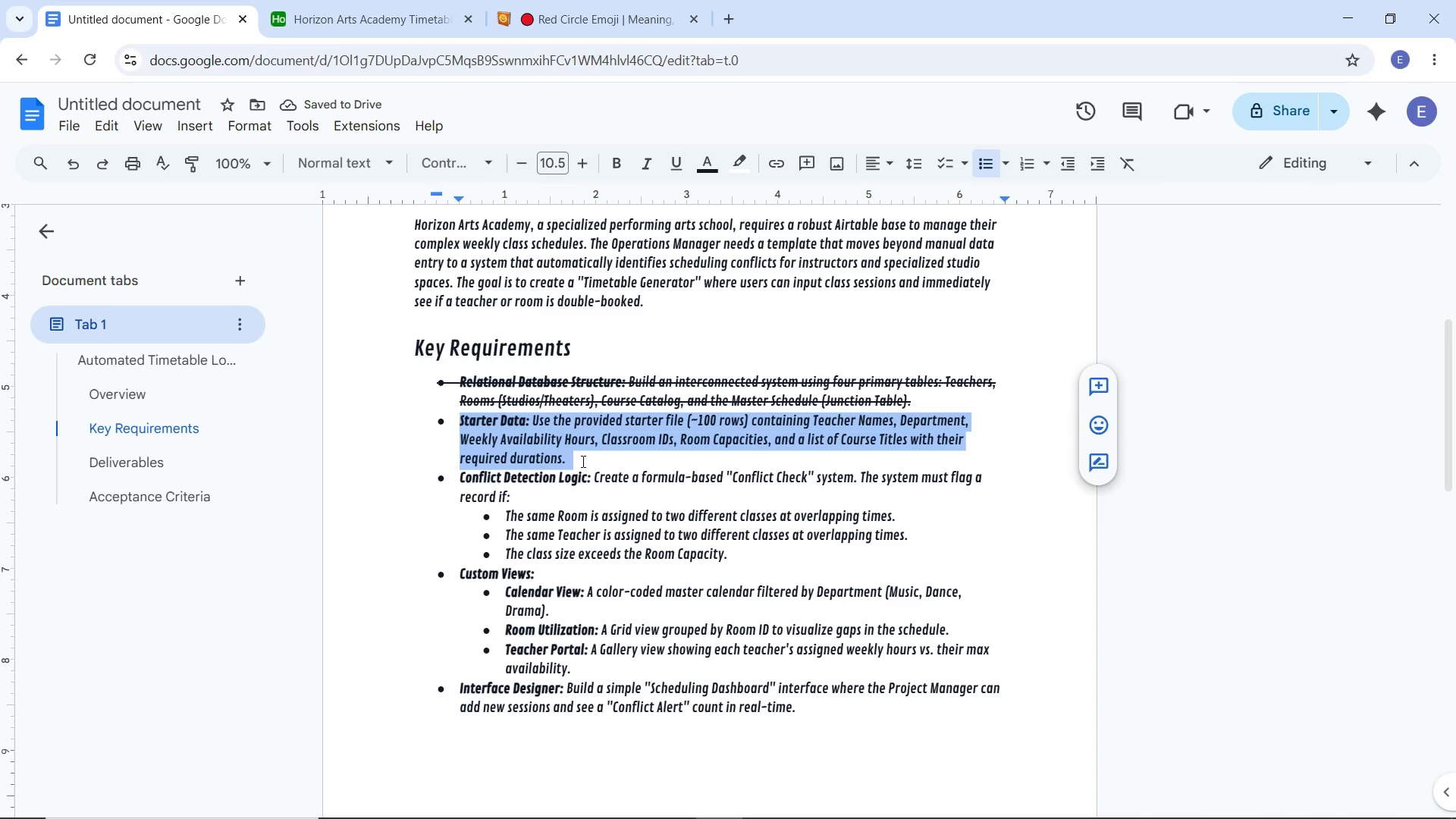 
key(Alt+Shift+5)
 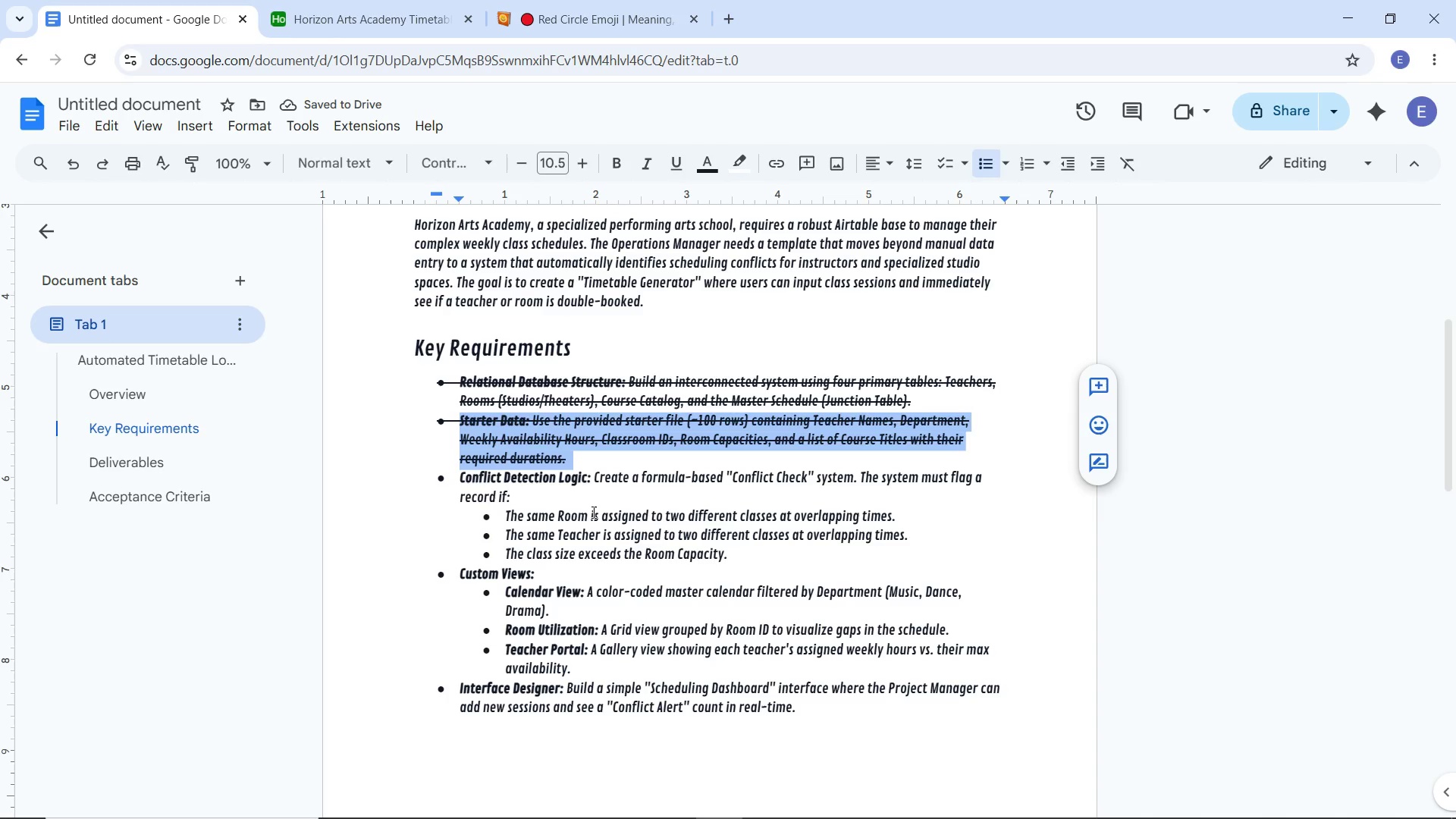 
left_click_drag(start_coordinate=[505, 515], to_coordinate=[912, 522])
 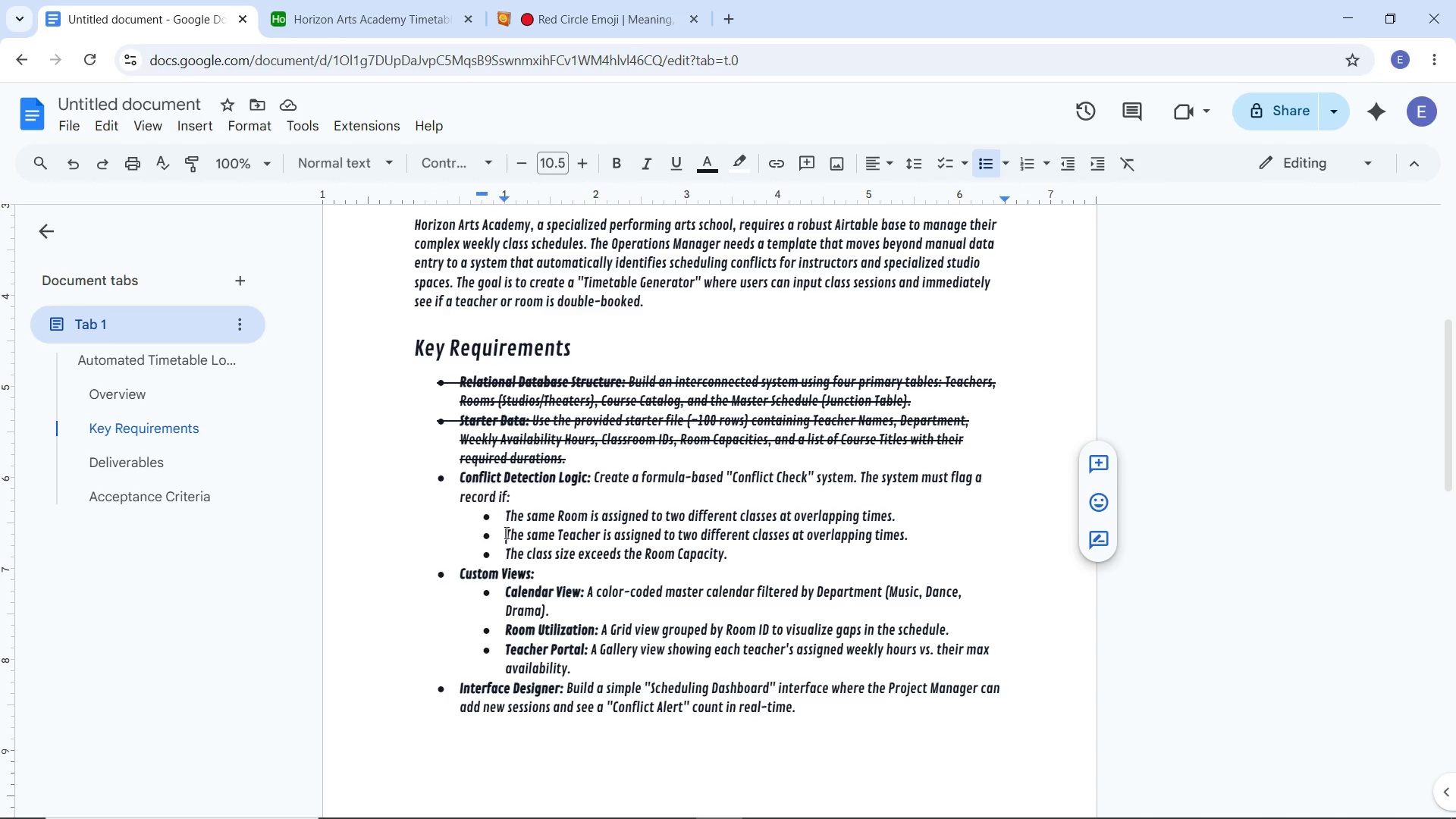 
left_click_drag(start_coordinate=[506, 532], to_coordinate=[927, 541])
 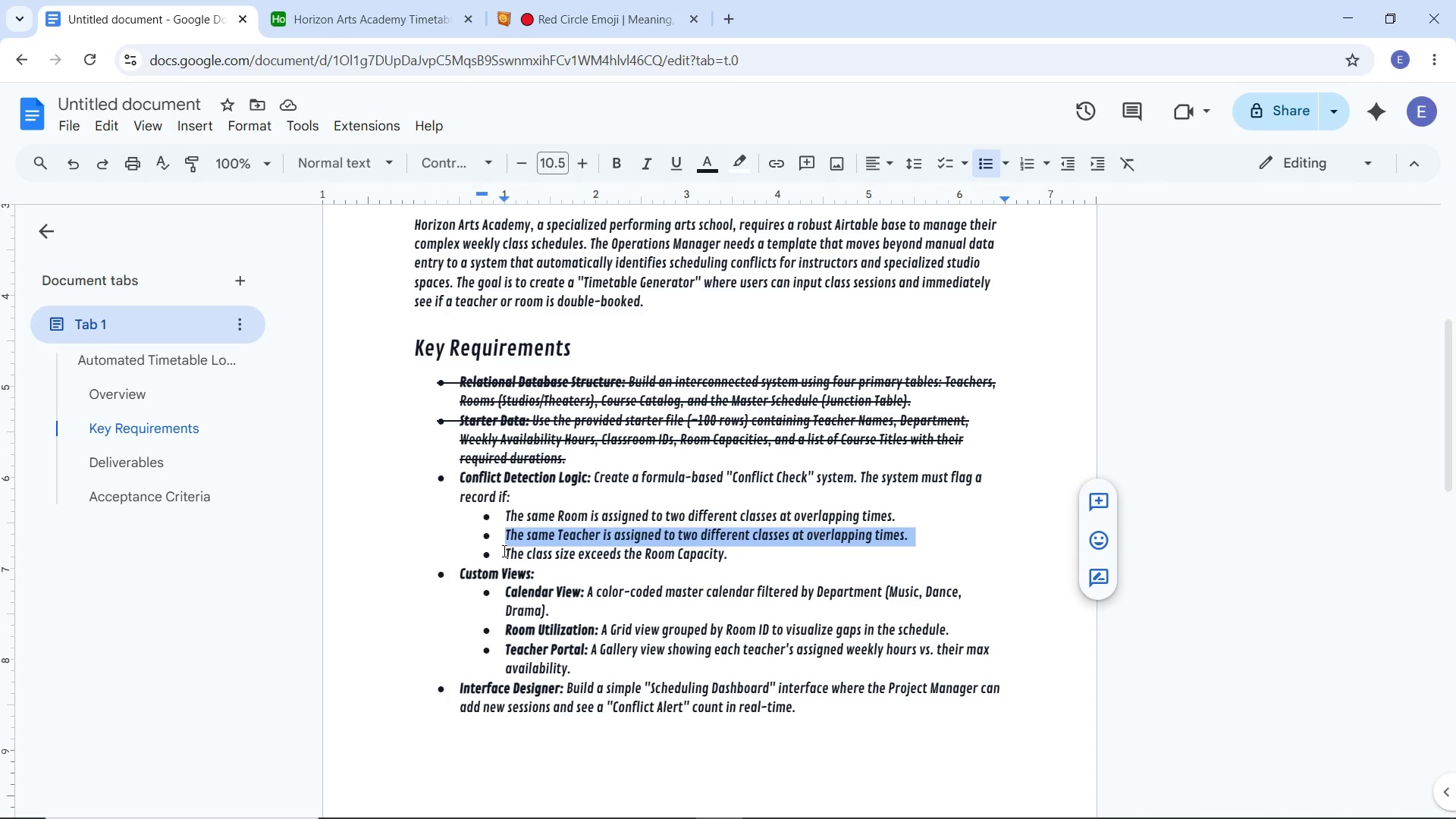 
left_click_drag(start_coordinate=[504, 551], to_coordinate=[745, 558])
 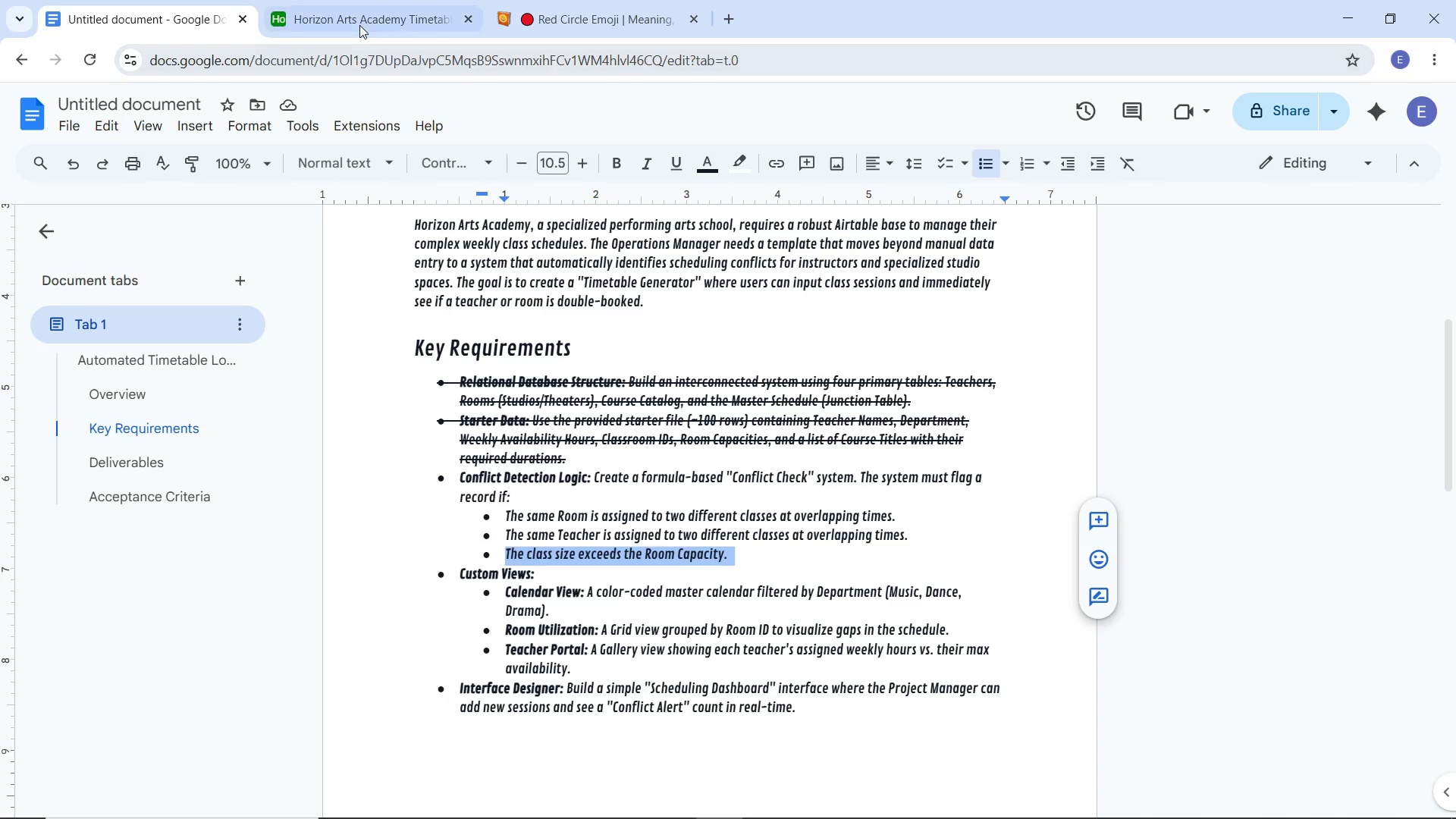 
left_click([359, 25])
 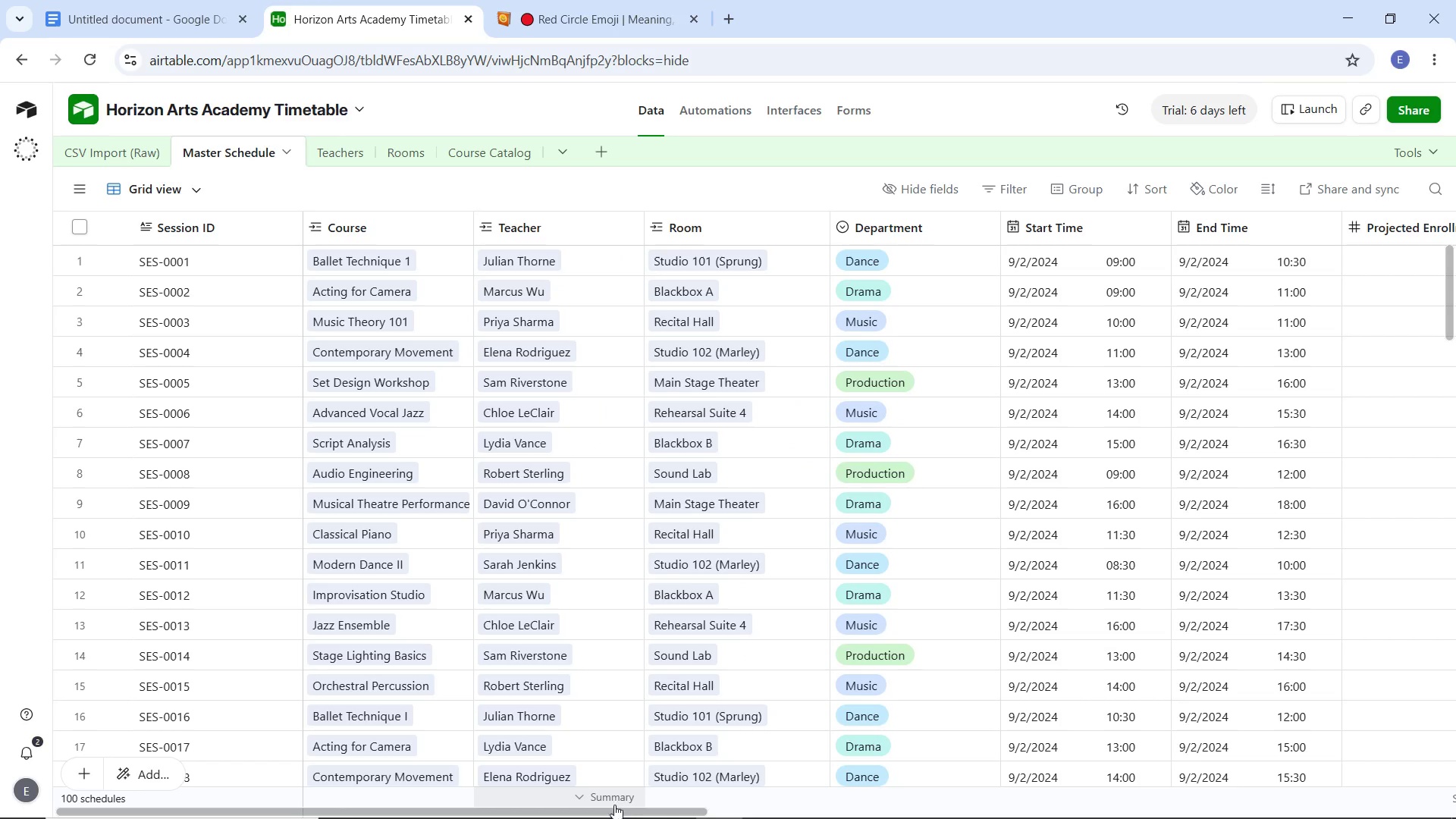 
left_click_drag(start_coordinate=[617, 813], to_coordinate=[1353, 785])
 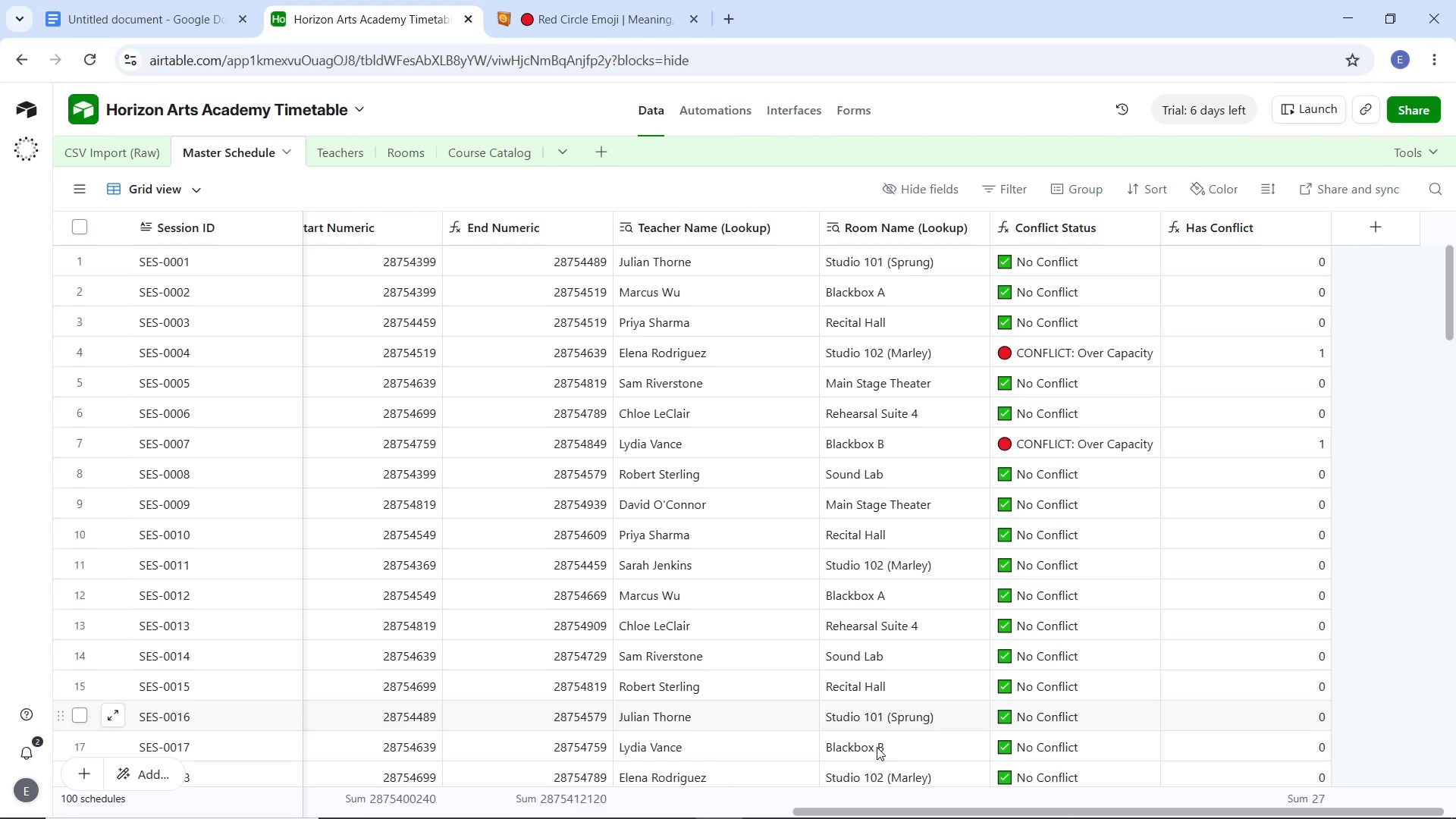 
left_click_drag(start_coordinate=[956, 811], to_coordinate=[962, 813])
 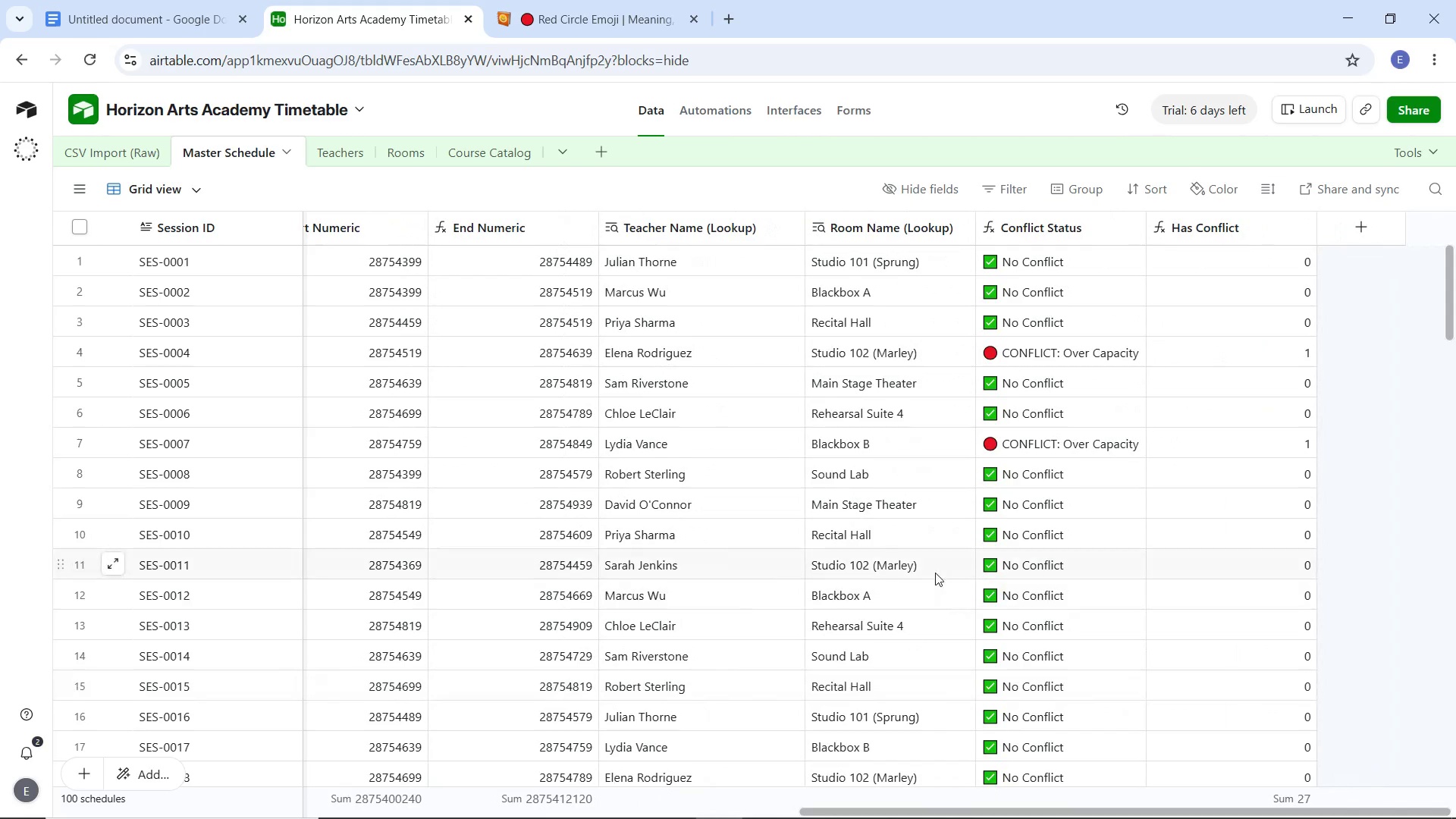 
scroll: coordinate [874, 576], scroll_direction: up, amount: 1.0
 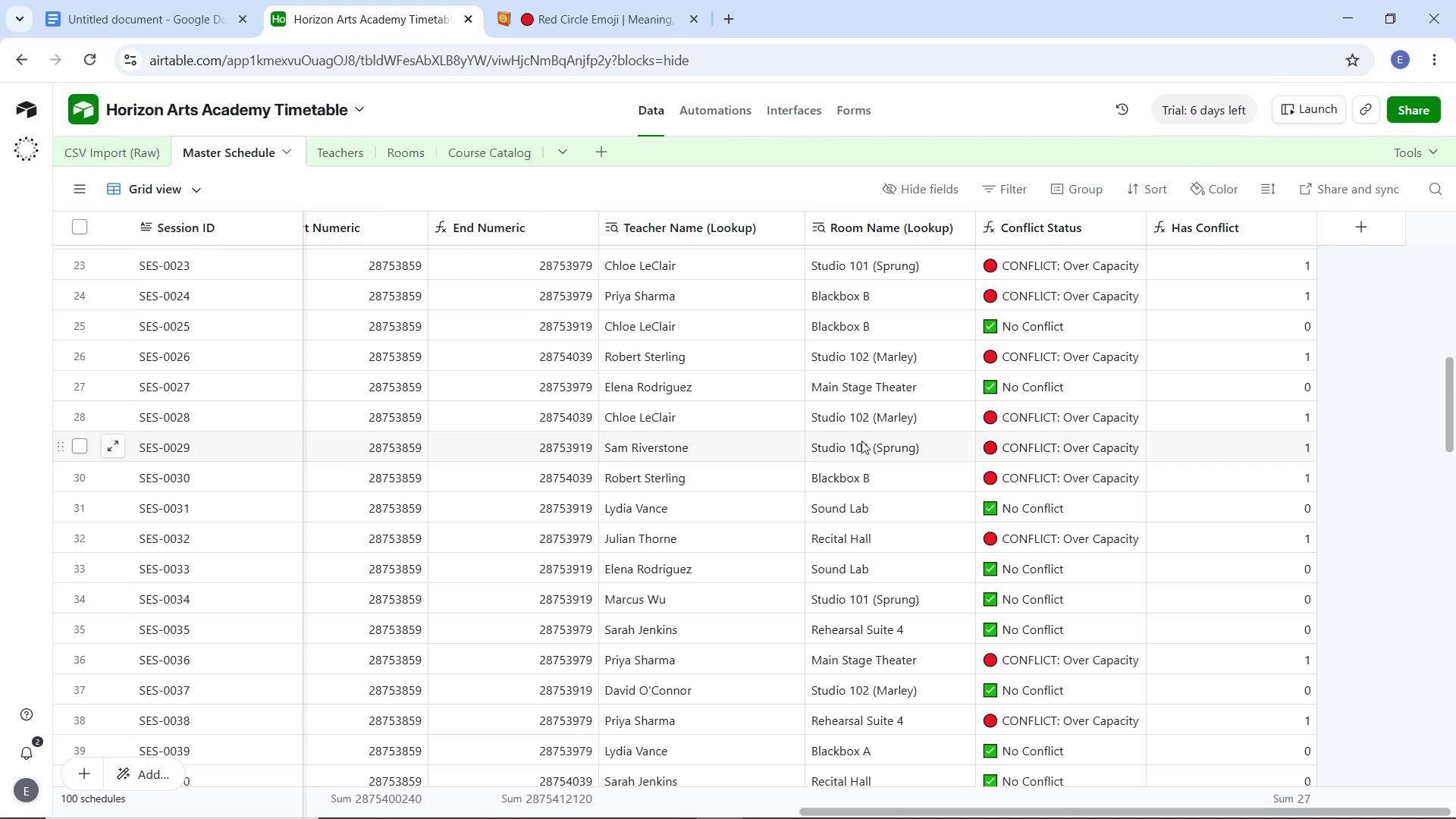 
left_click([871, 355])
 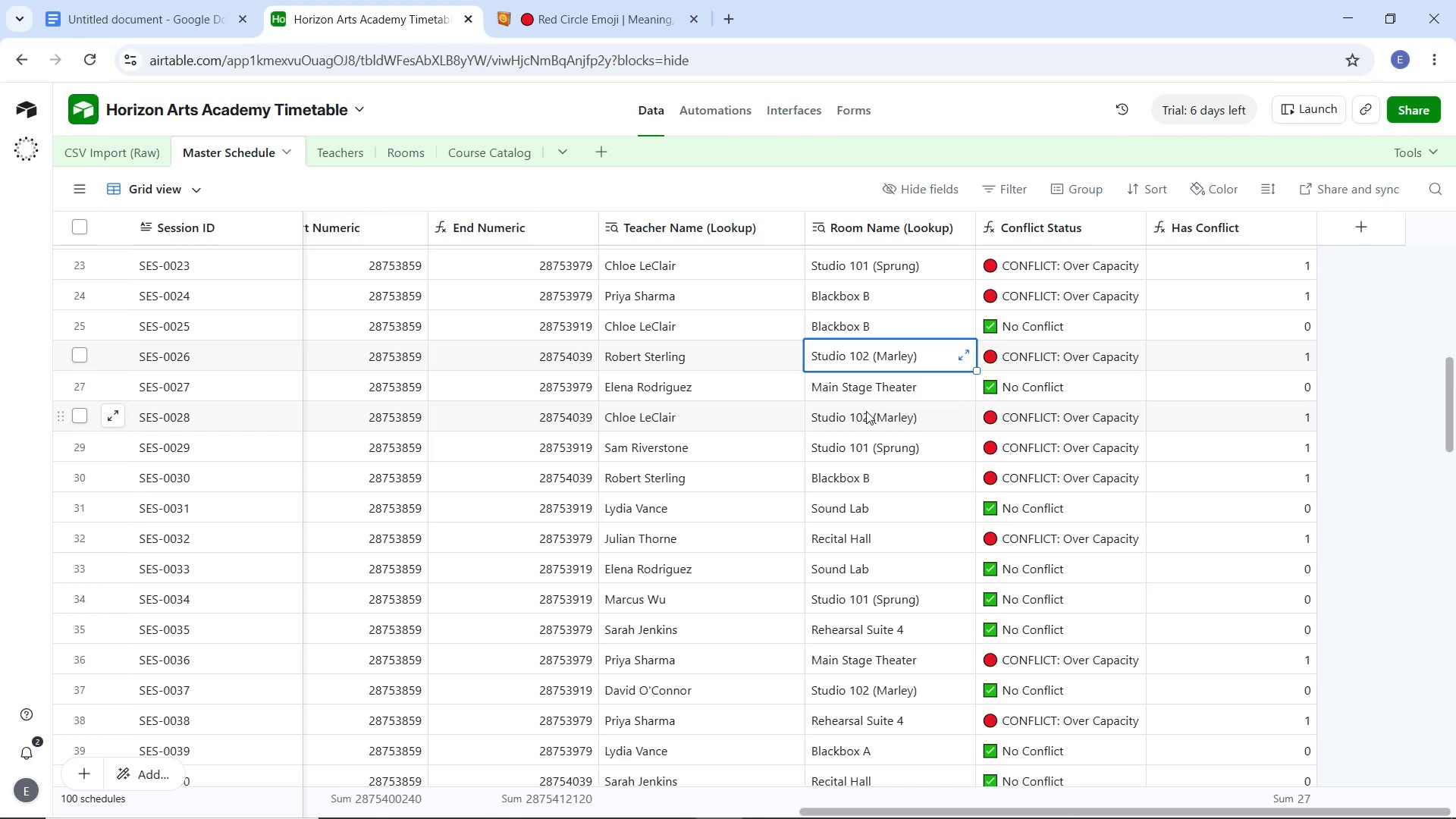 
left_click([866, 411])
 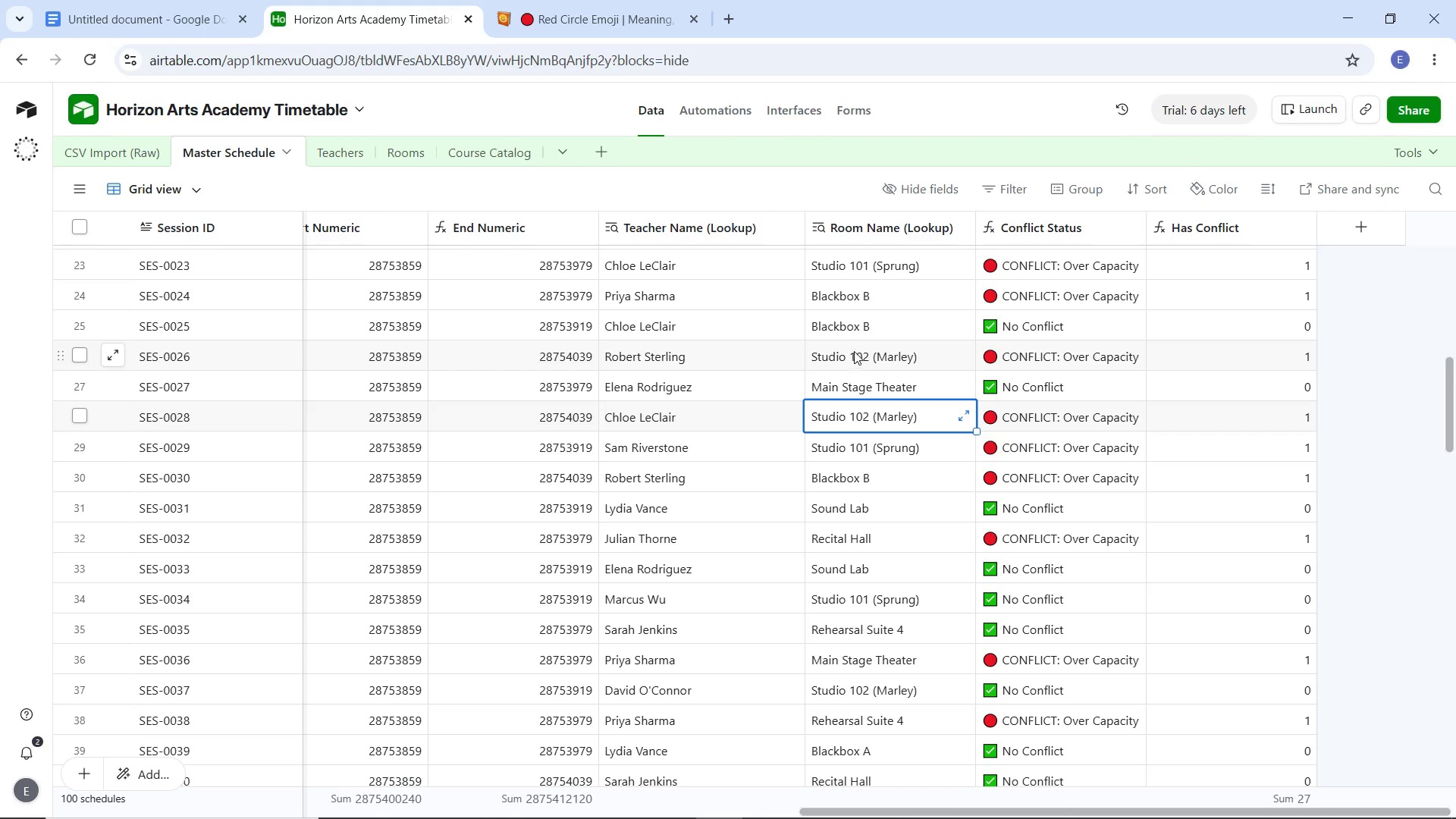 
left_click([854, 351])
 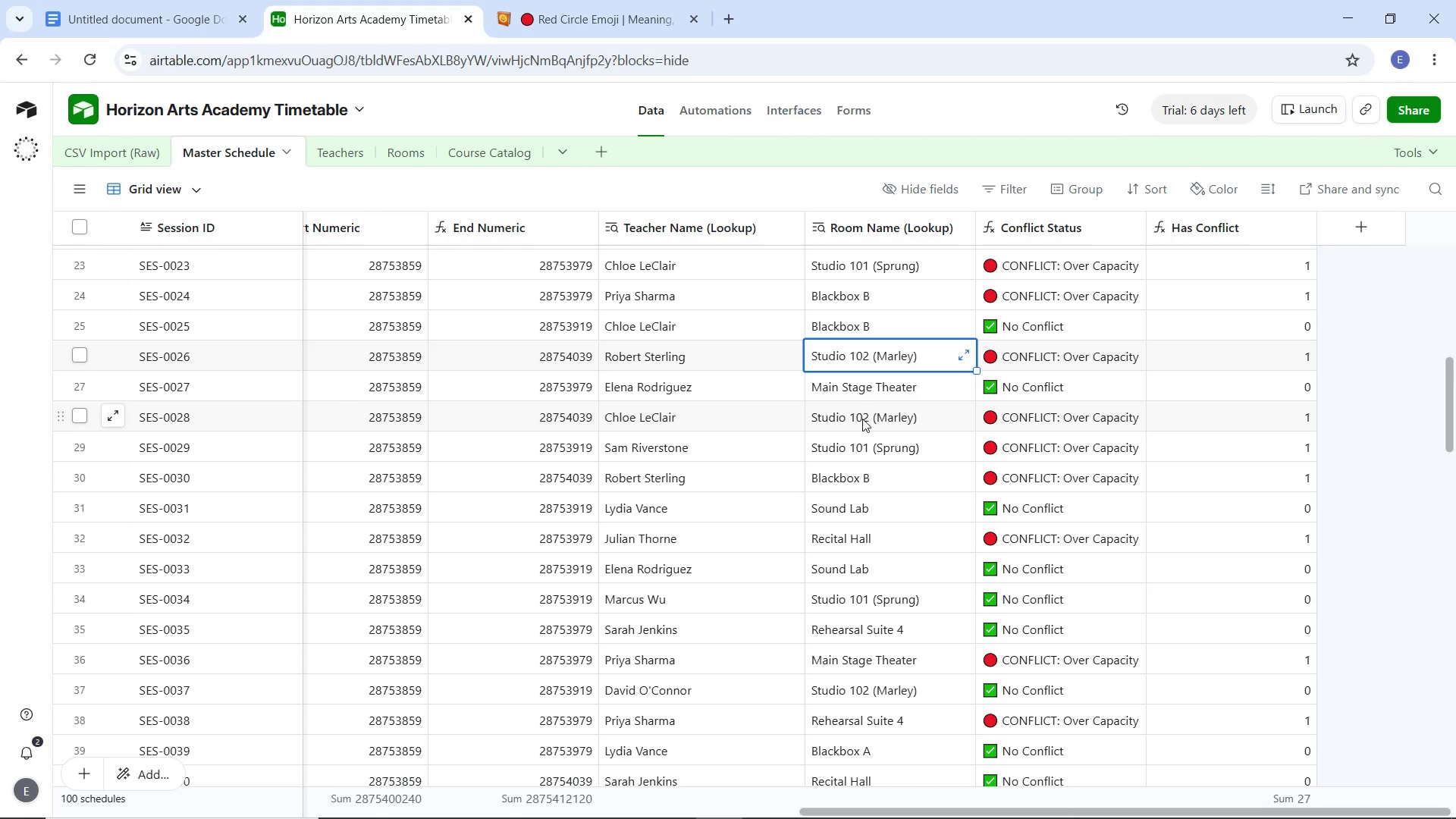 
left_click([862, 419])
 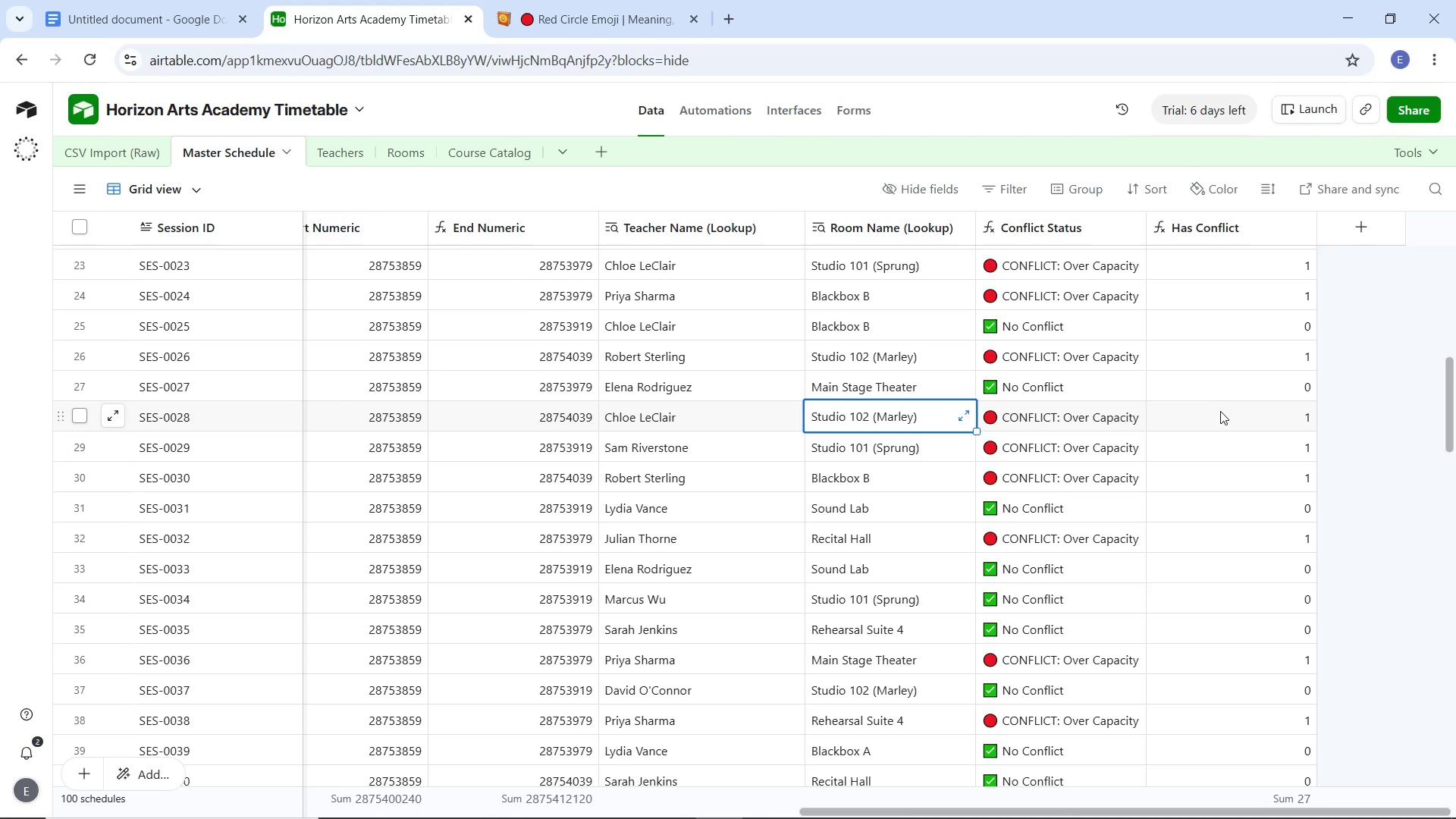 
left_click([1226, 424])
 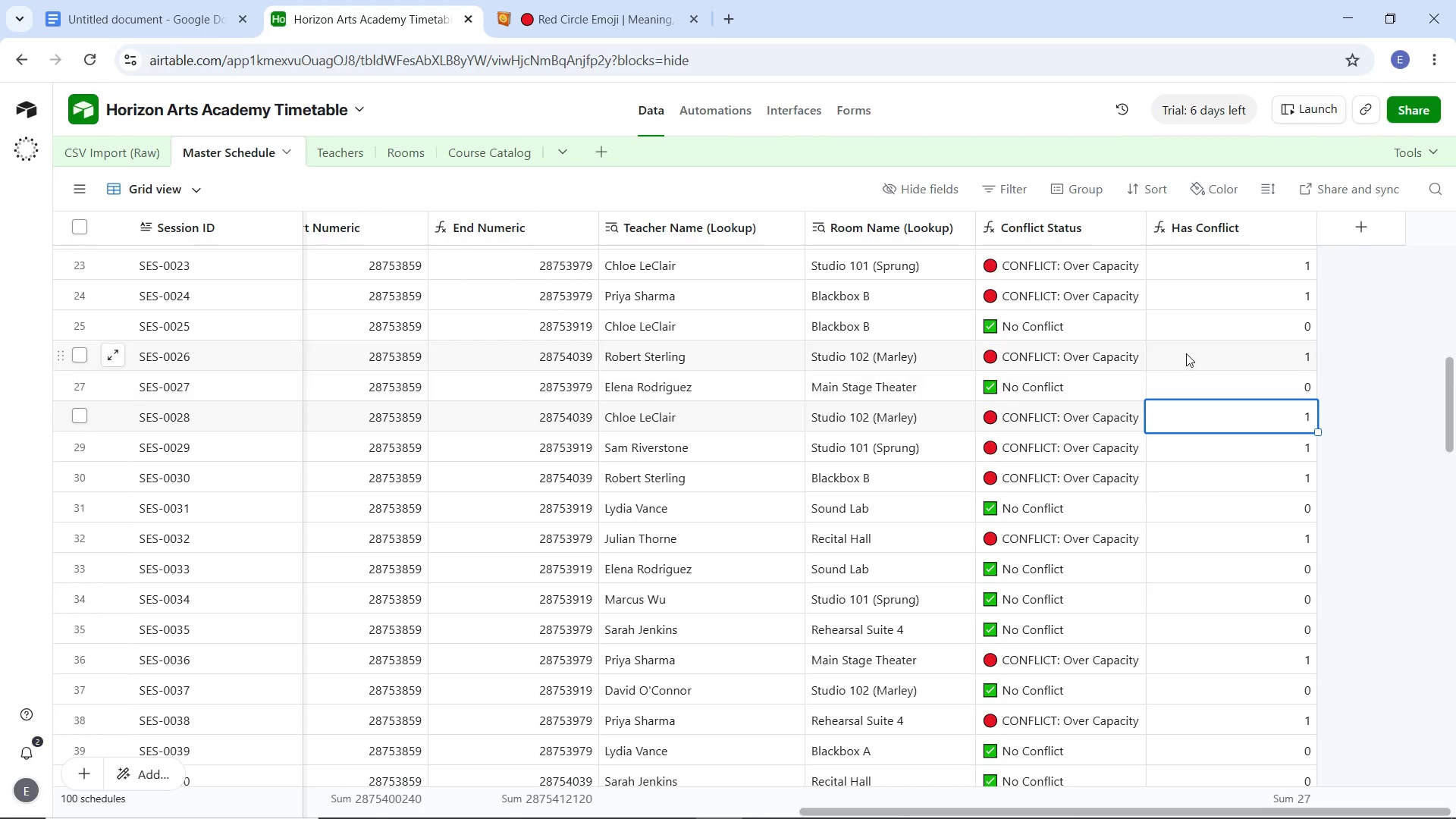 
left_click([1186, 353])
 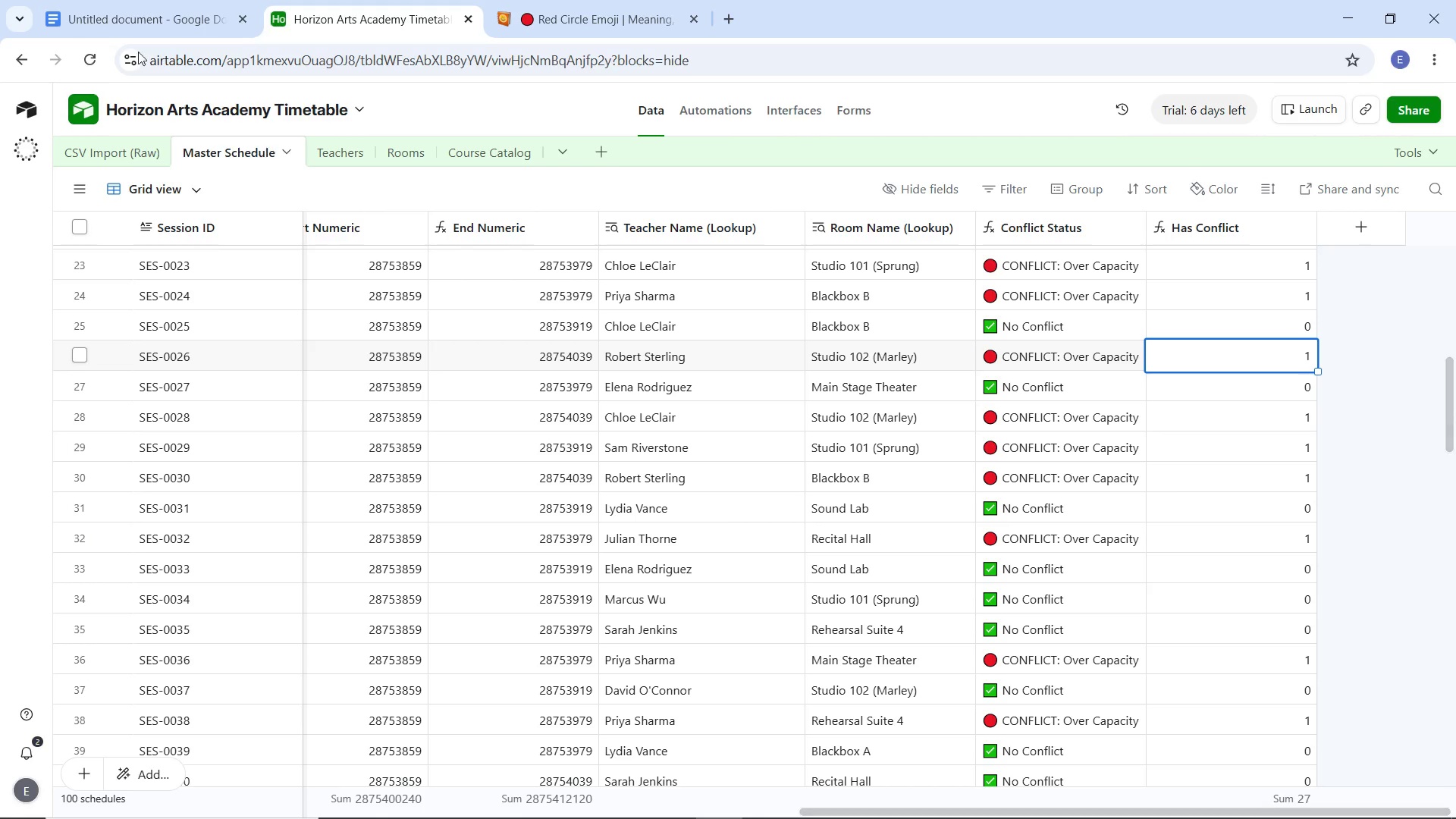 
left_click([122, 6])
 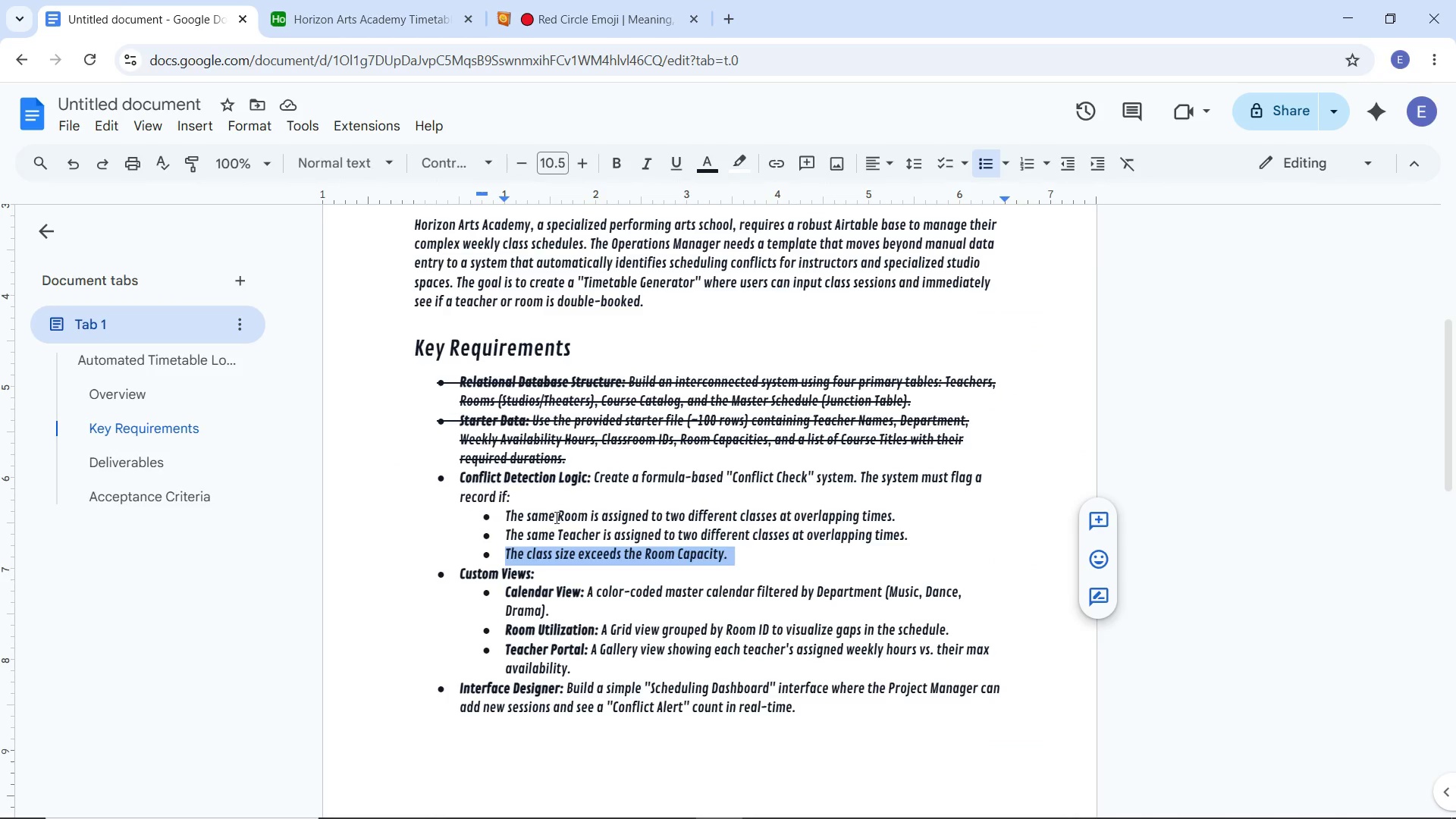 
left_click([557, 517])
 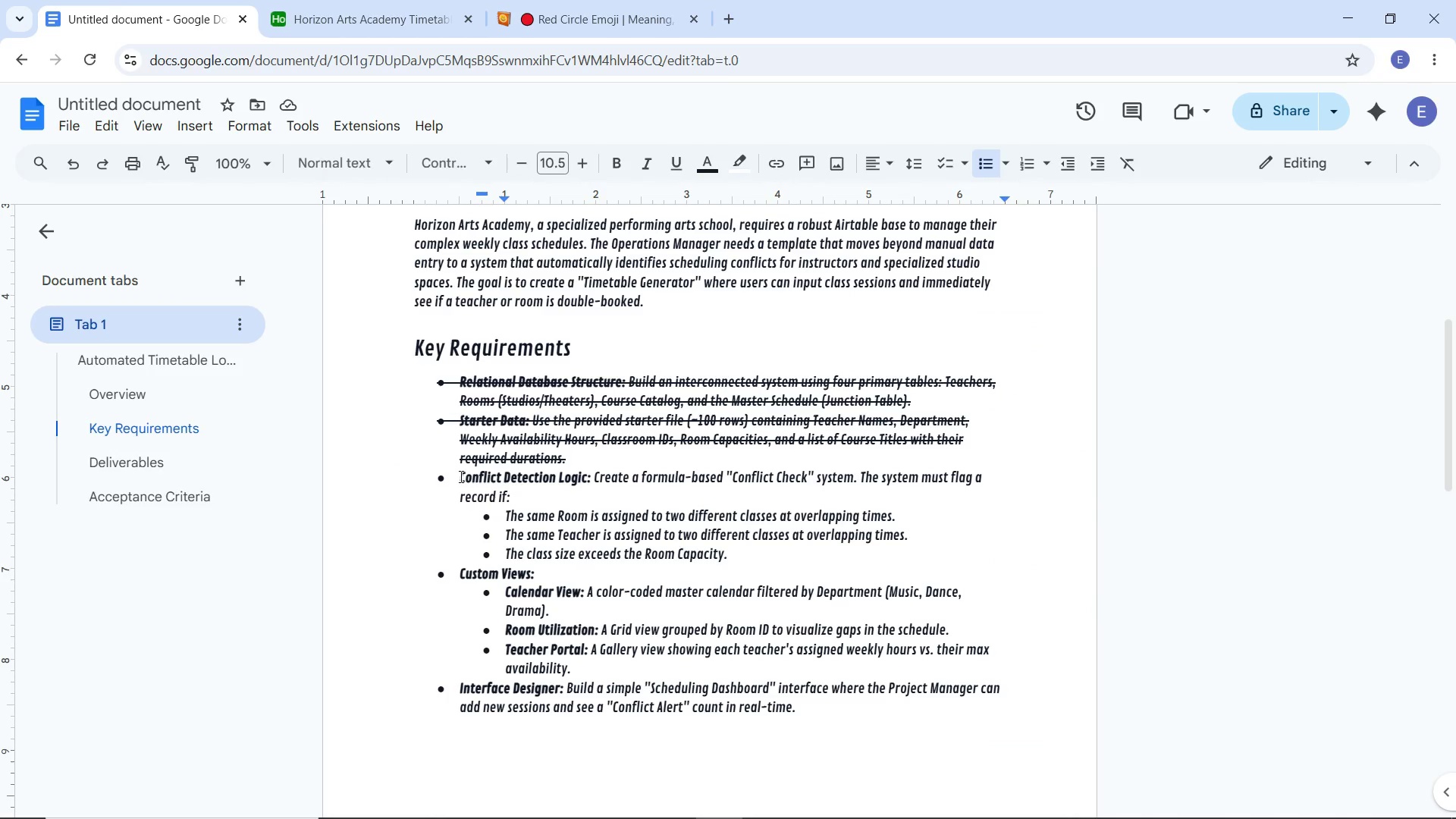 
left_click_drag(start_coordinate=[460, 475], to_coordinate=[738, 557])
 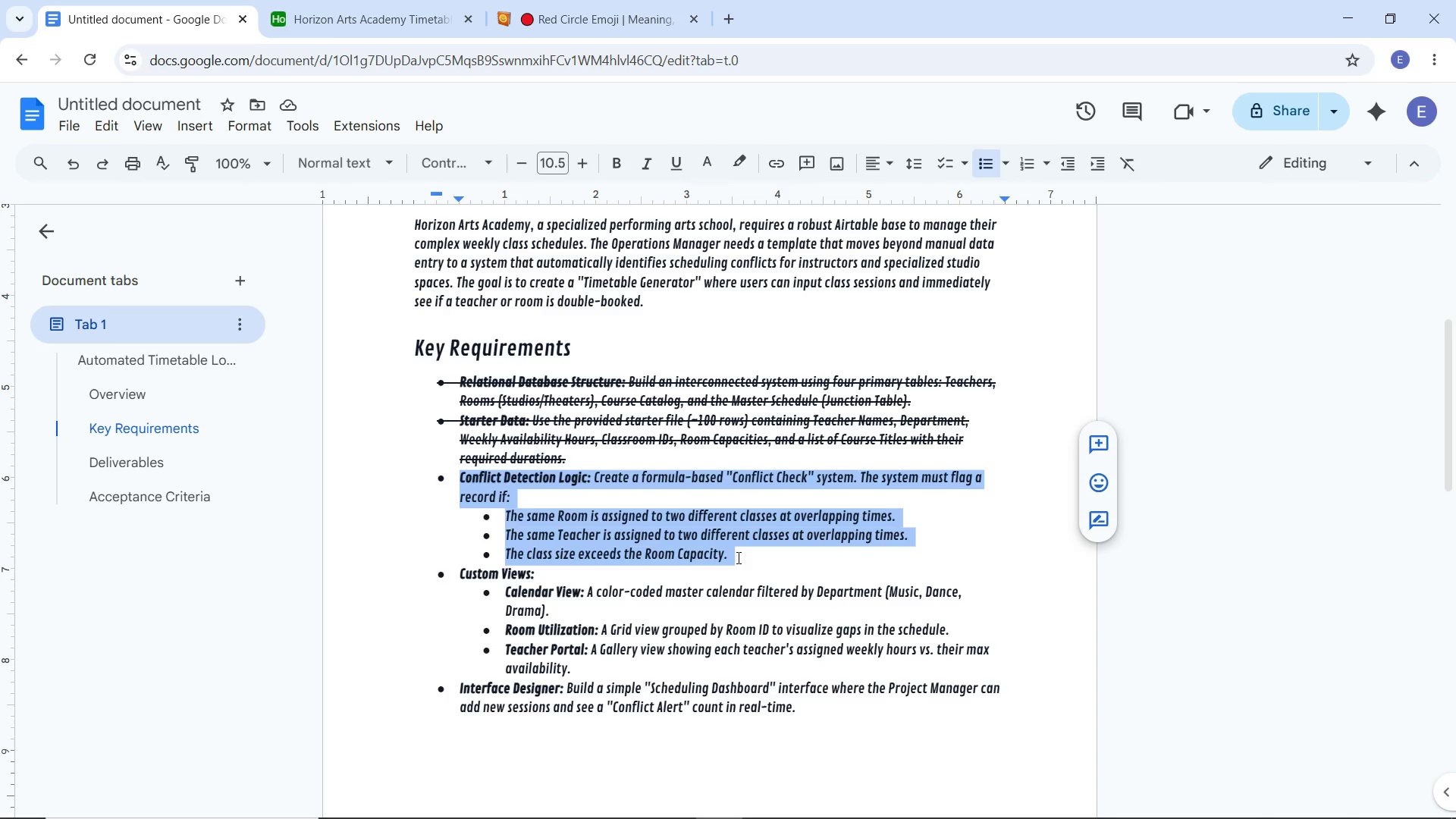 
key(Alt+Shift+5)
 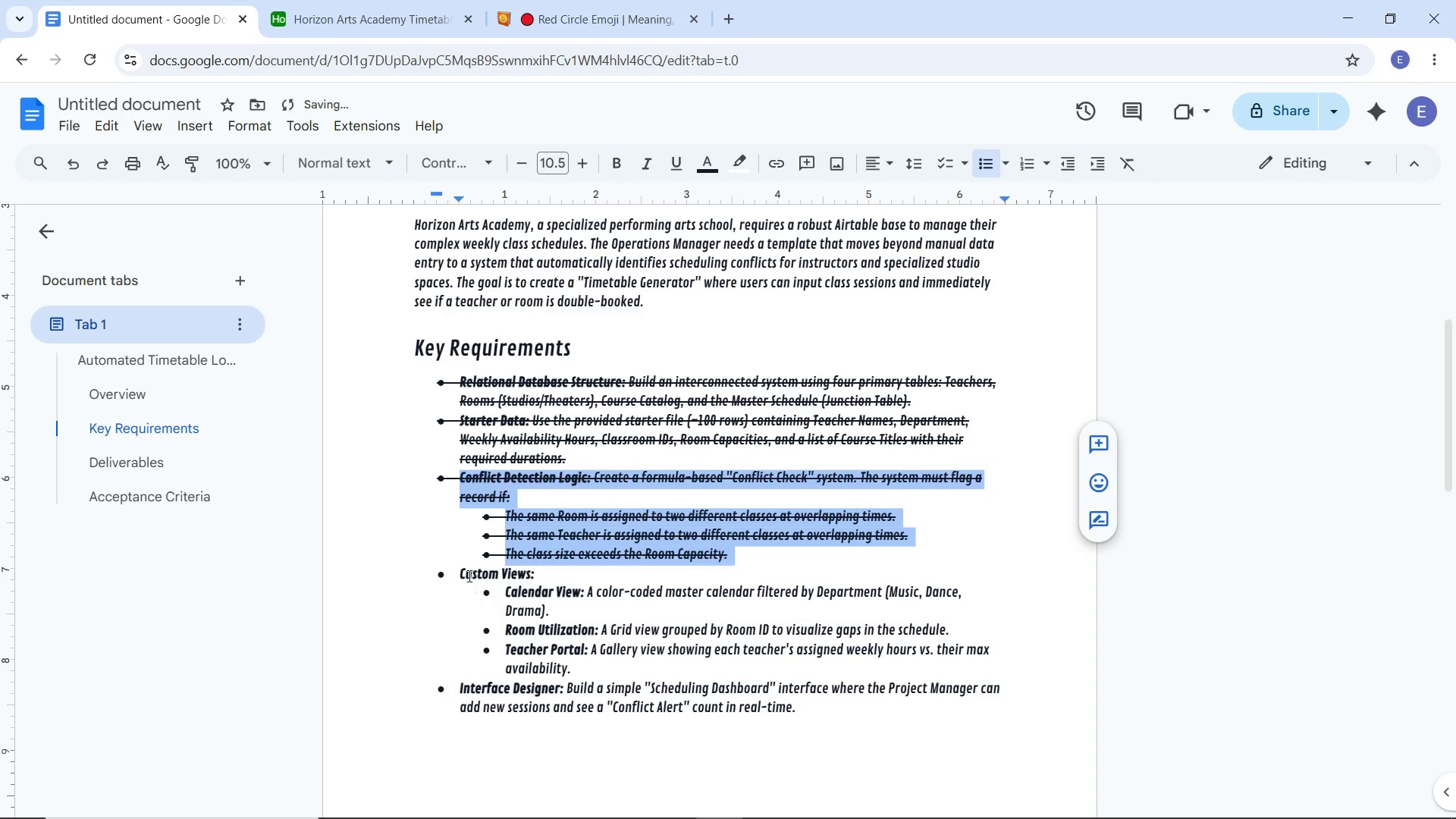 
left_click_drag(start_coordinate=[457, 572], to_coordinate=[630, 678])
 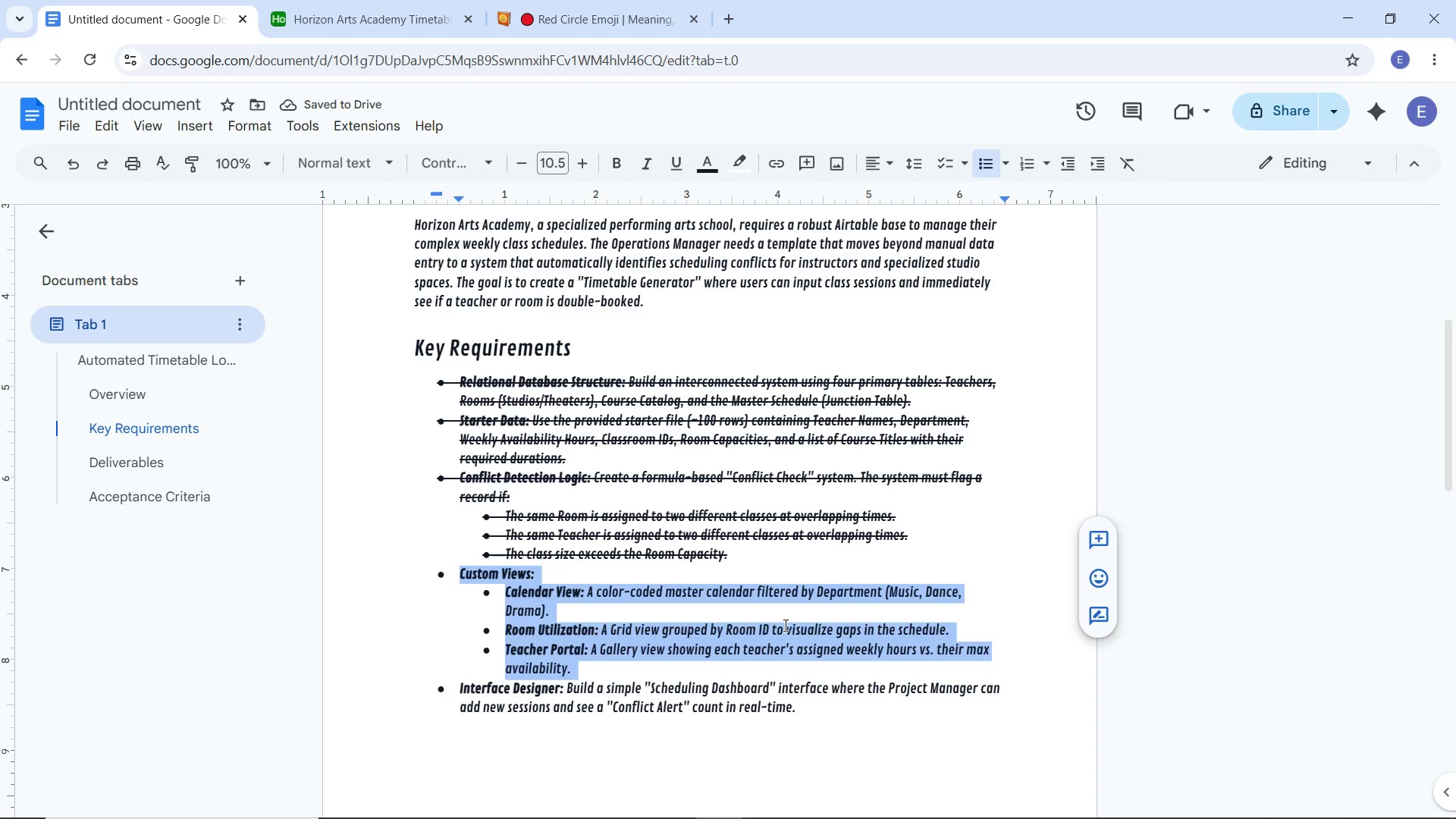 
left_click([784, 625])
 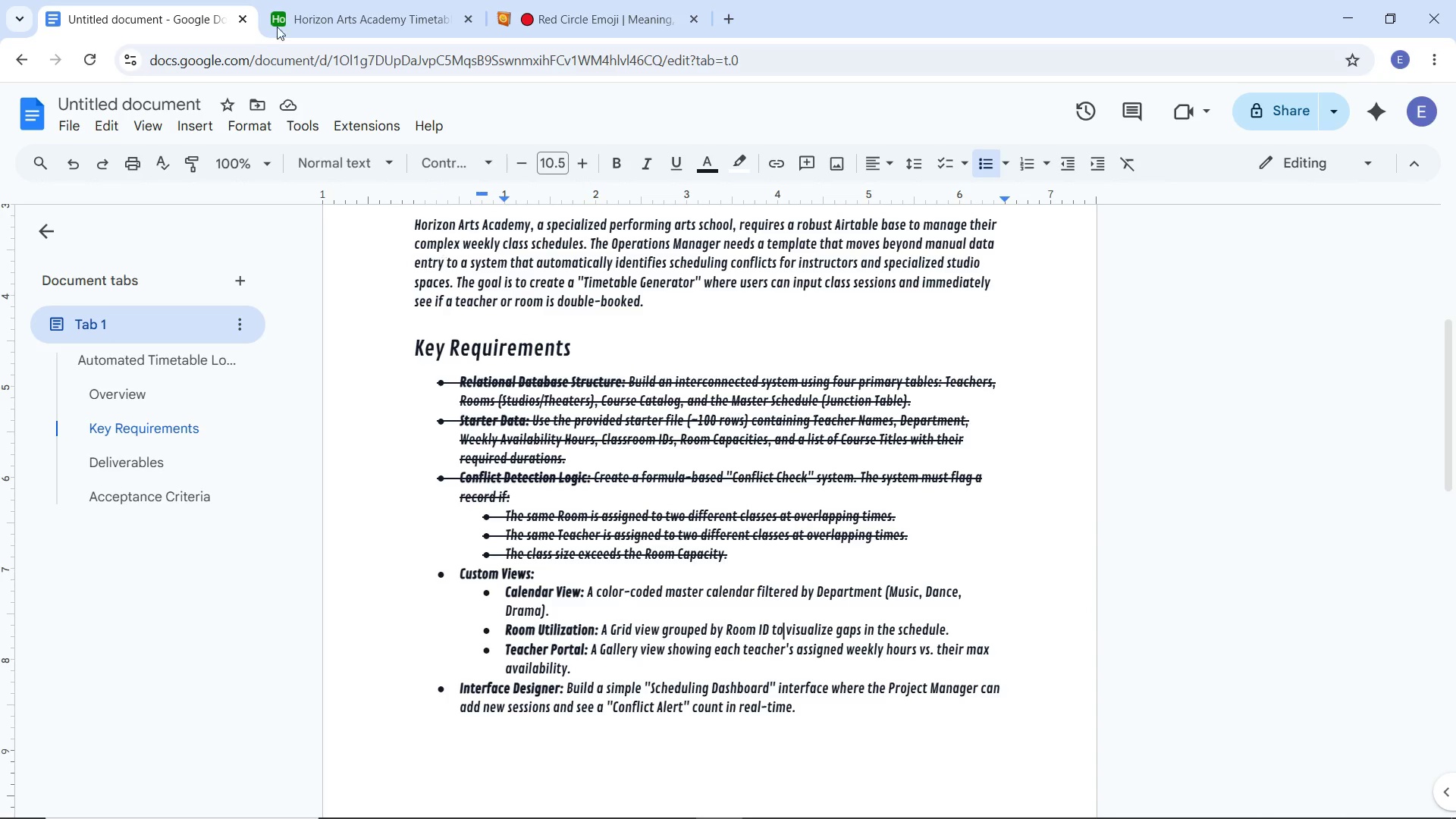 
left_click([359, 0])
 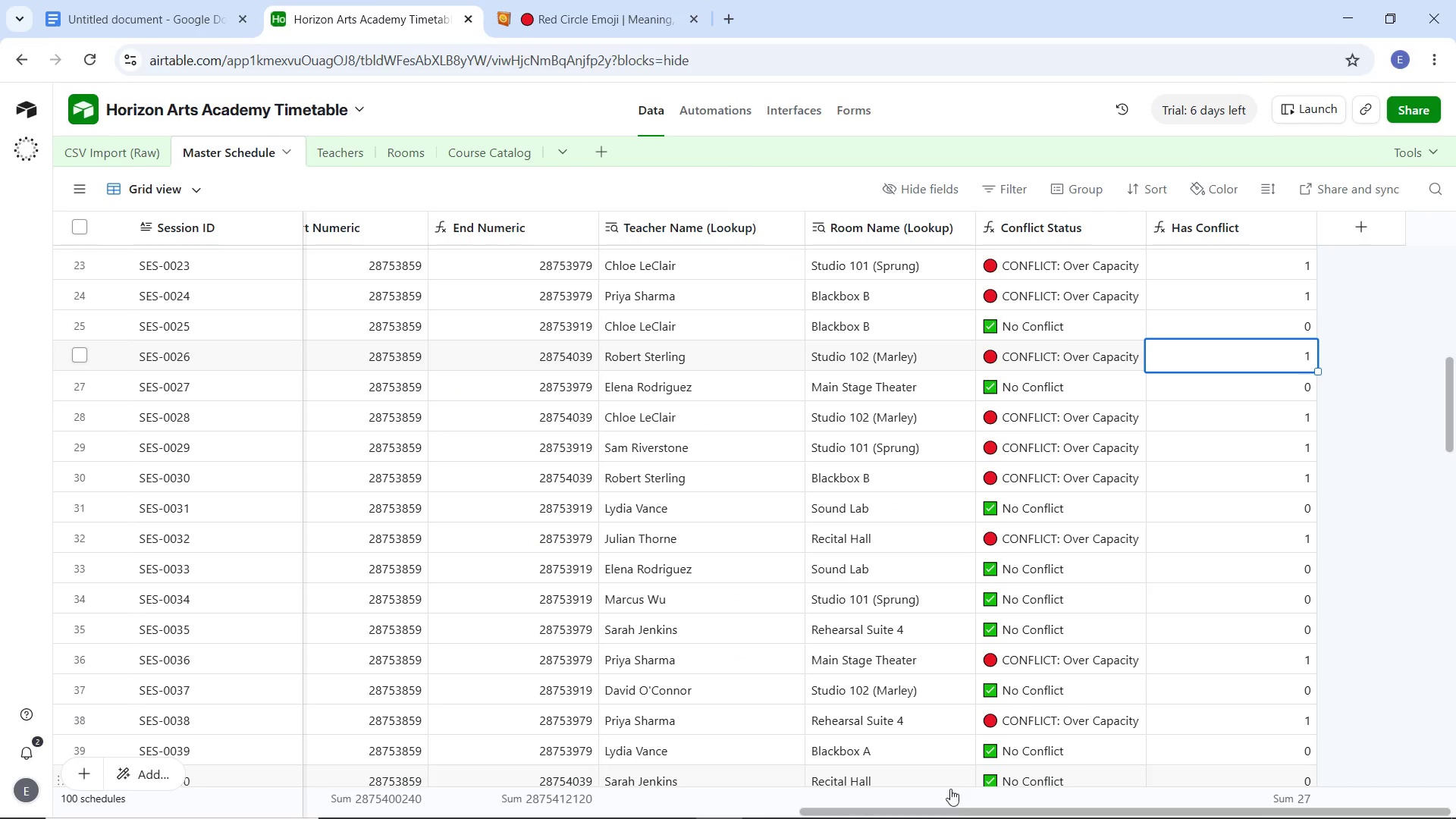 
left_click_drag(start_coordinate=[967, 809], to_coordinate=[143, 786])
 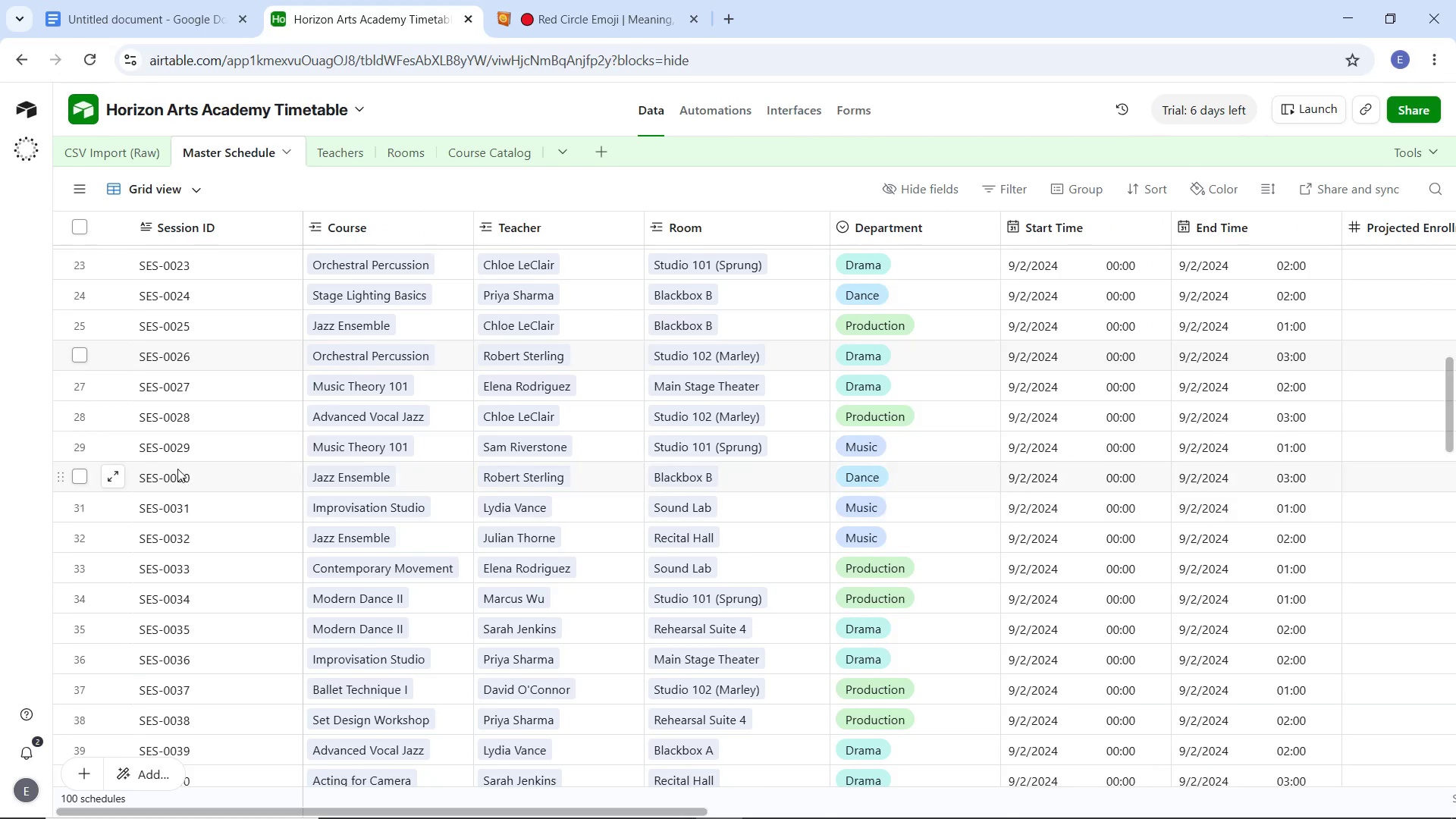 
scroll: coordinate [215, 444], scroll_direction: up, amount: 24.0
 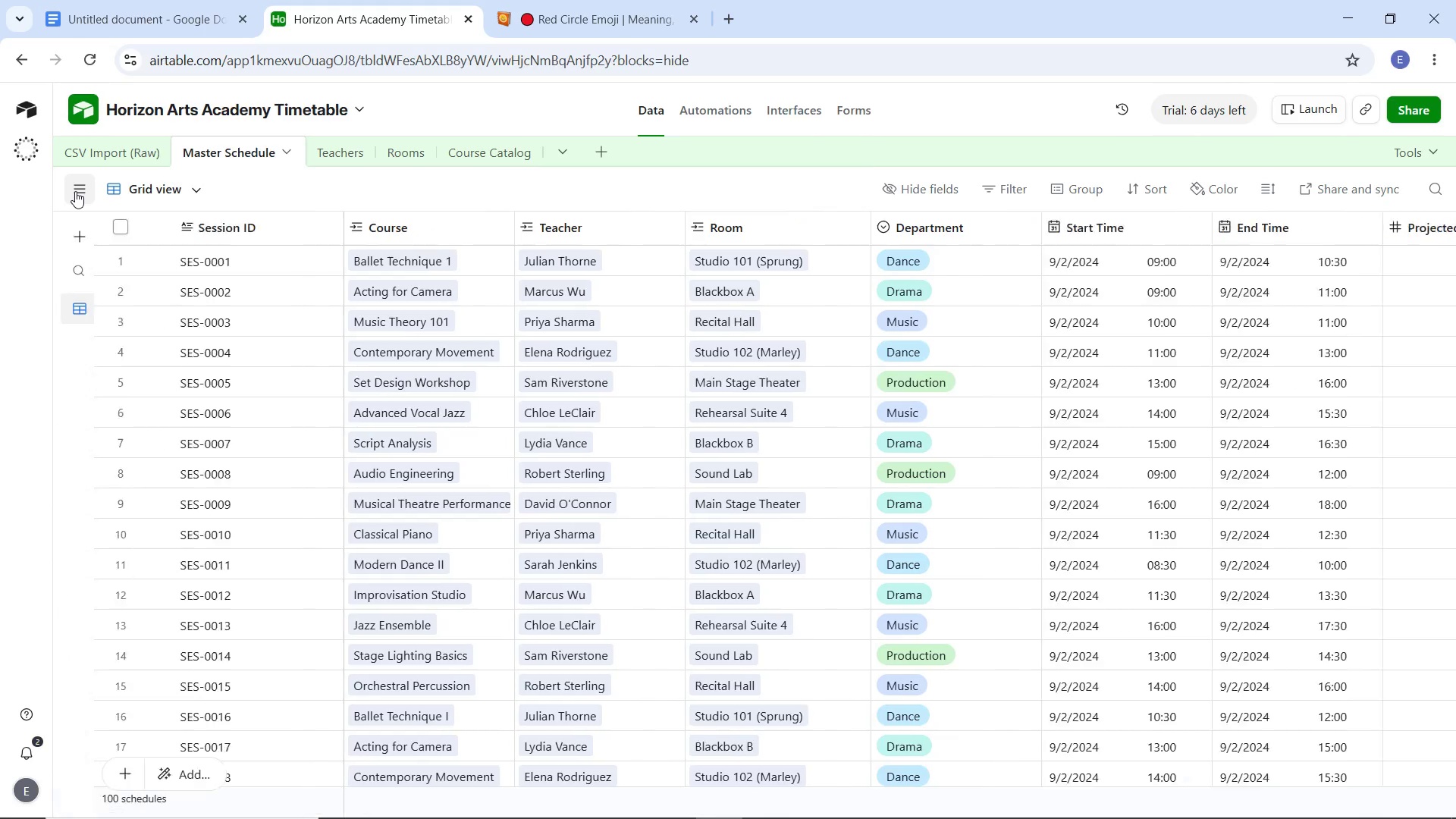 
left_click([75, 191])
 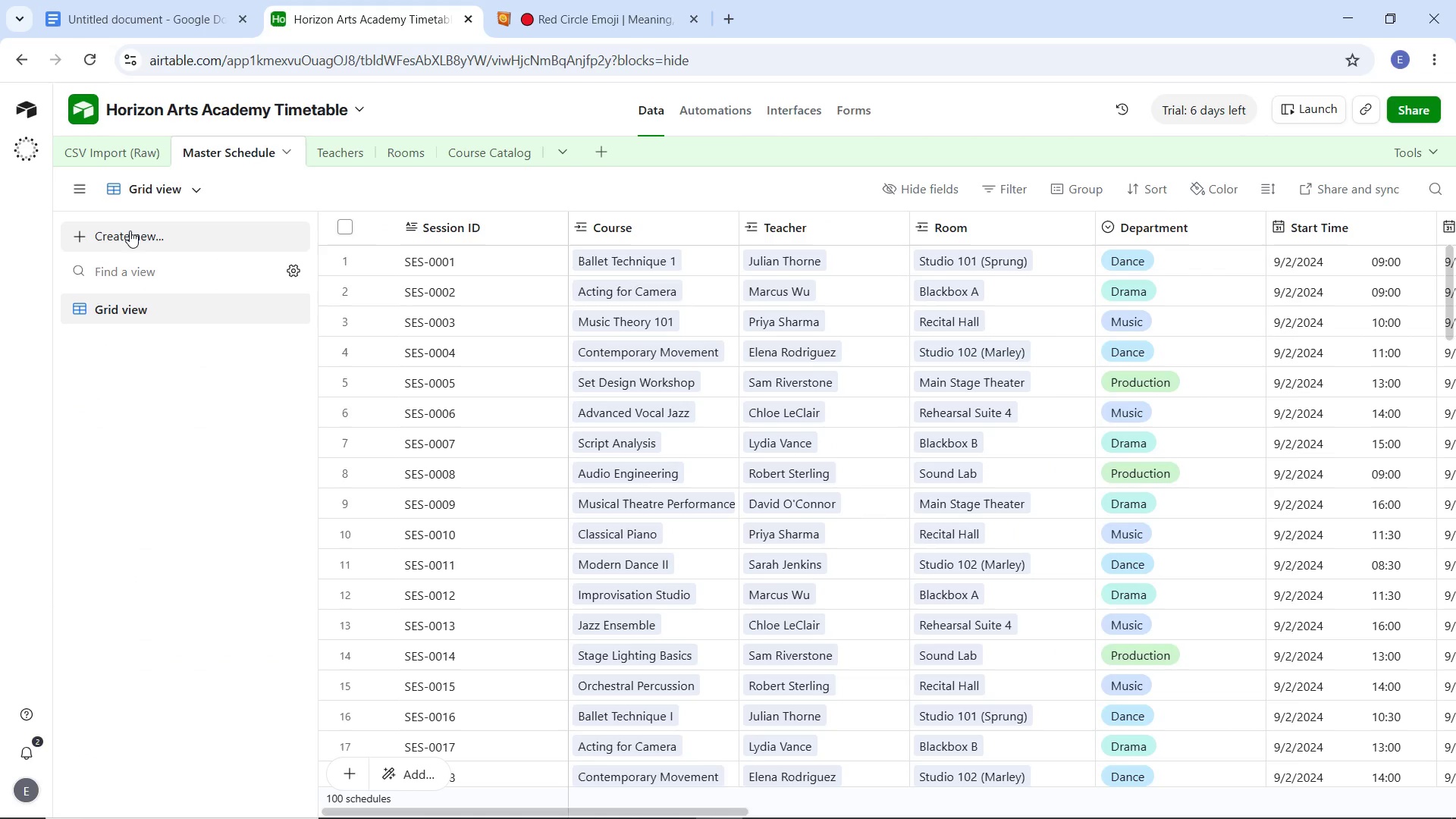 
left_click([131, 231])
 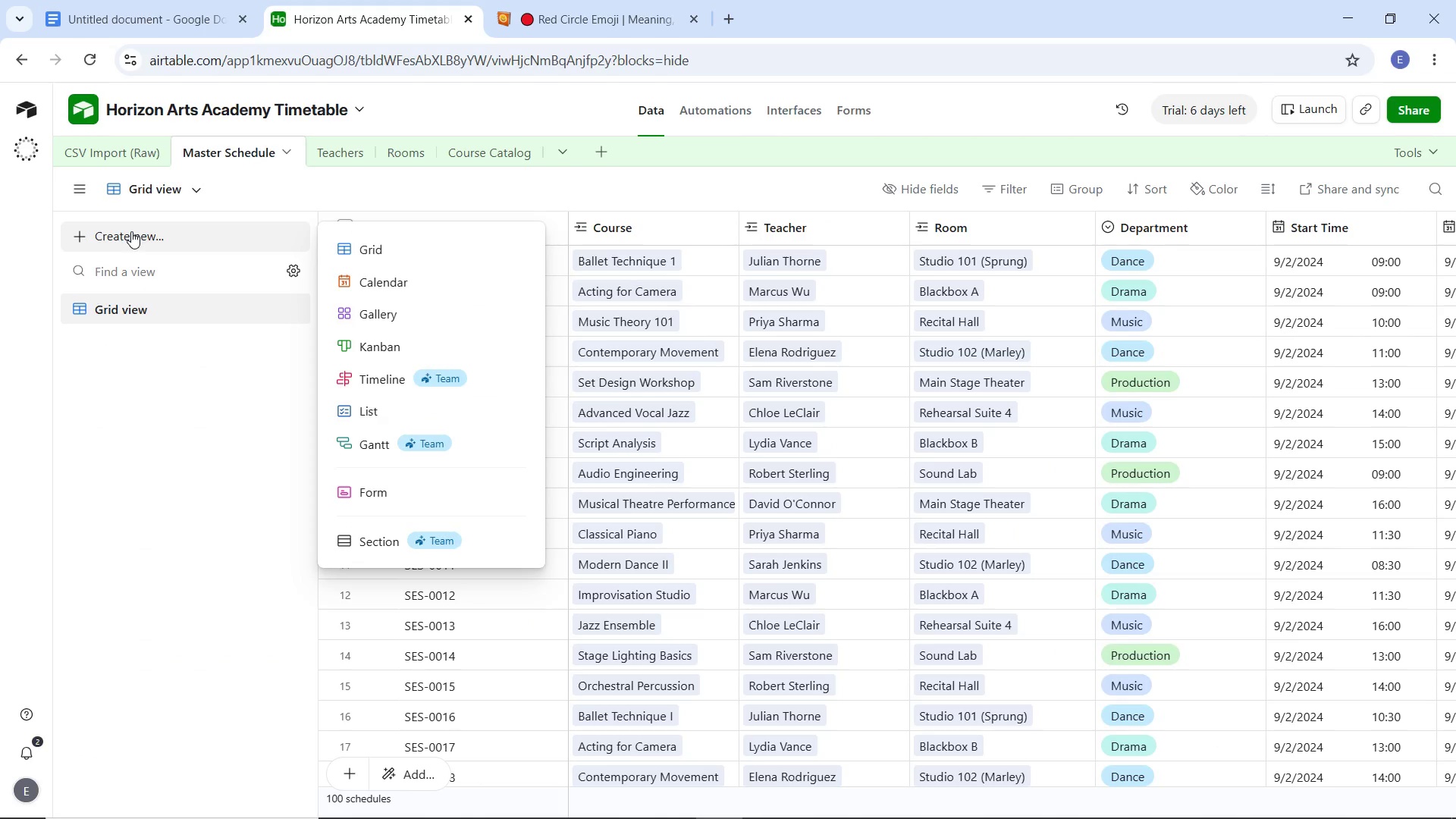 
left_click([402, 276])
 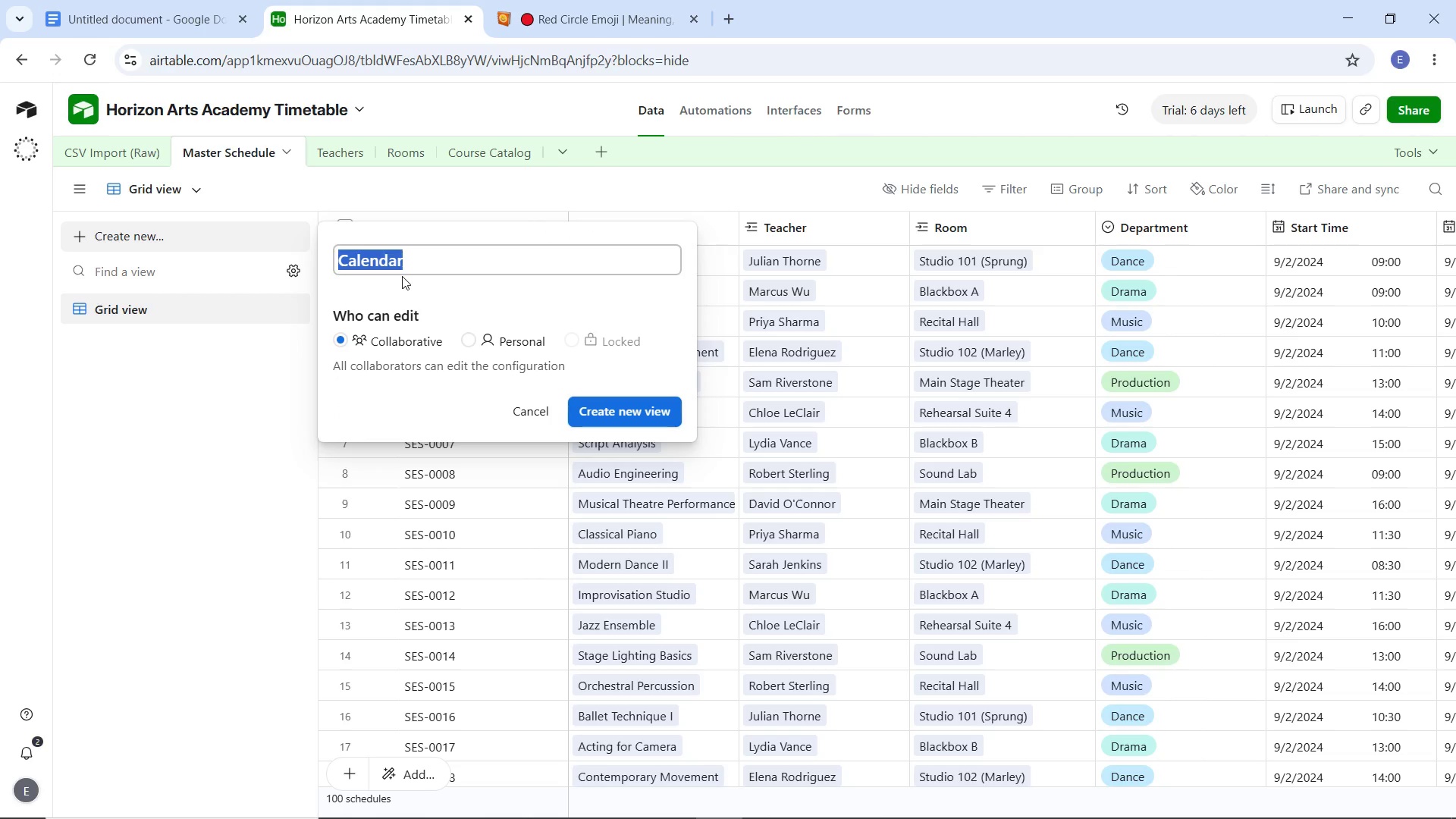 
key(Shift+ShiftLeft)
 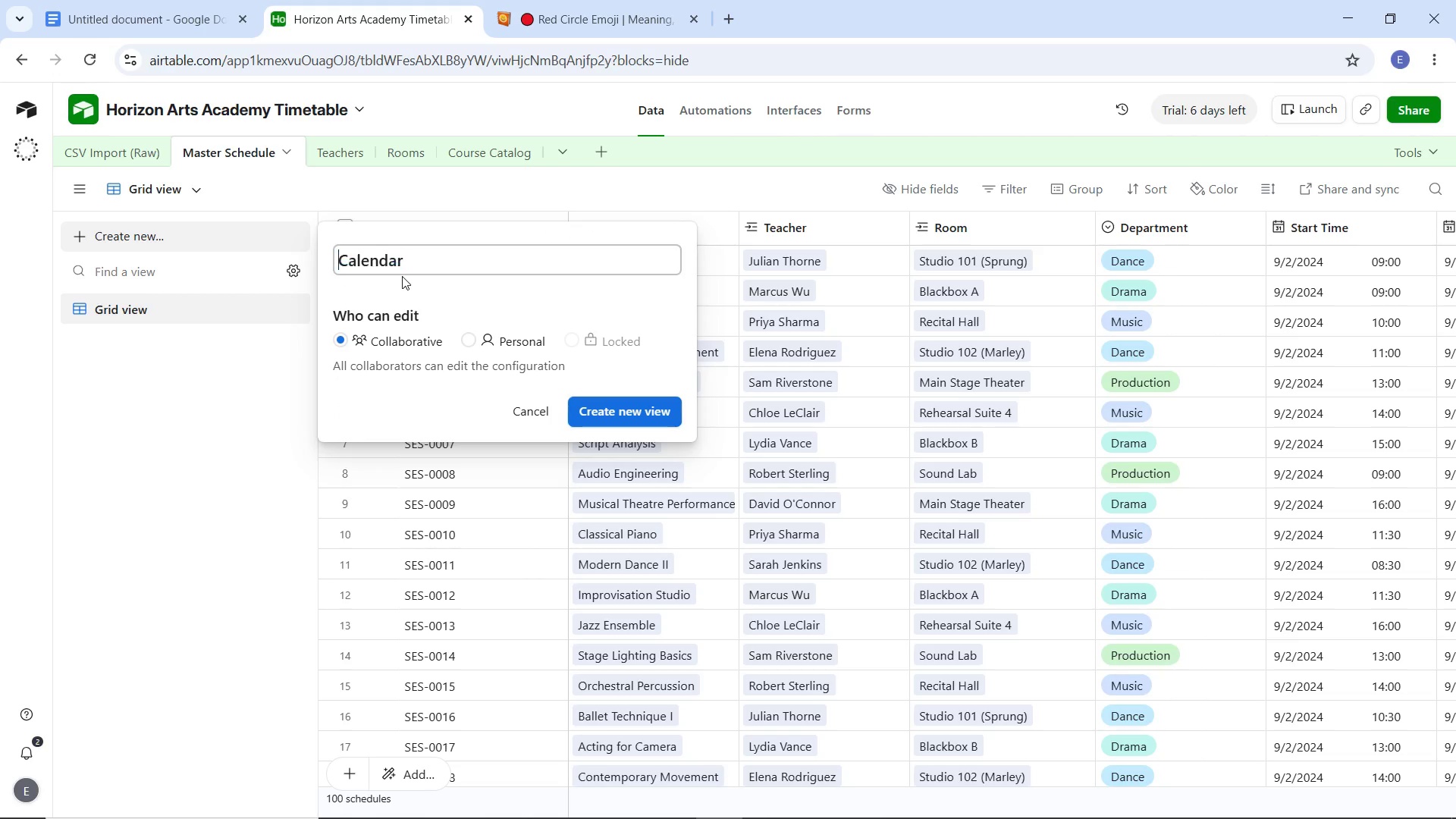 
key(ArrowLeft)
 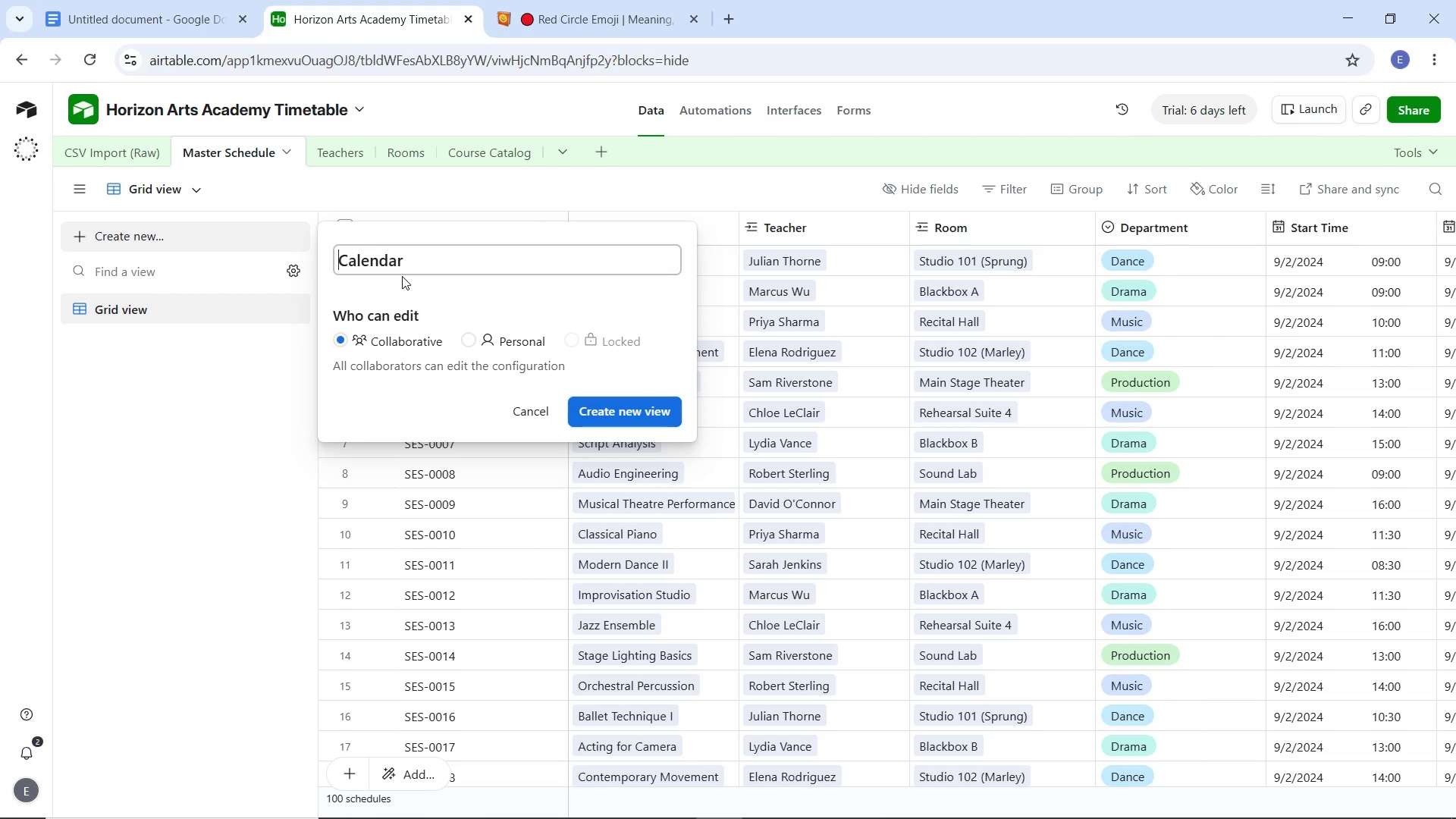 
type(Master )
 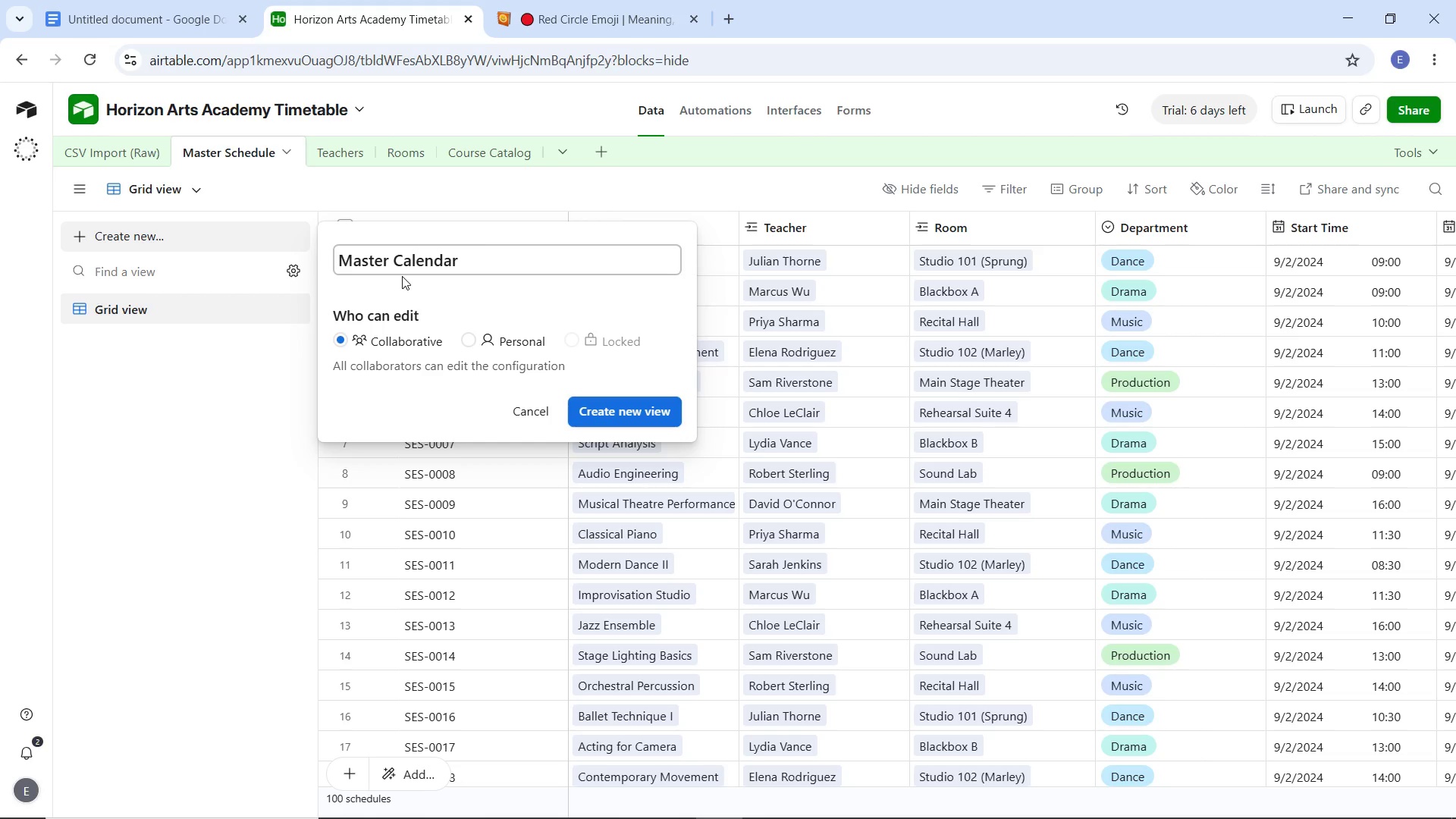 
wait(12.09)
 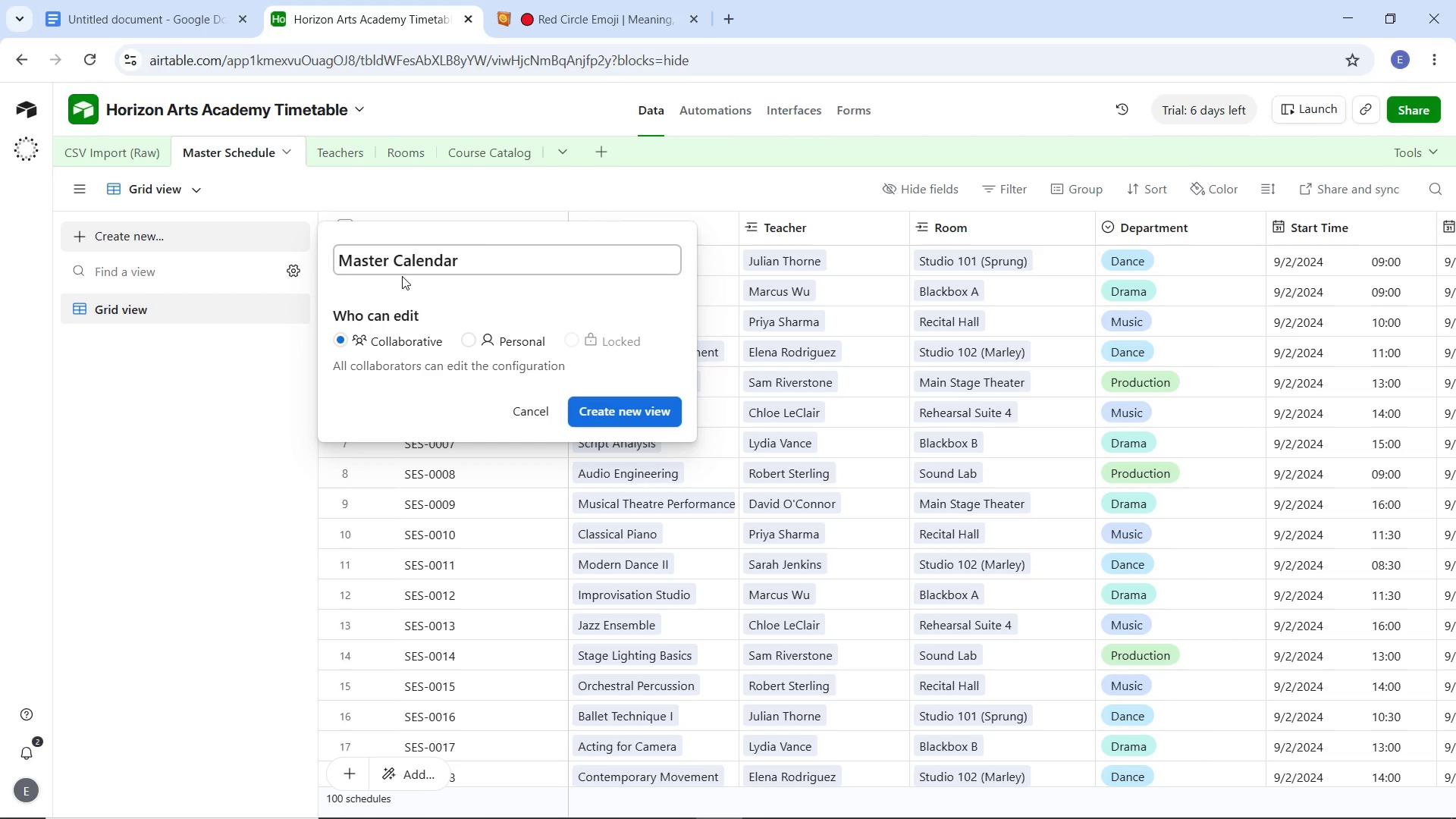 
left_click([627, 415])
 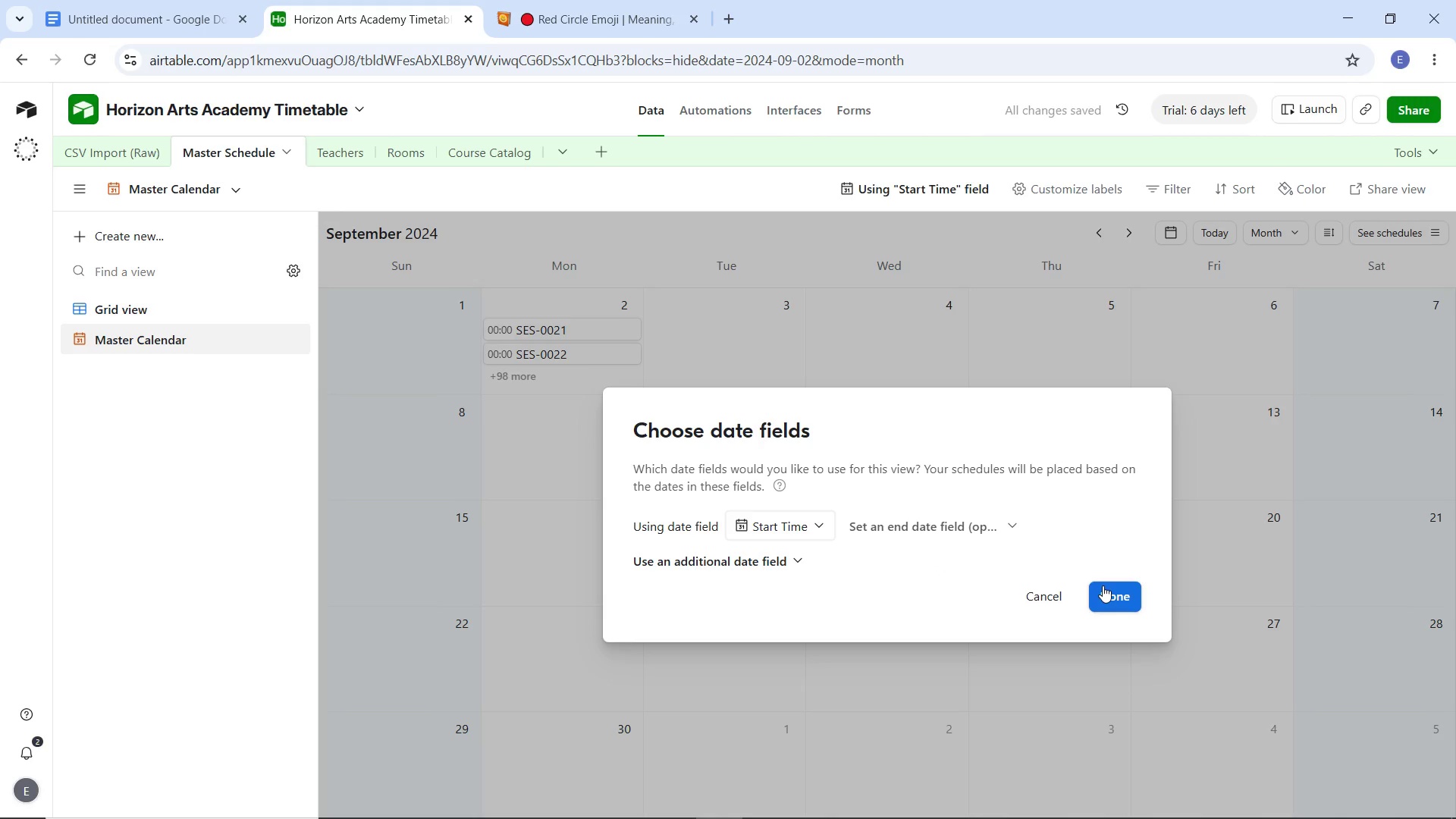 
wait(6.33)
 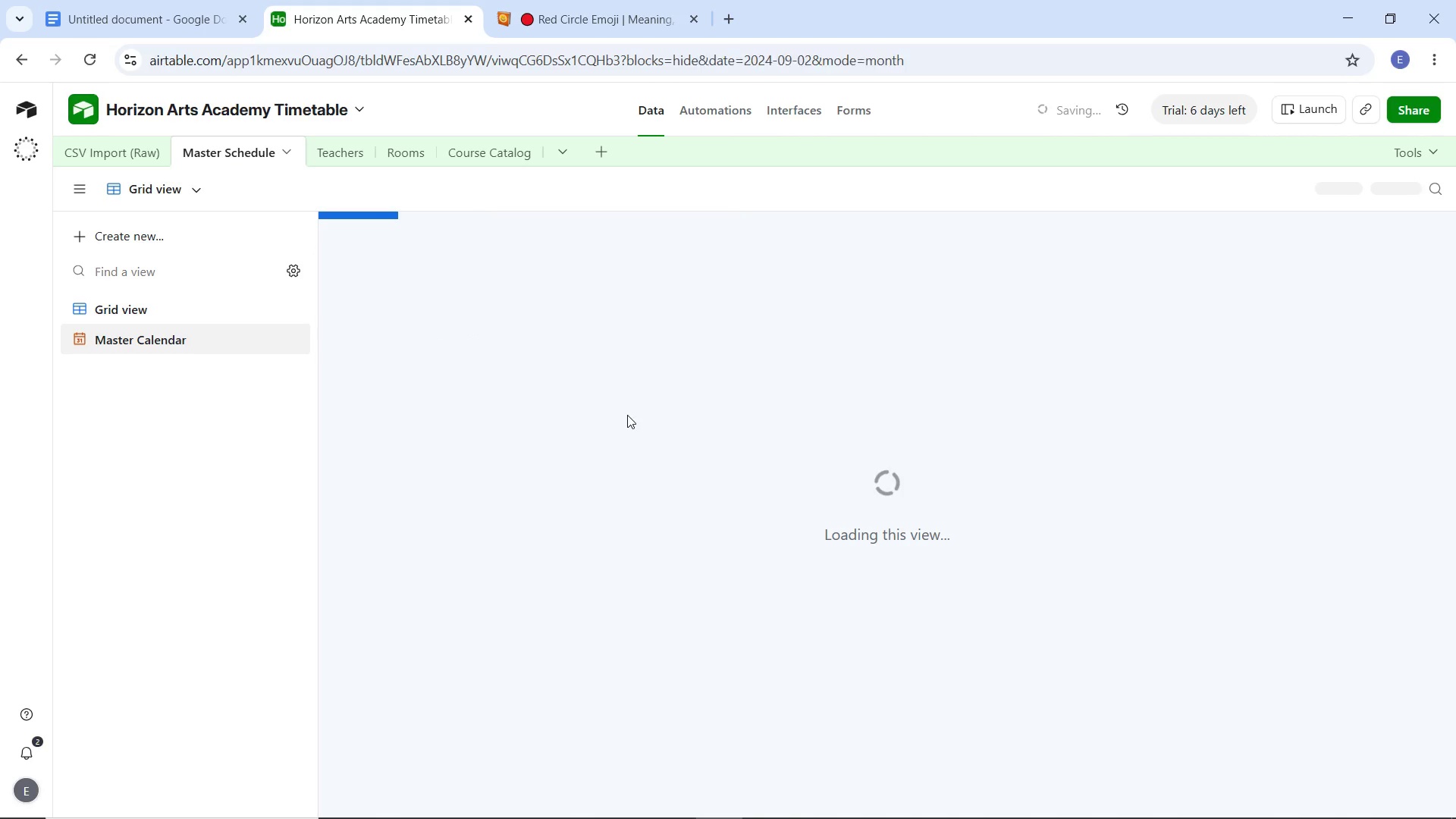 
left_click([988, 526])
 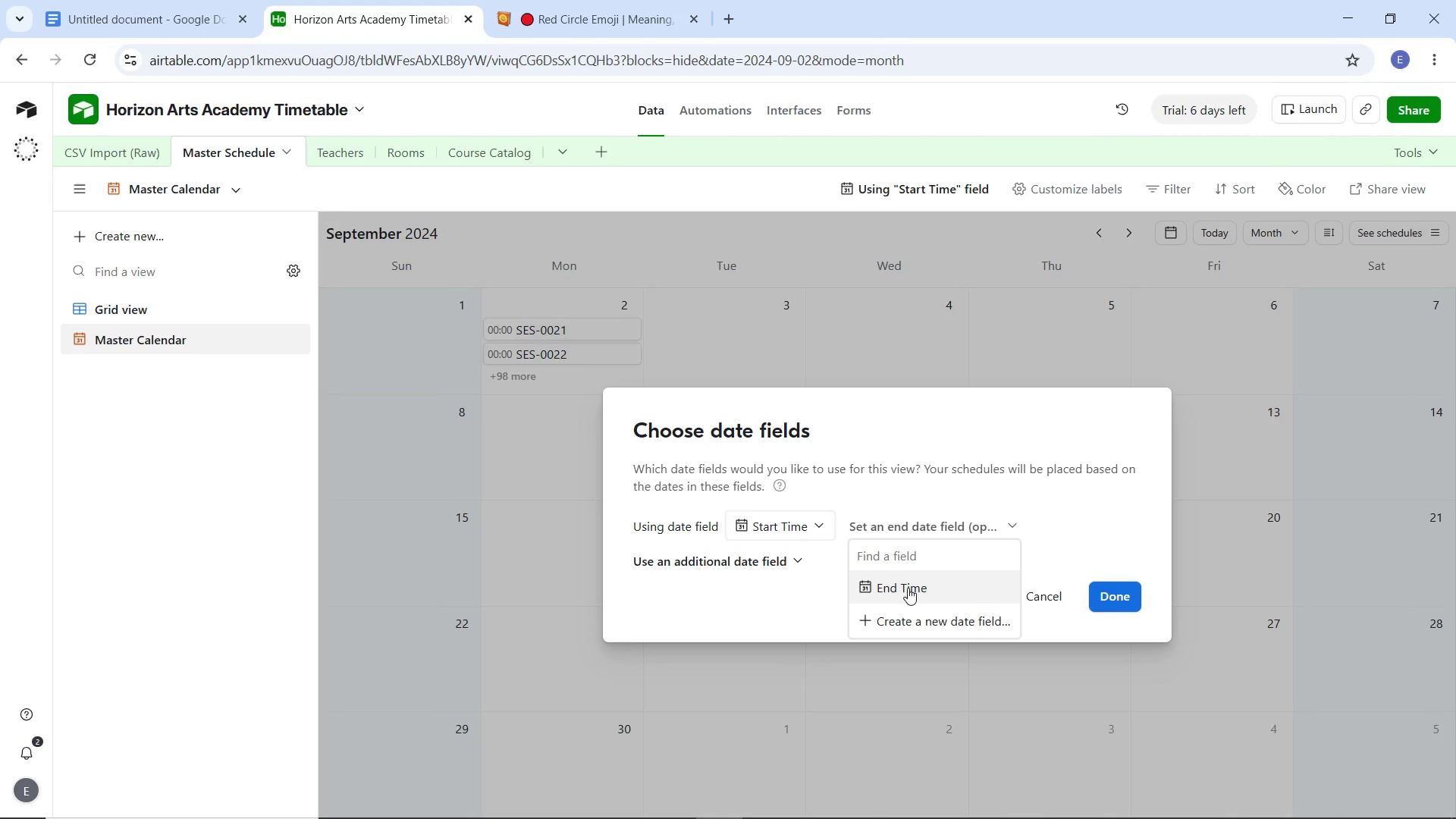 
left_click([908, 588])
 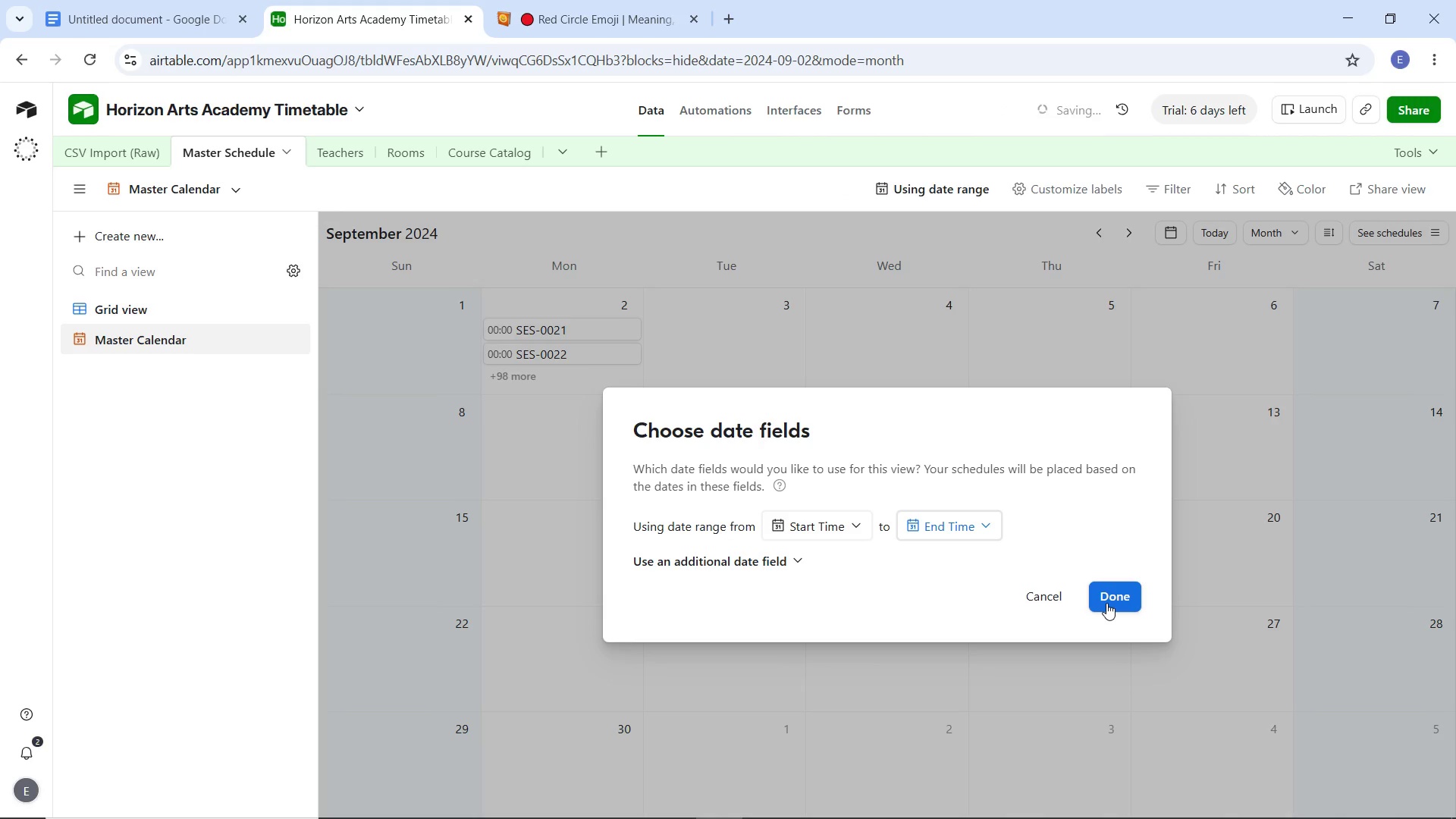 
left_click([1106, 603])
 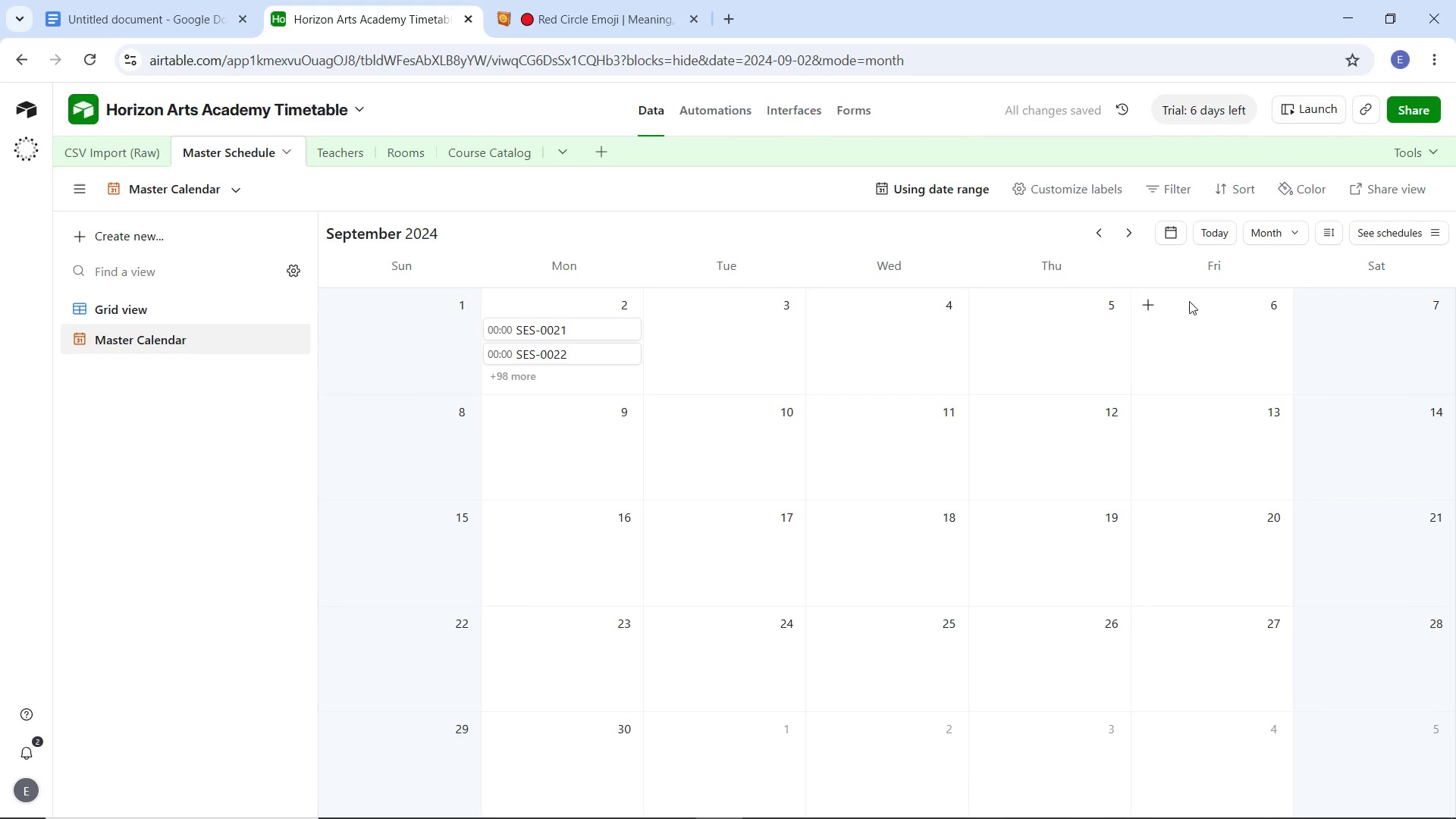 
wait(6.11)
 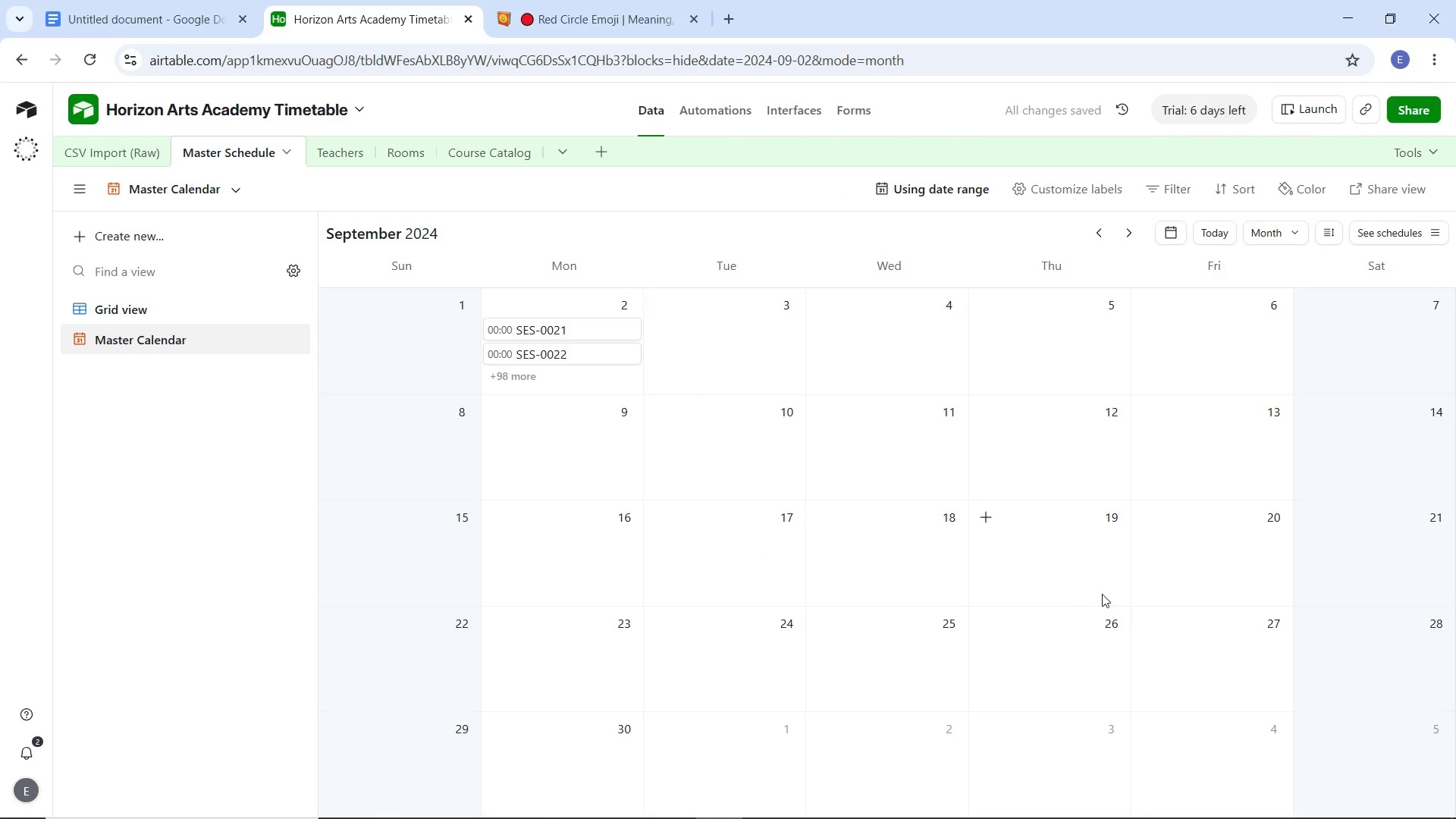 
left_click([1281, 231])
 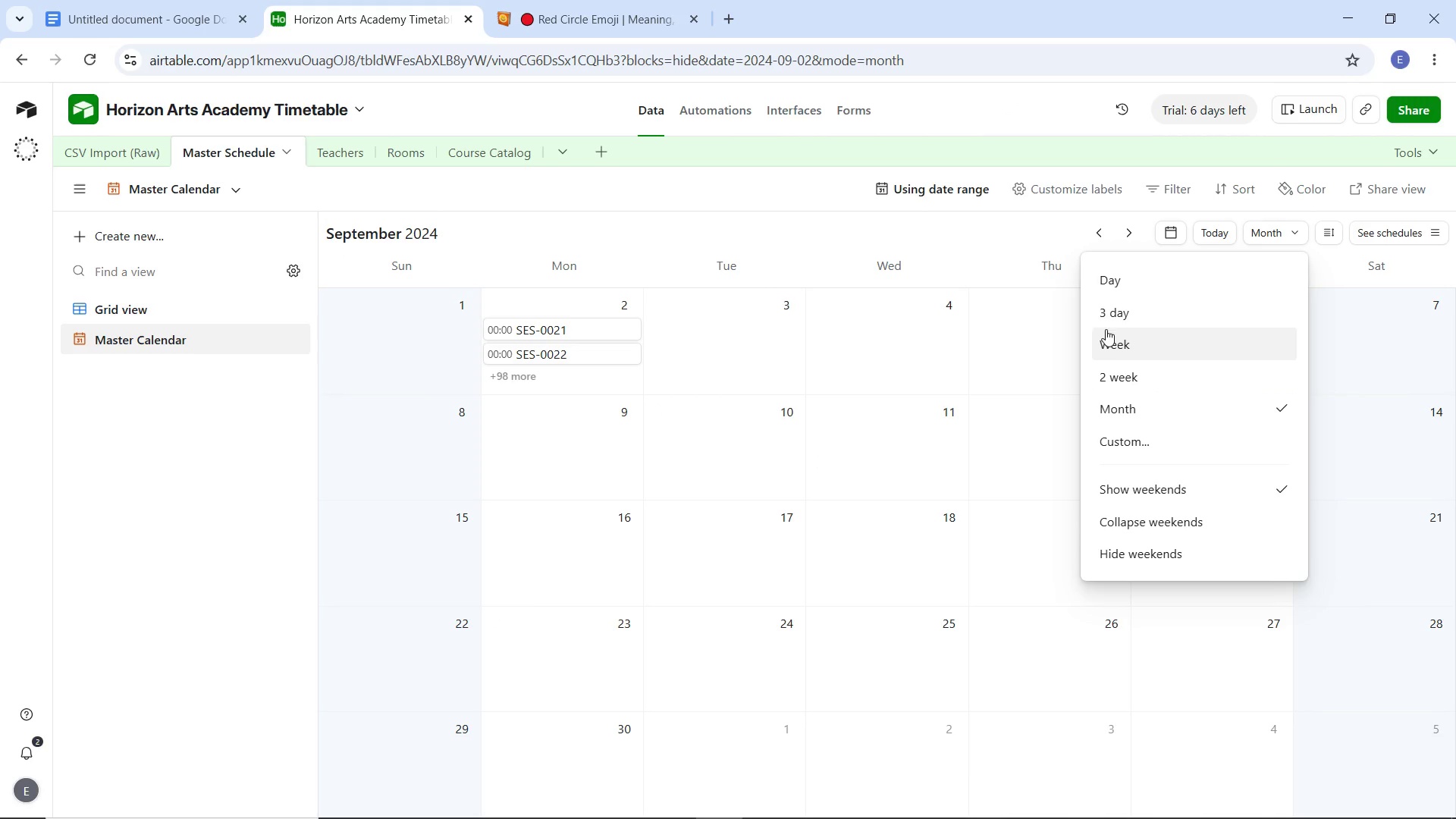 
left_click([714, 223])
 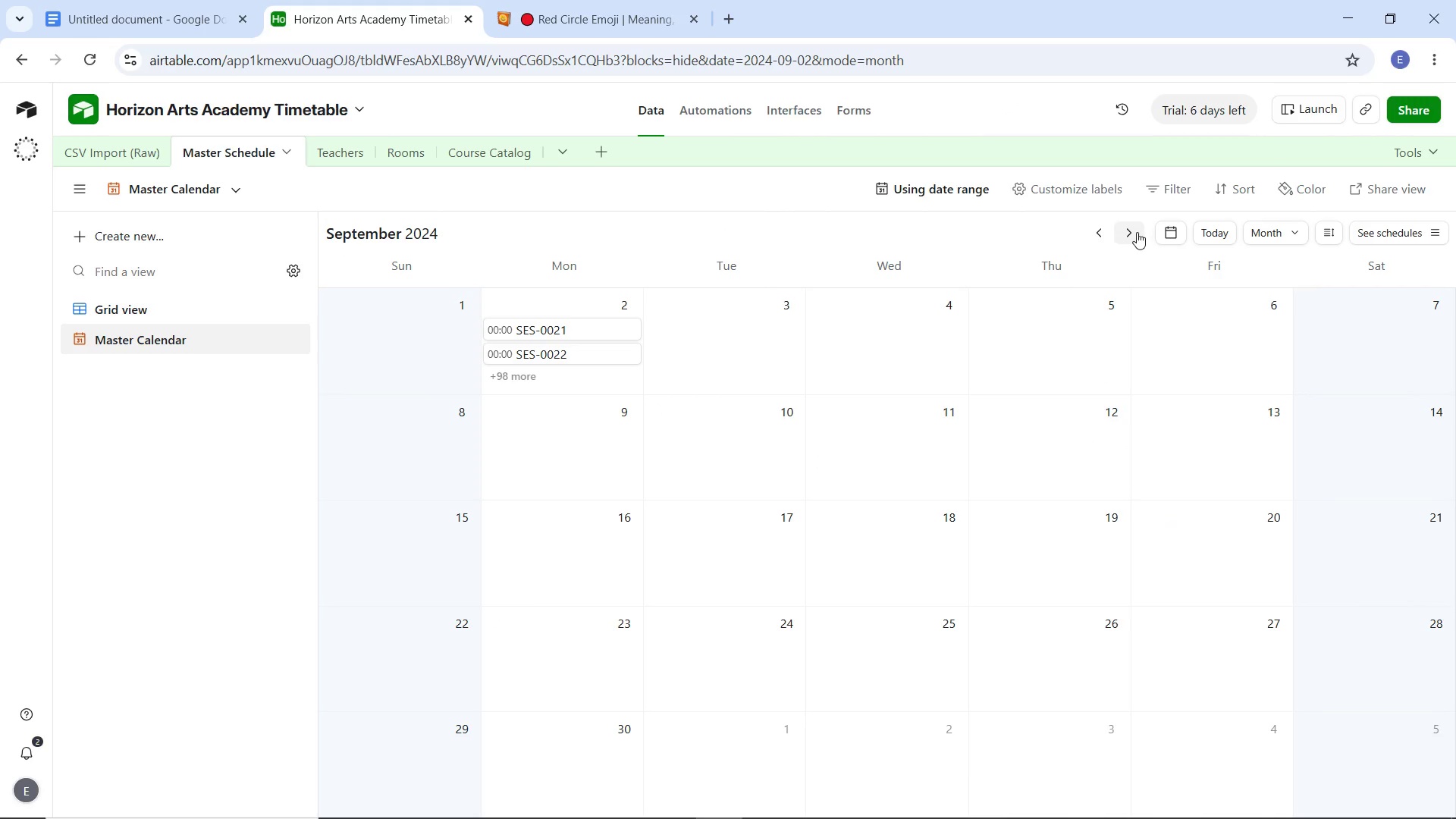 
left_click([1136, 231])
 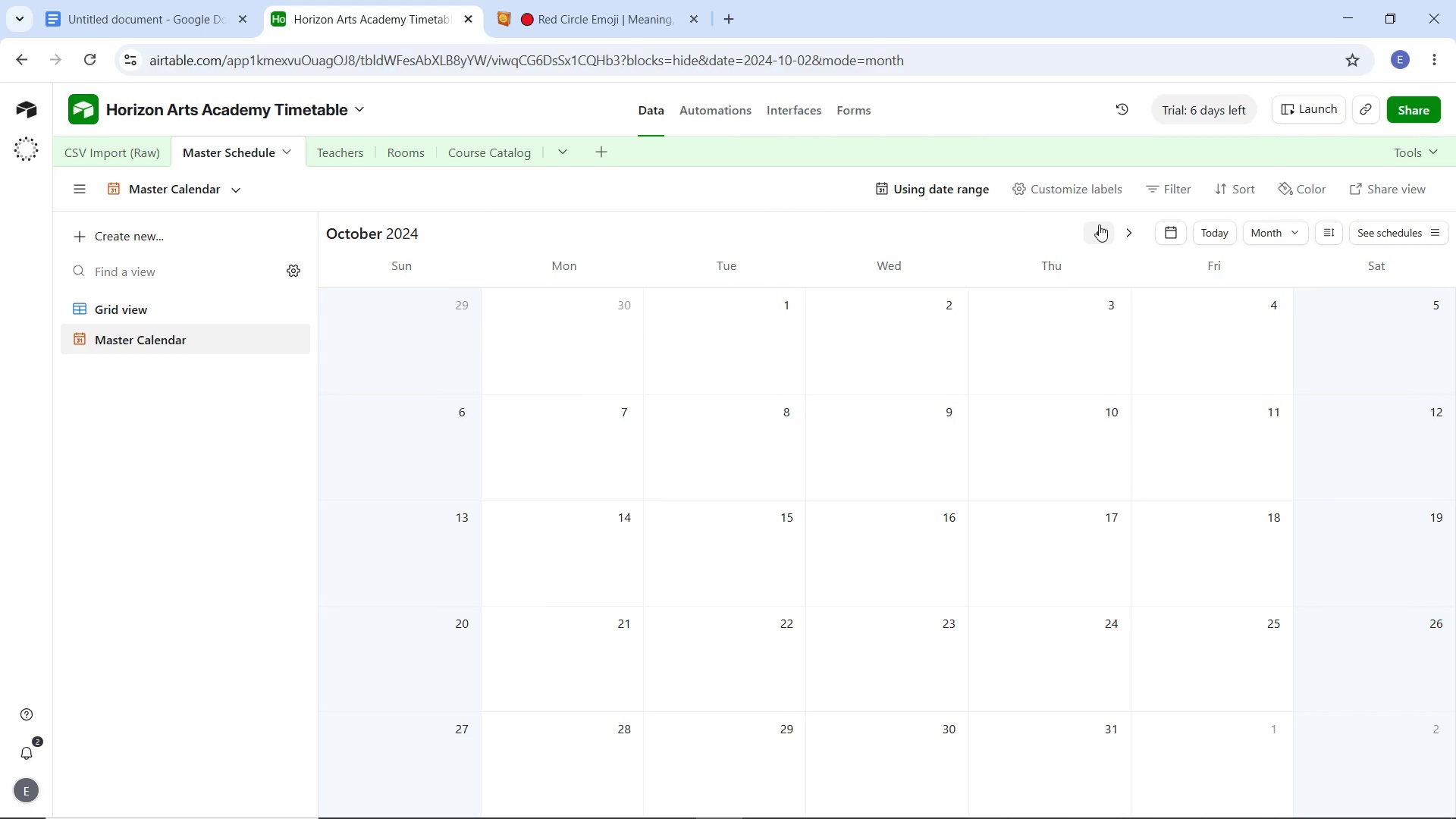 
double_click([1099, 224])
 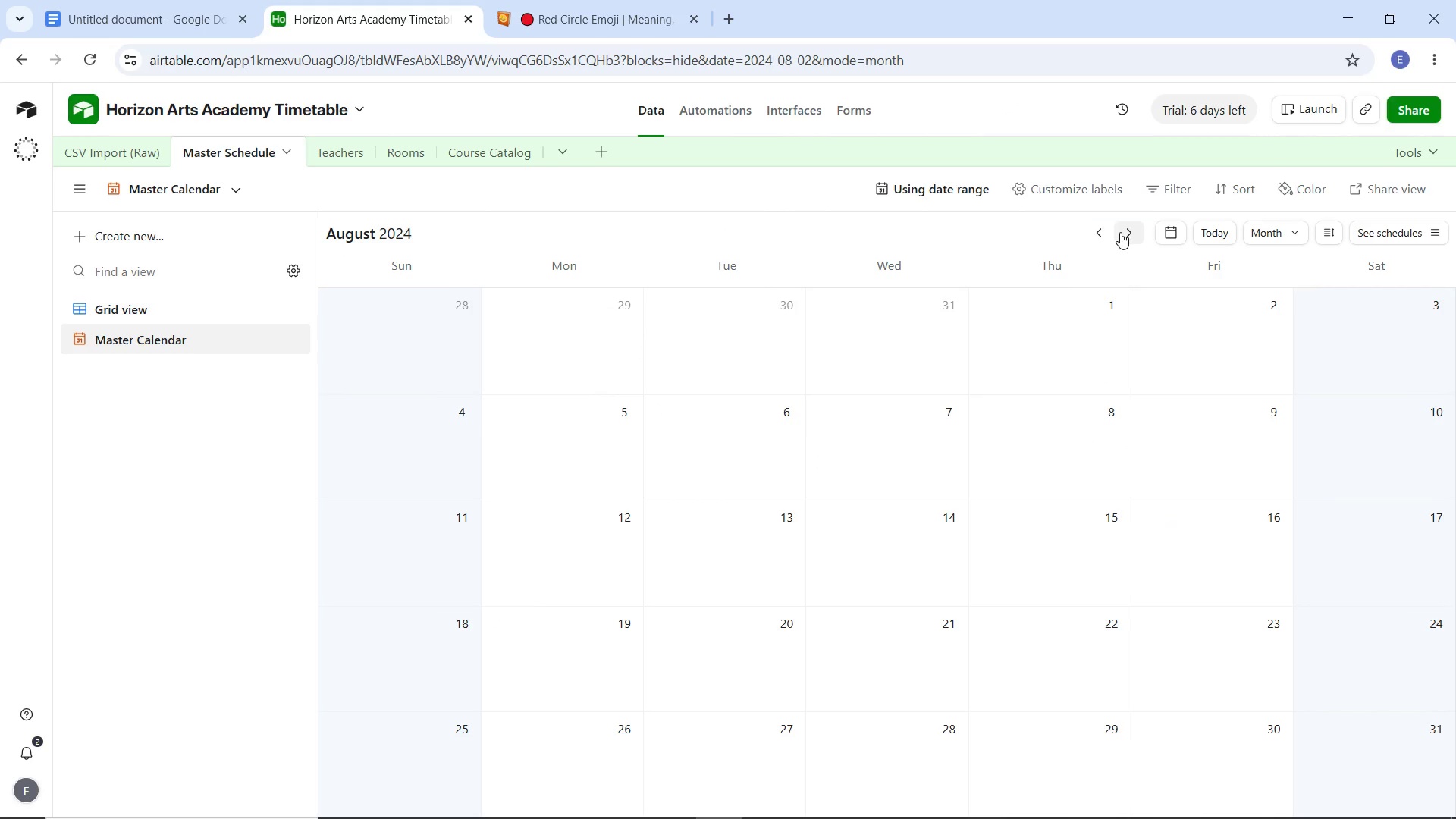 
left_click([1126, 232])
 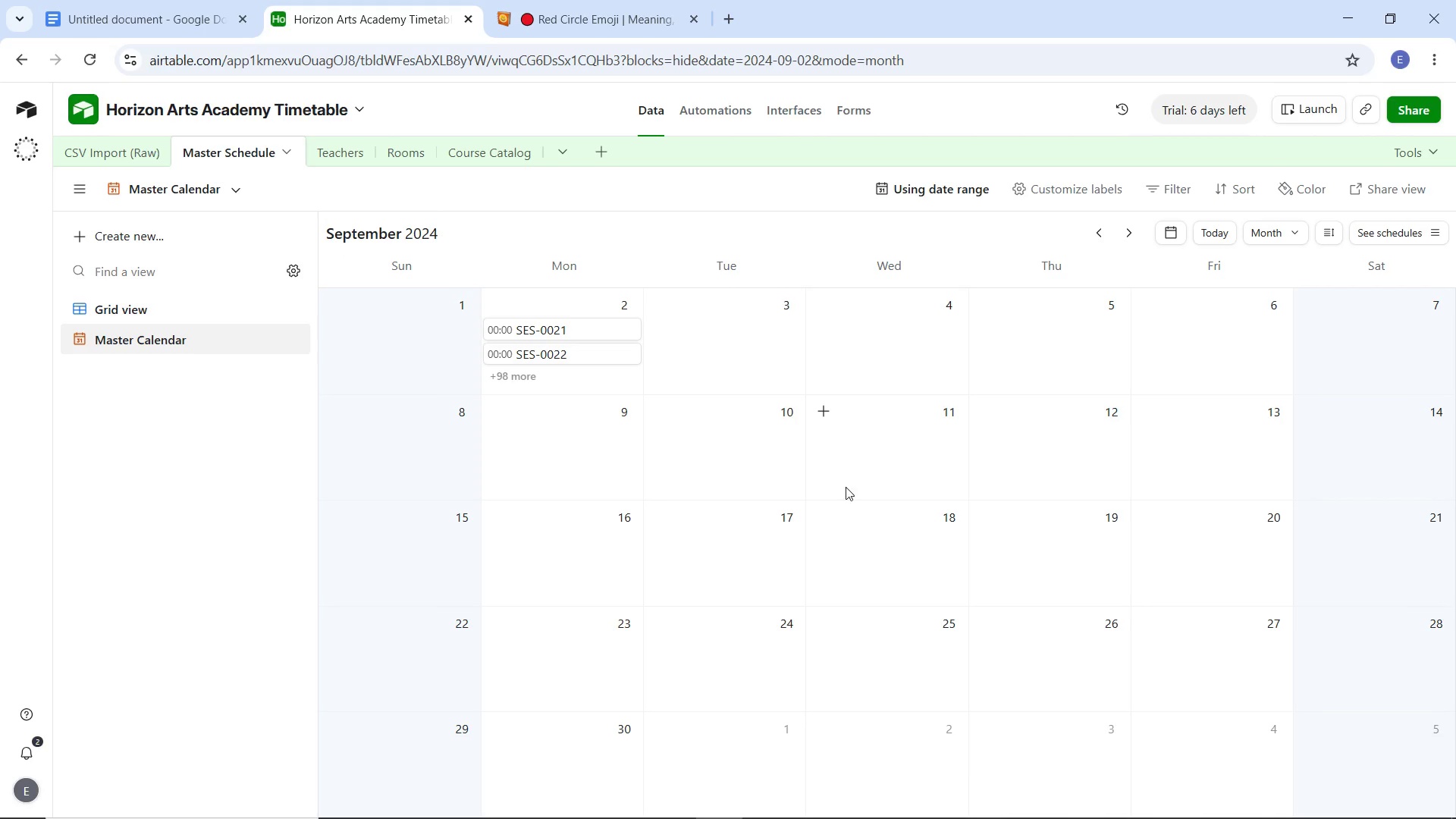 
scroll: coordinate [828, 497], scroll_direction: down, amount: 1.0
 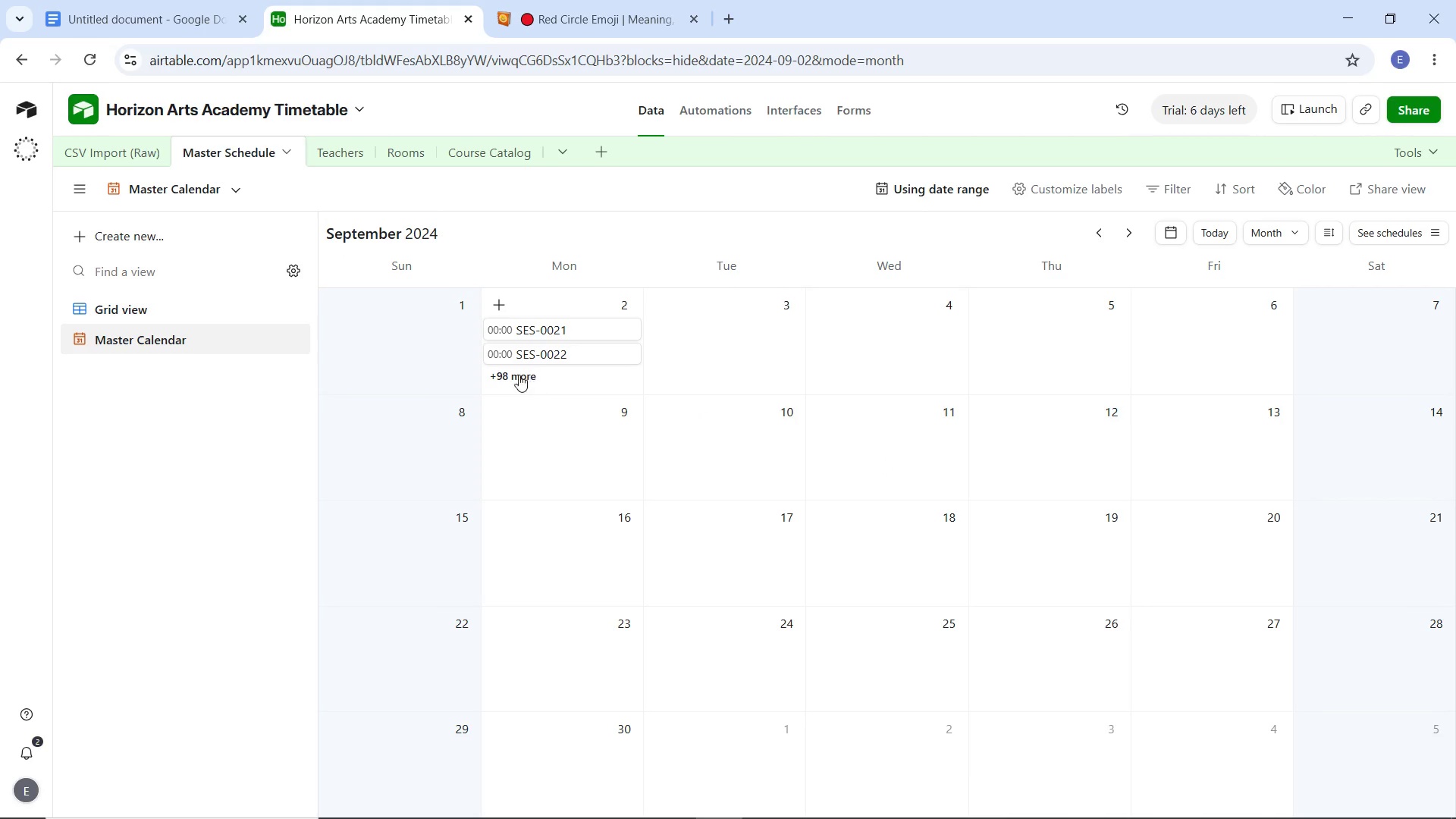 
left_click([517, 373])
 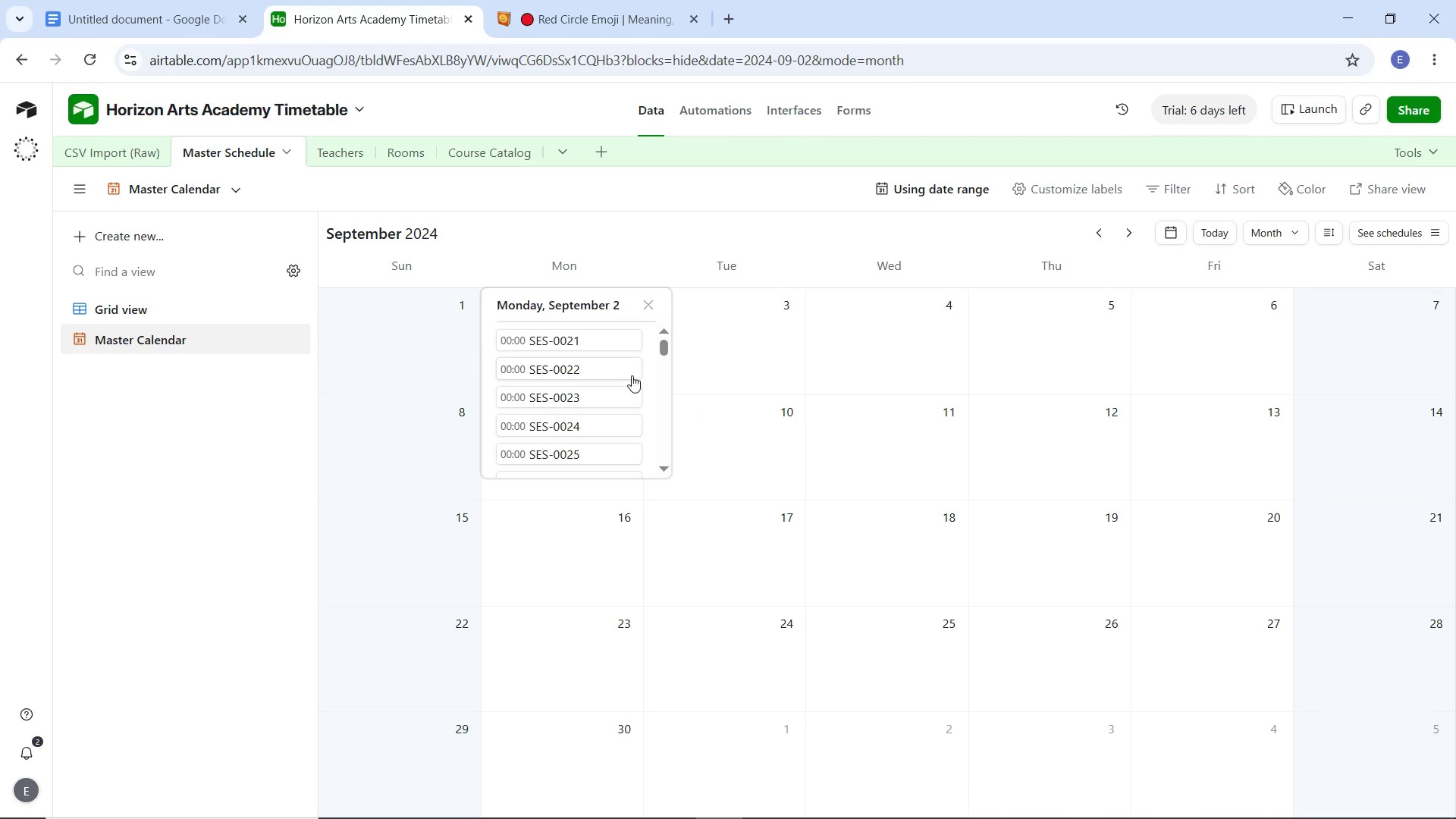 
left_click([748, 362])
 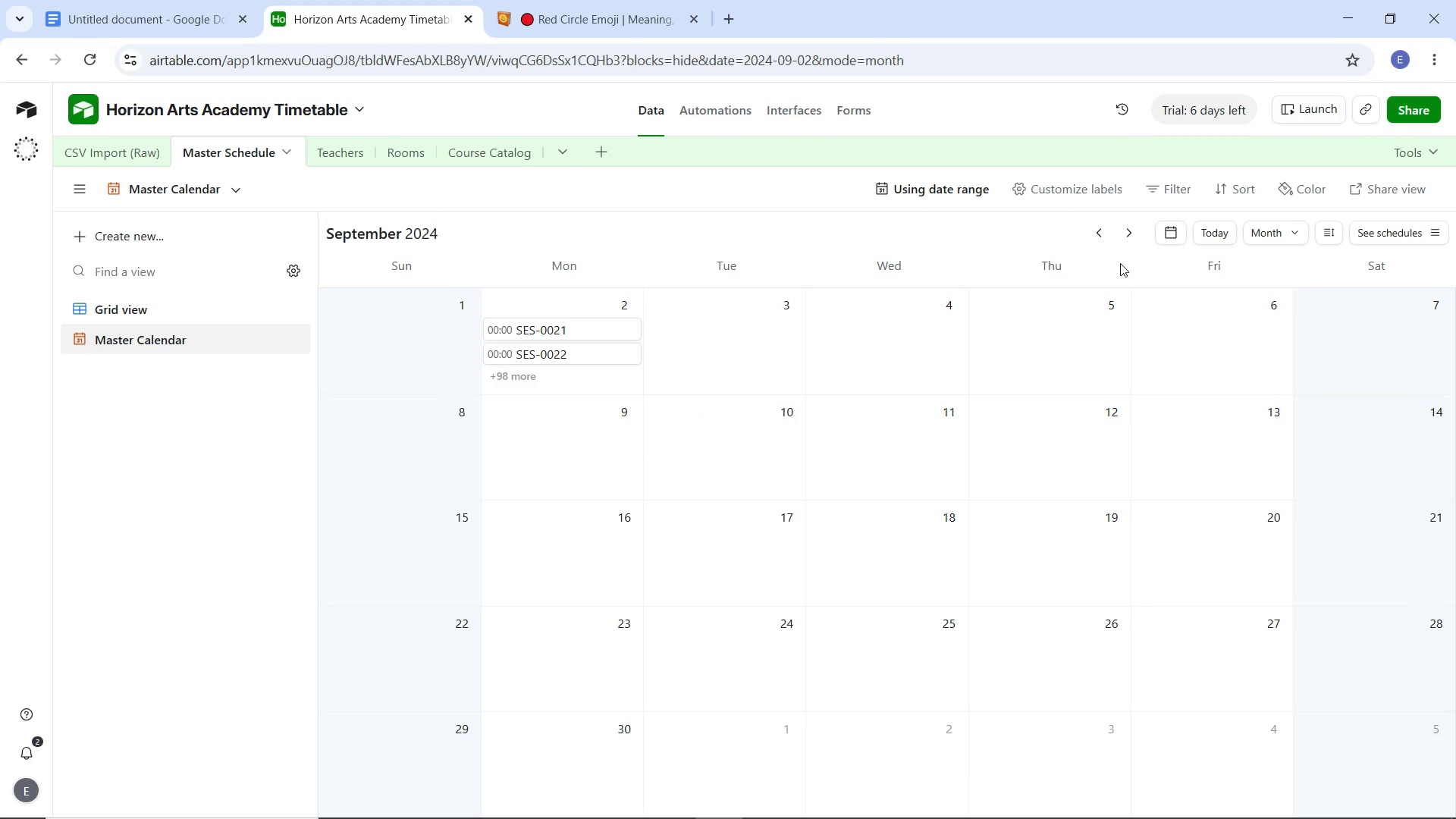 
scroll: coordinate [558, 387], scroll_direction: down, amount: 44.0
 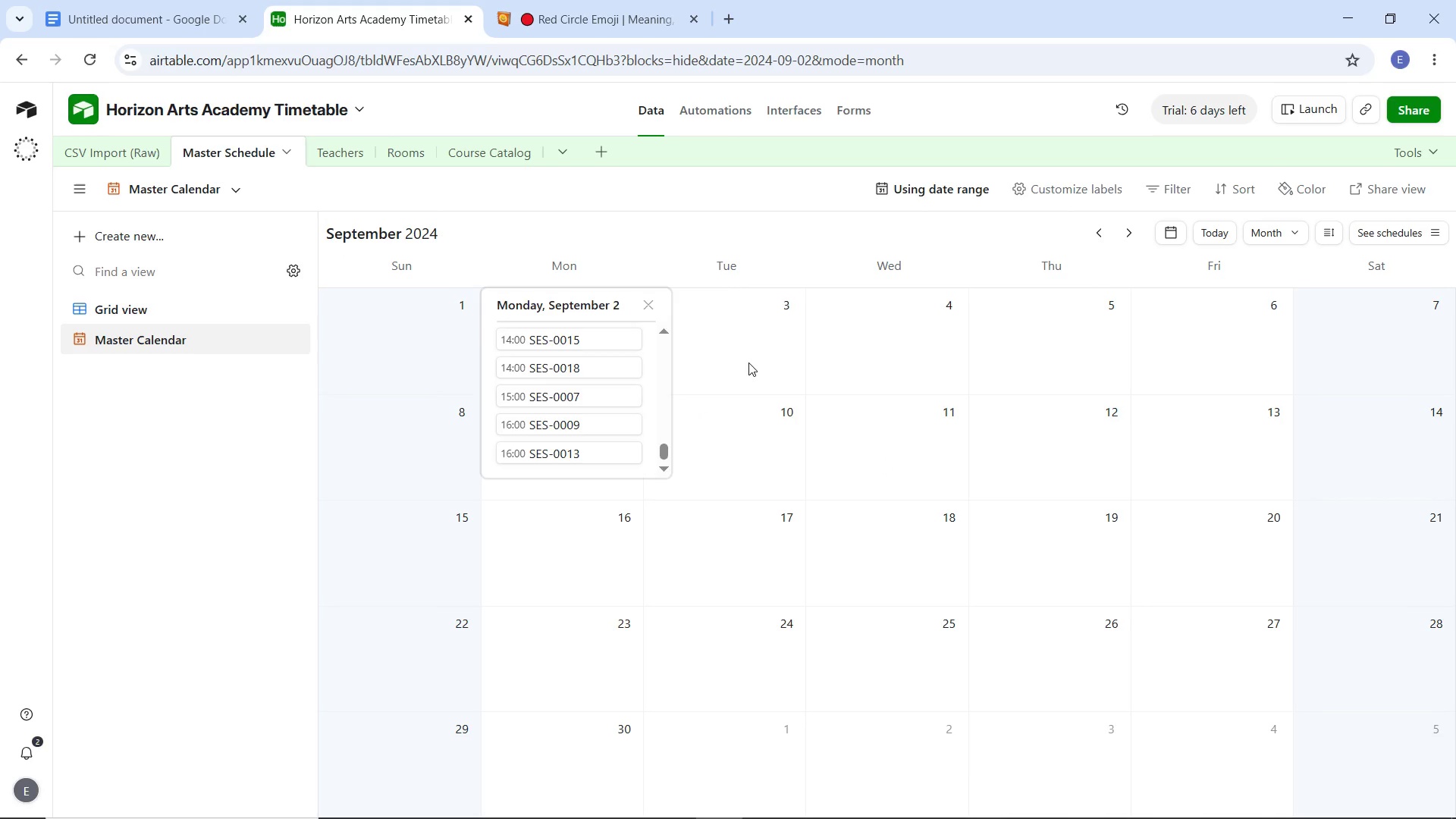 
left_click([1122, 232])
 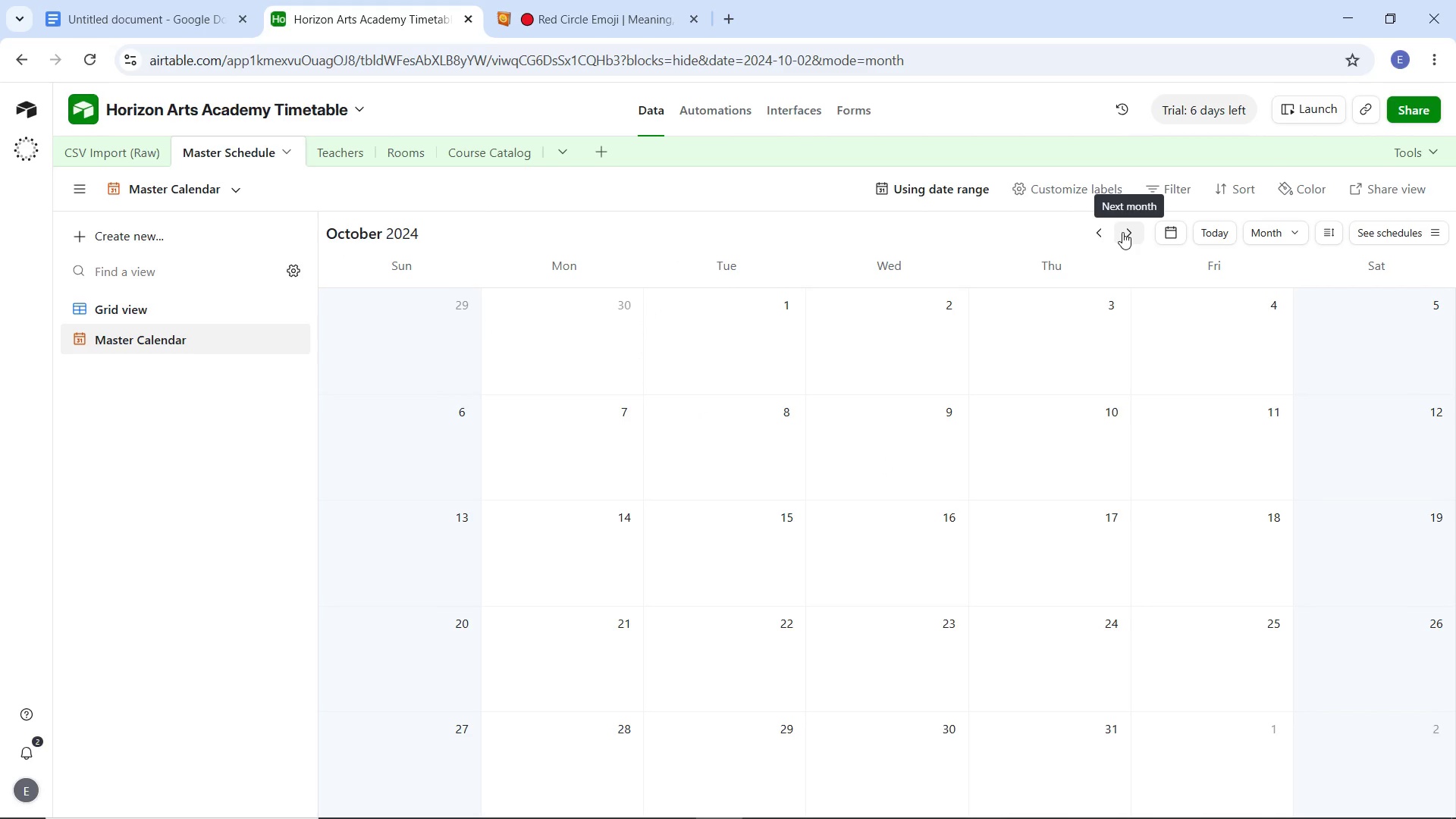 
left_click([1122, 232])
 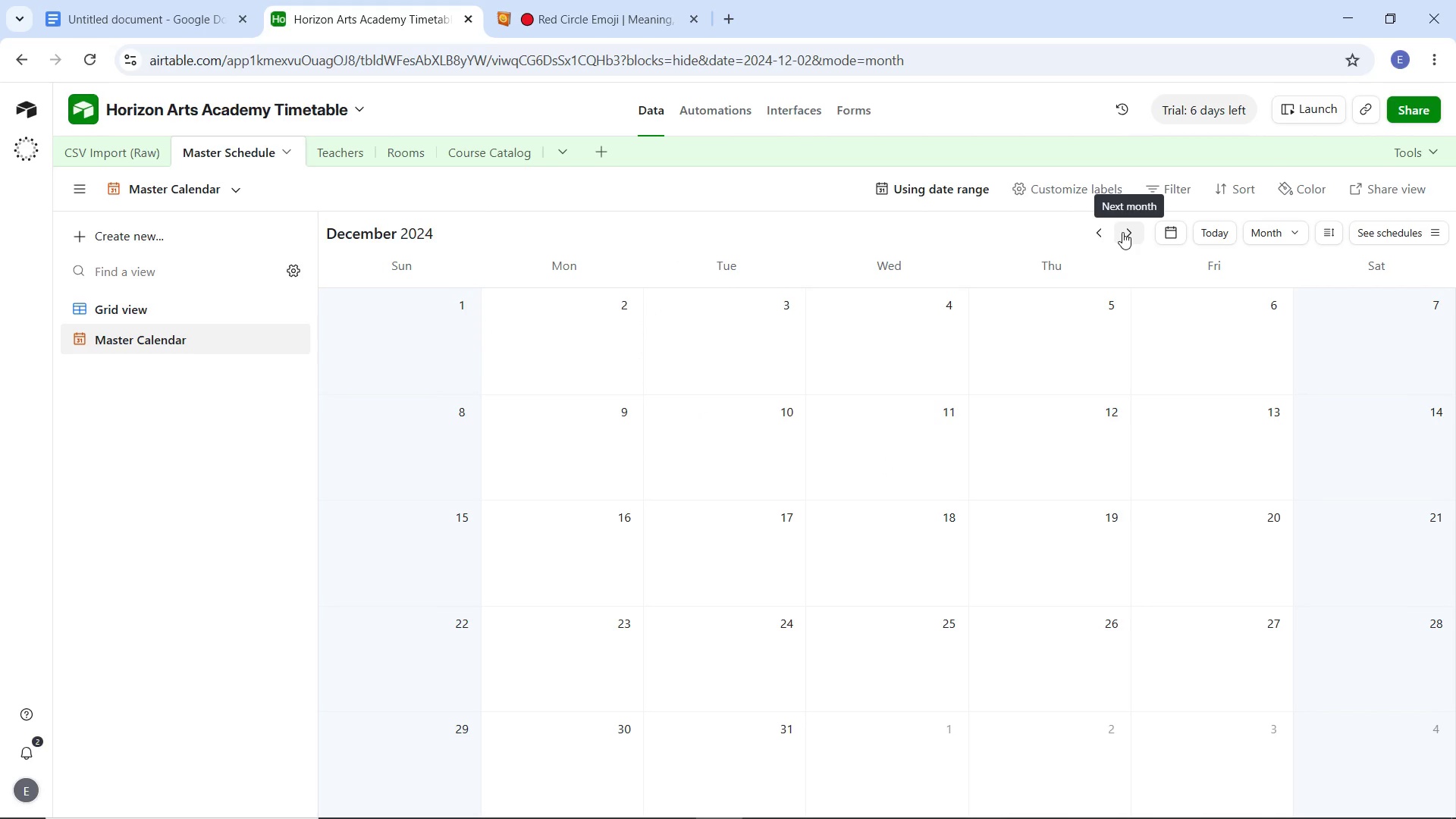 
double_click([1122, 232])
 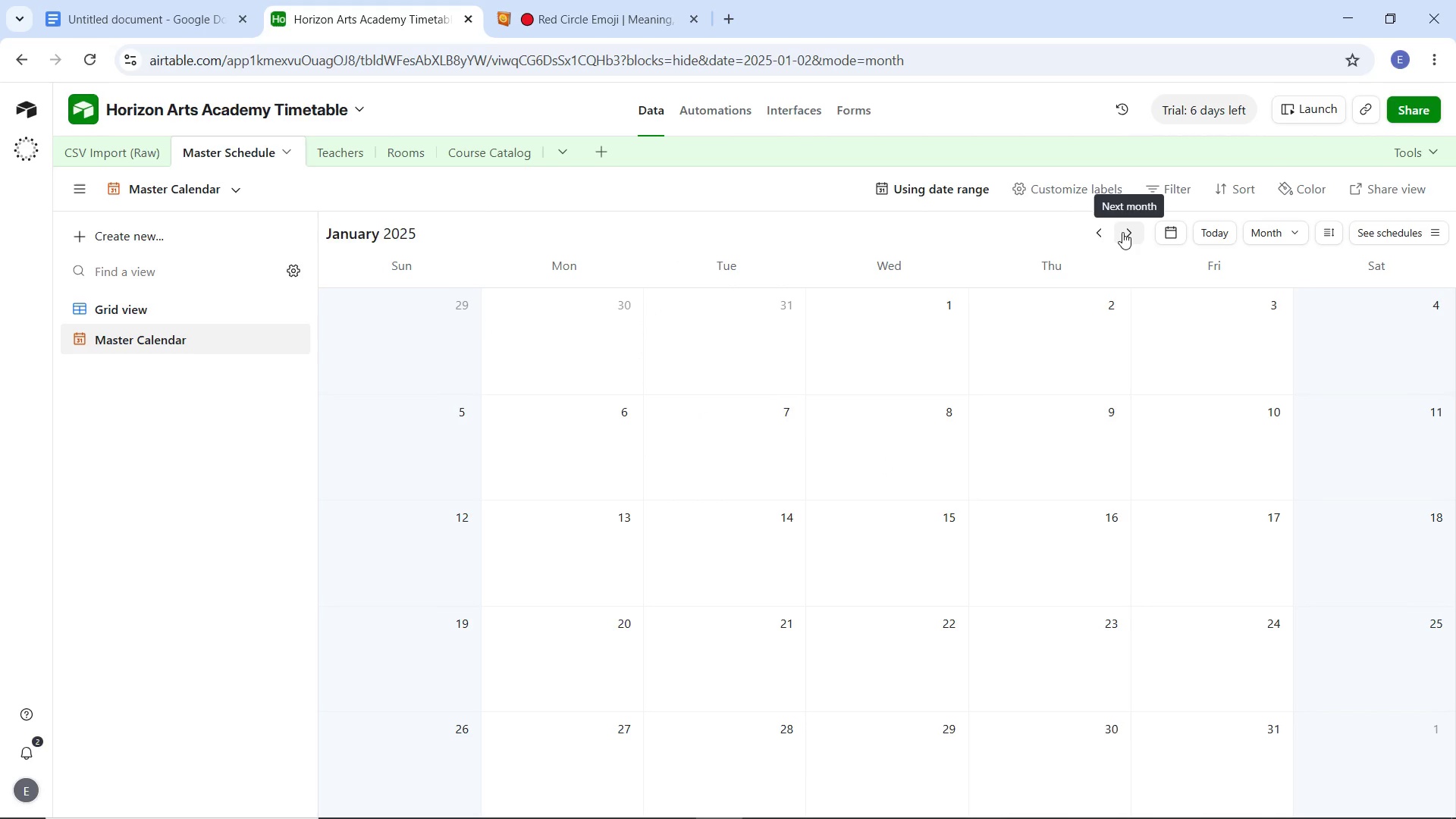 
triple_click([1122, 232])
 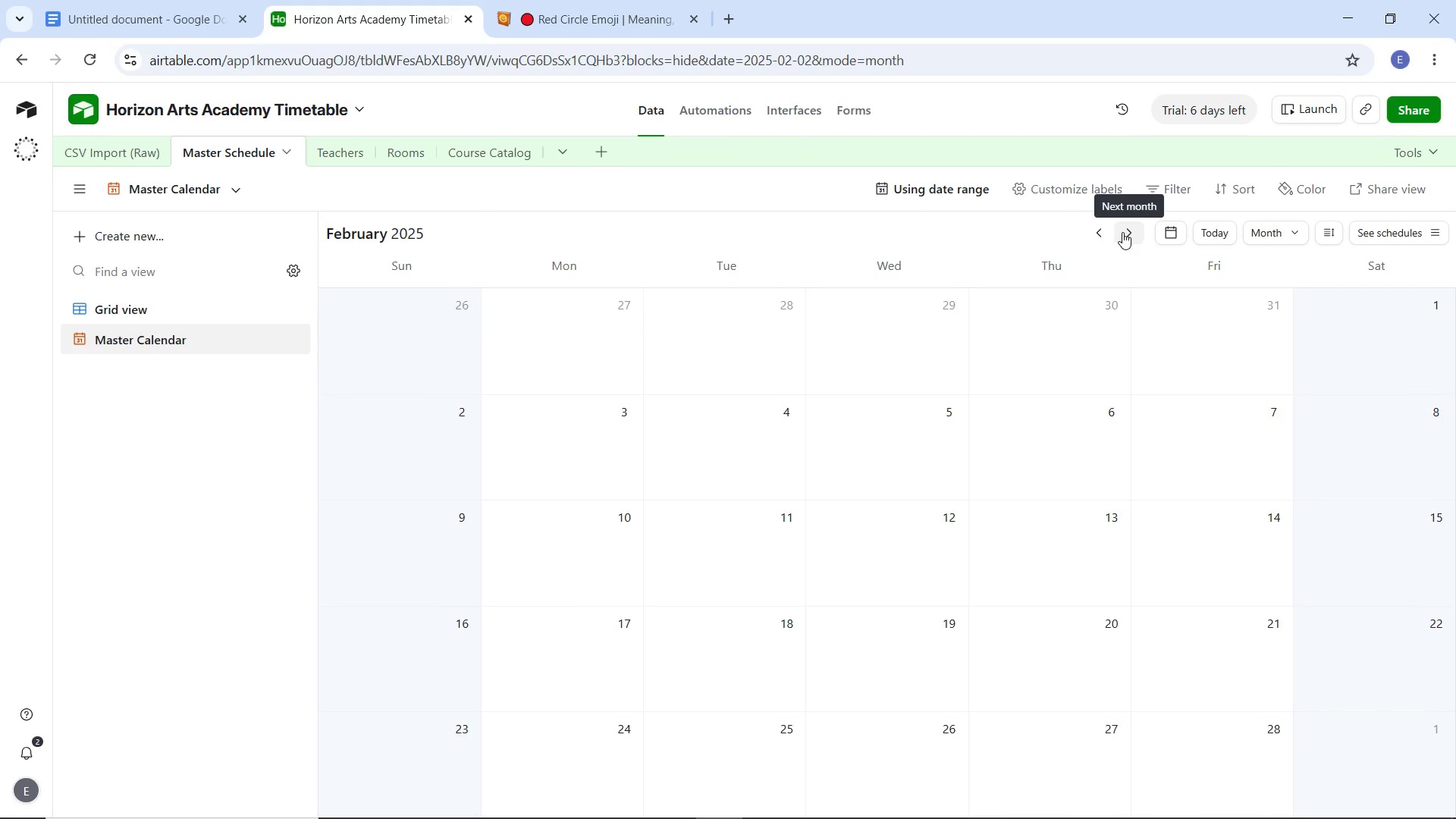 
triple_click([1122, 232])
 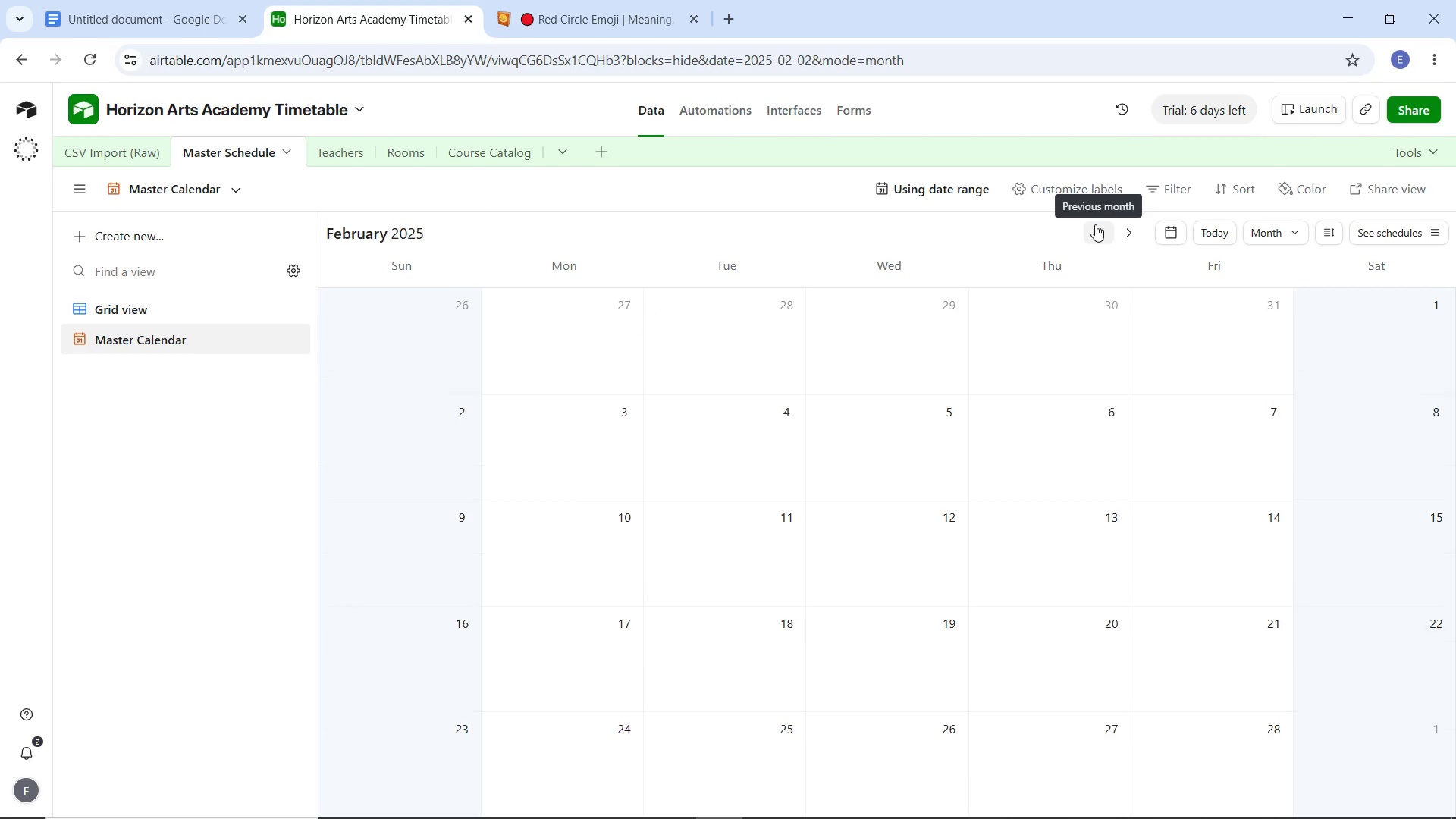 
double_click([1095, 224])
 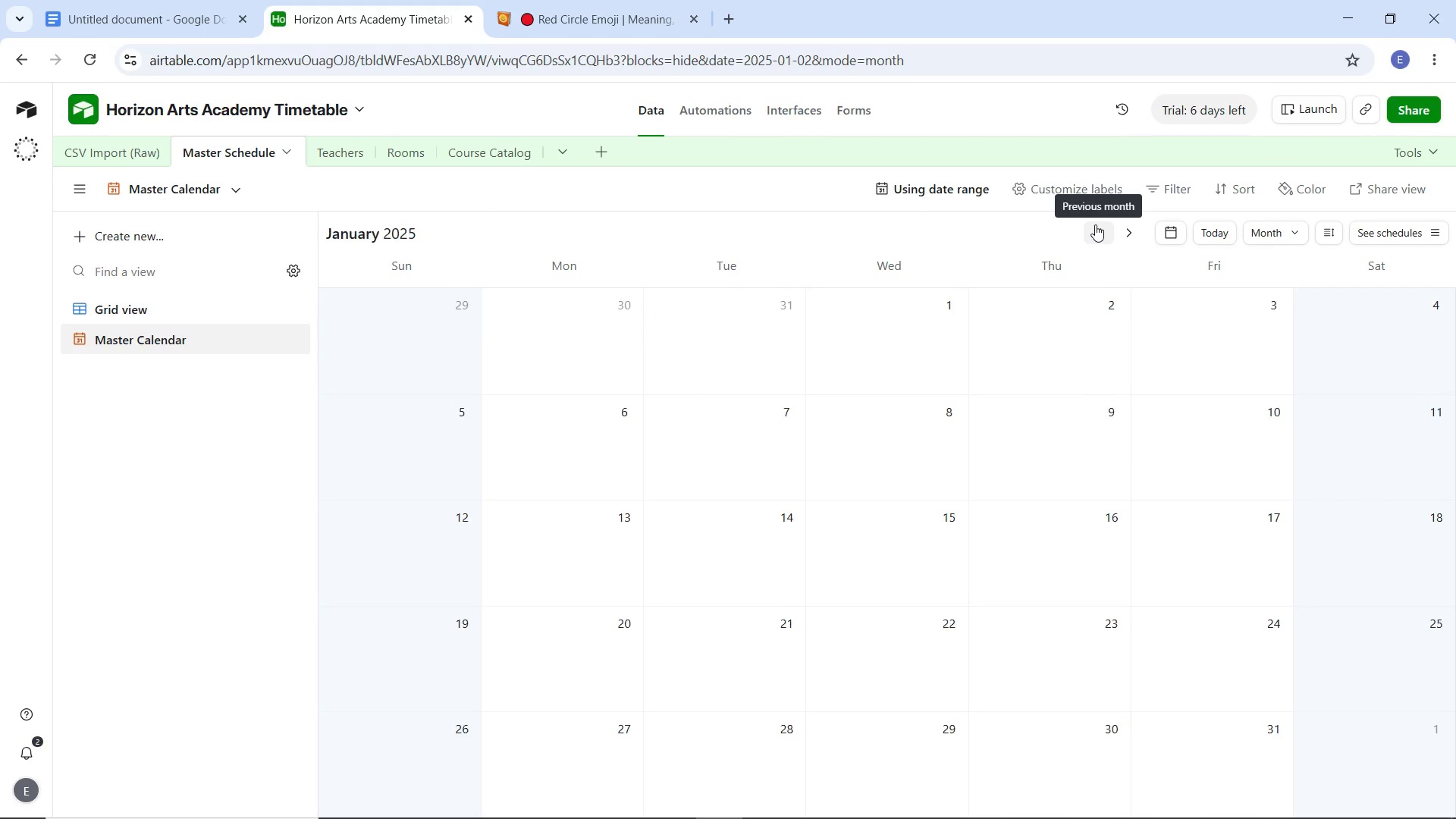 
triple_click([1095, 224])
 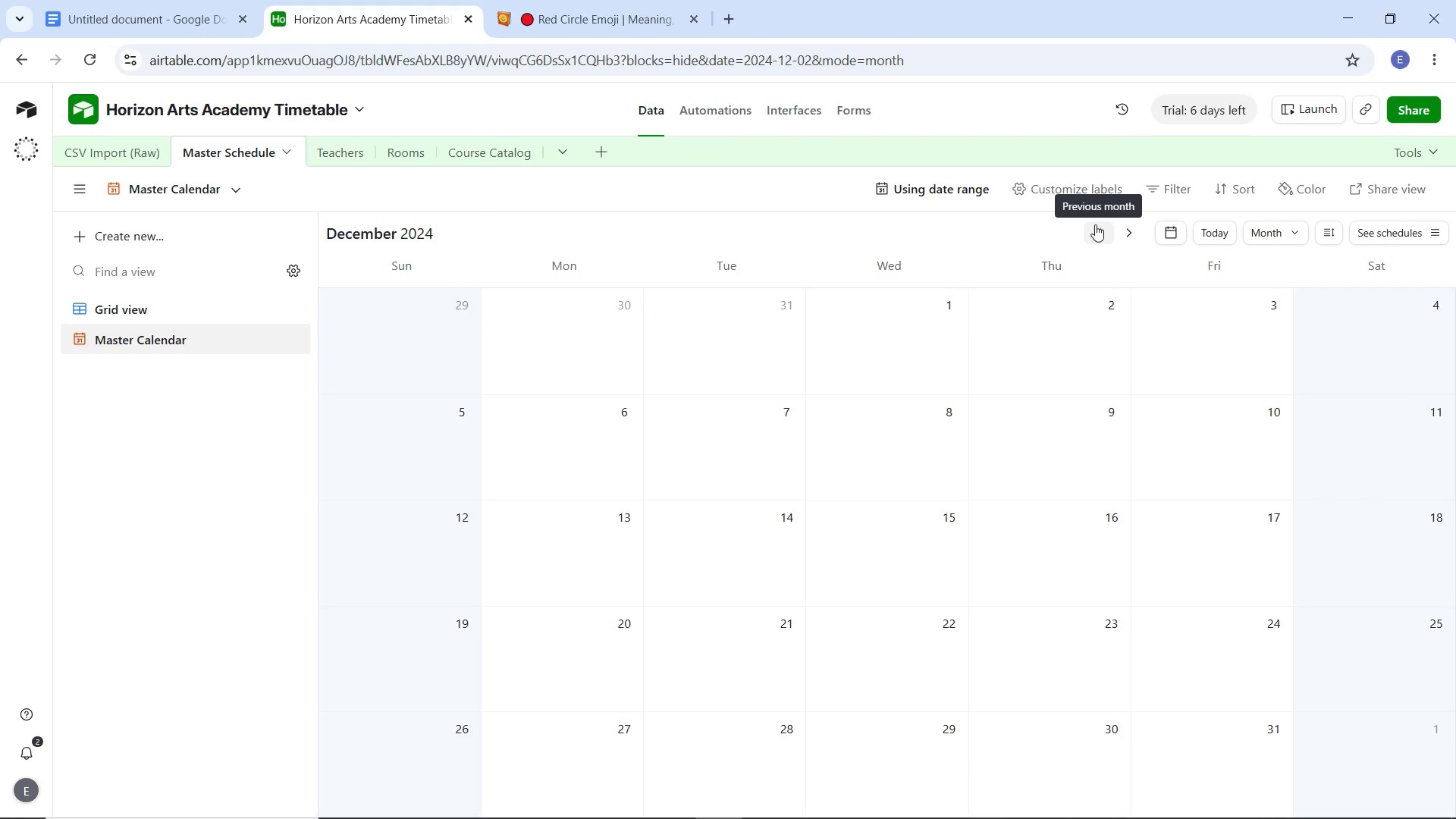 
triple_click([1095, 224])
 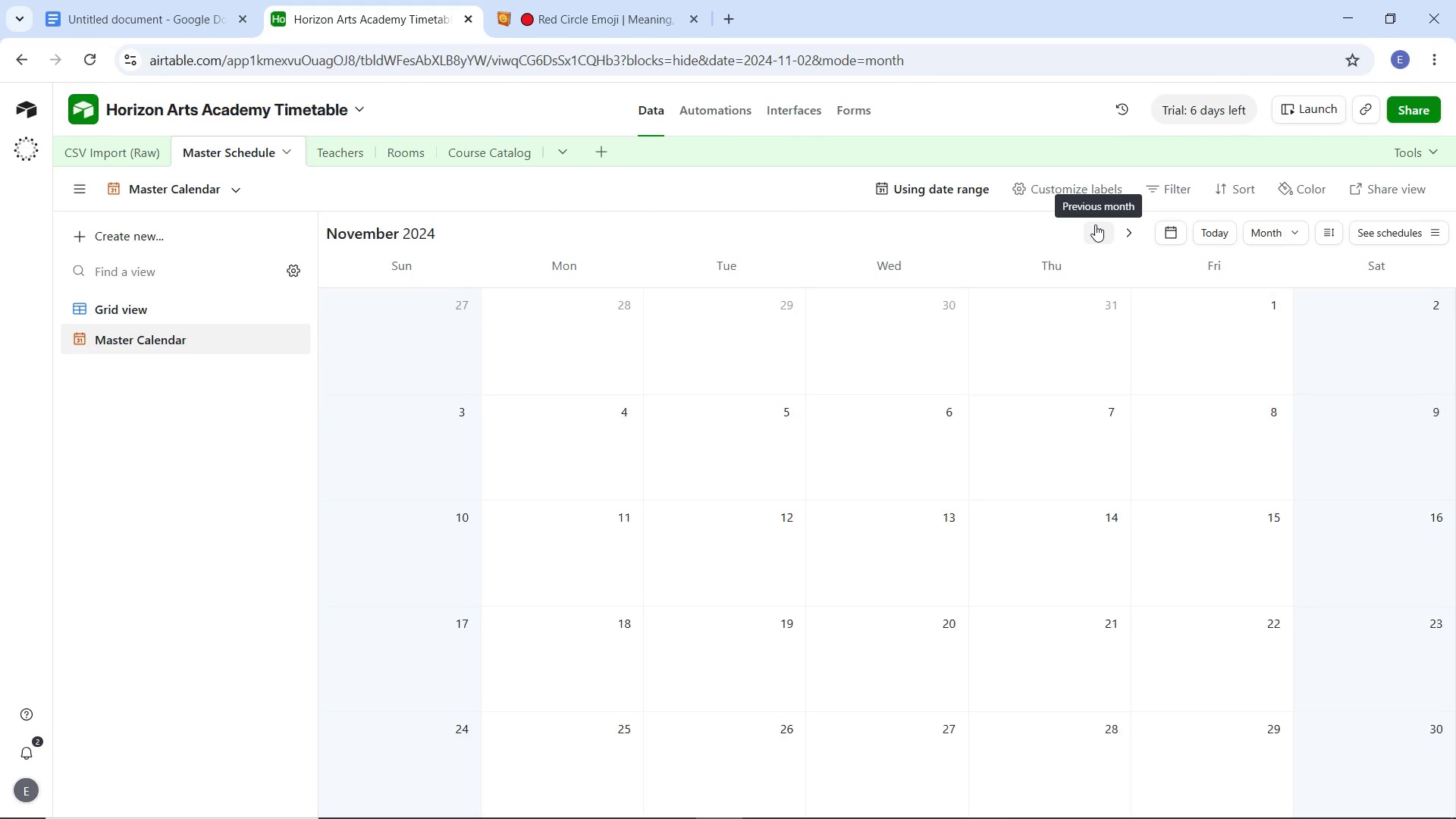 
triple_click([1095, 224])
 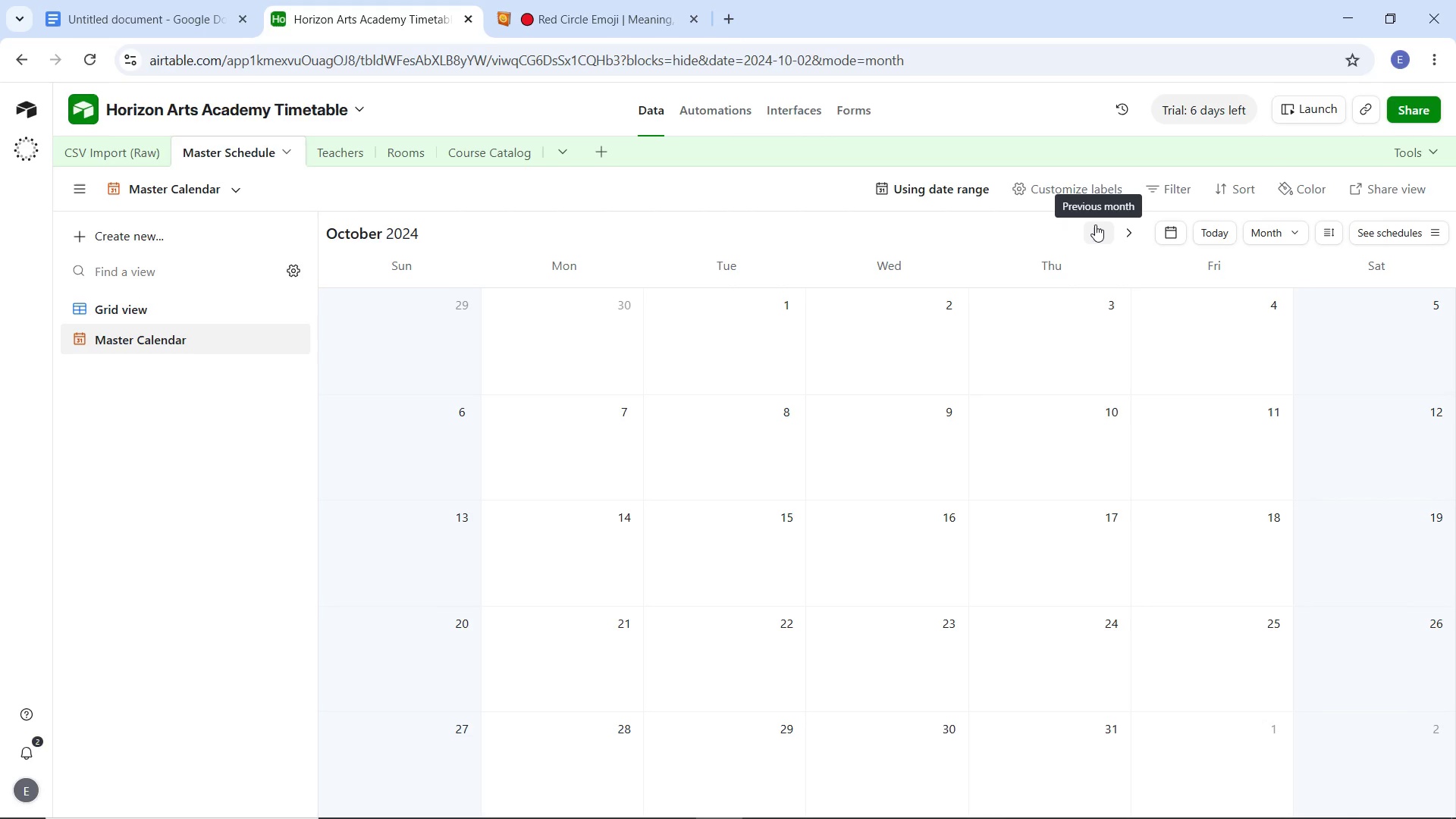 
triple_click([1095, 224])
 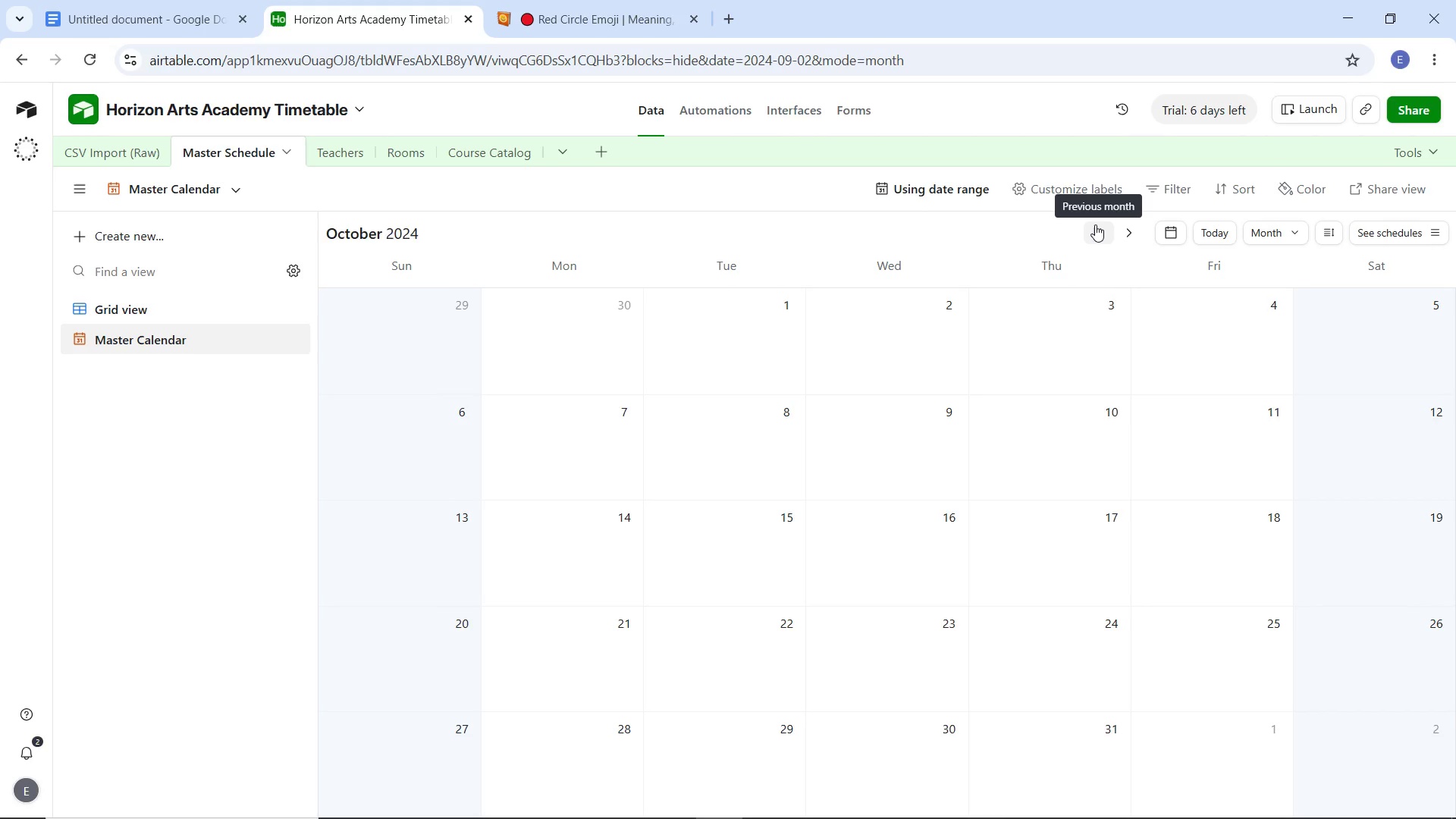 
triple_click([1095, 224])
 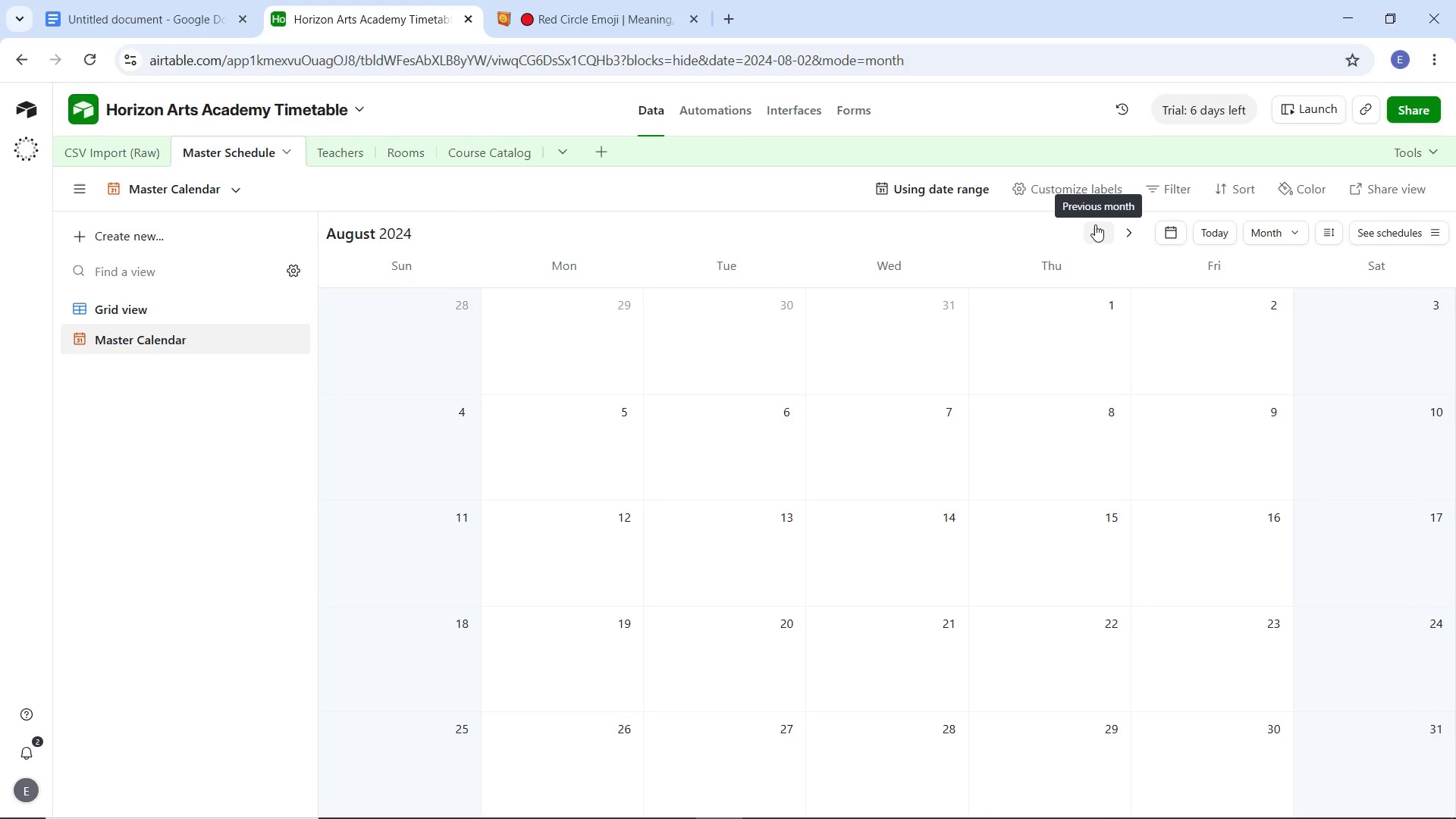 
triple_click([1095, 224])
 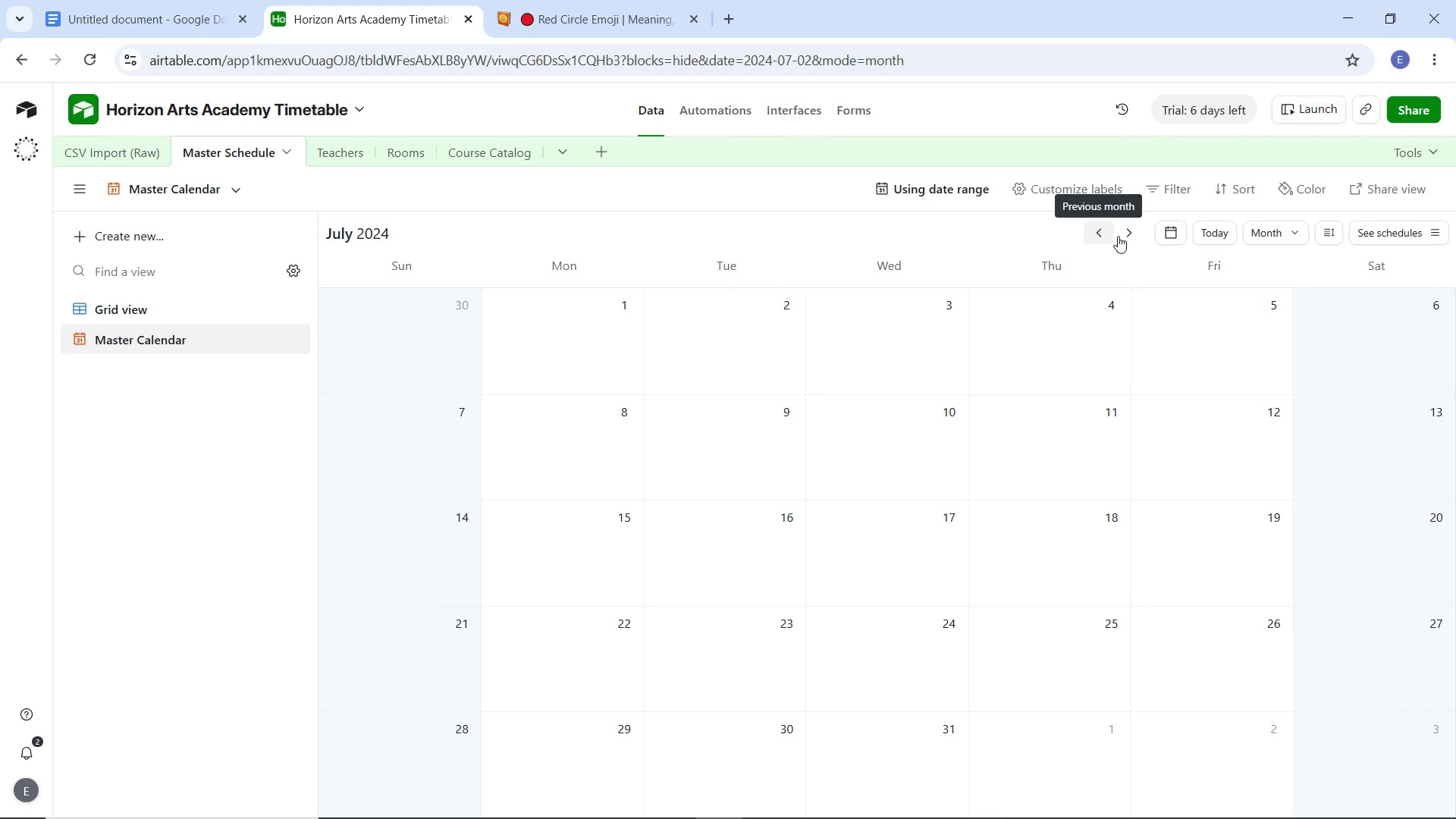 
left_click([1136, 236])
 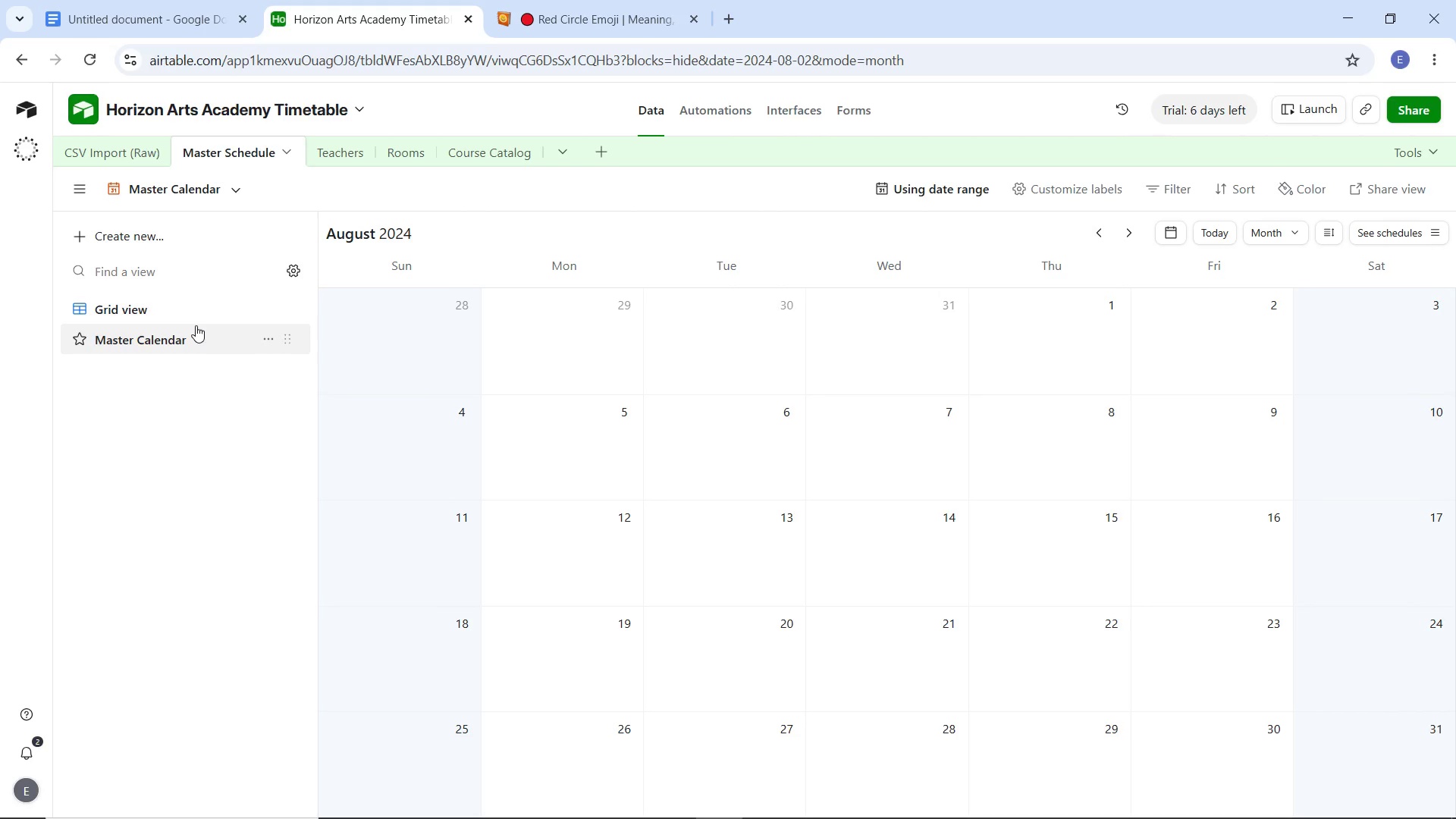 
left_click([195, 315])
 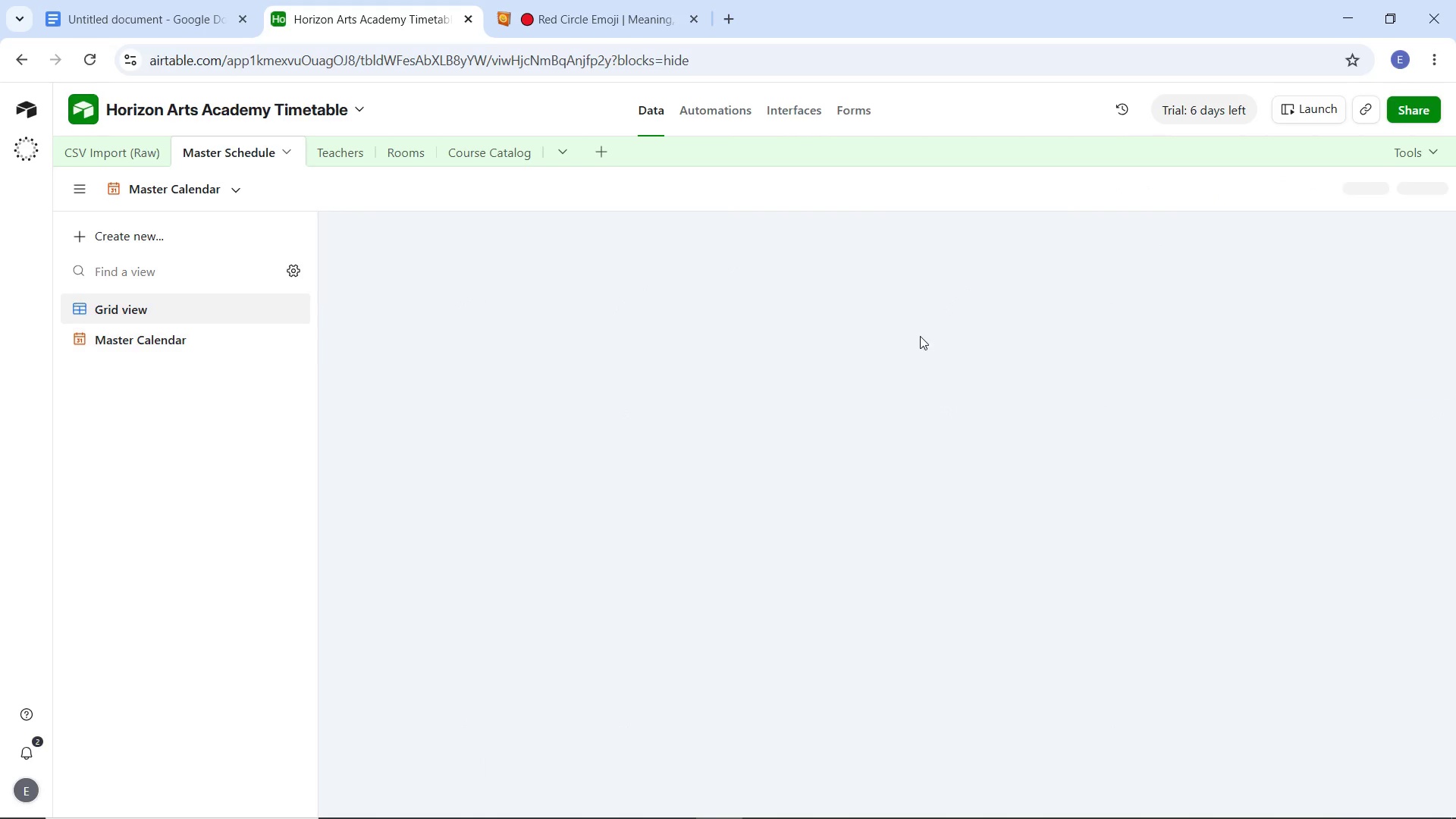 
mouse_move([909, 353])
 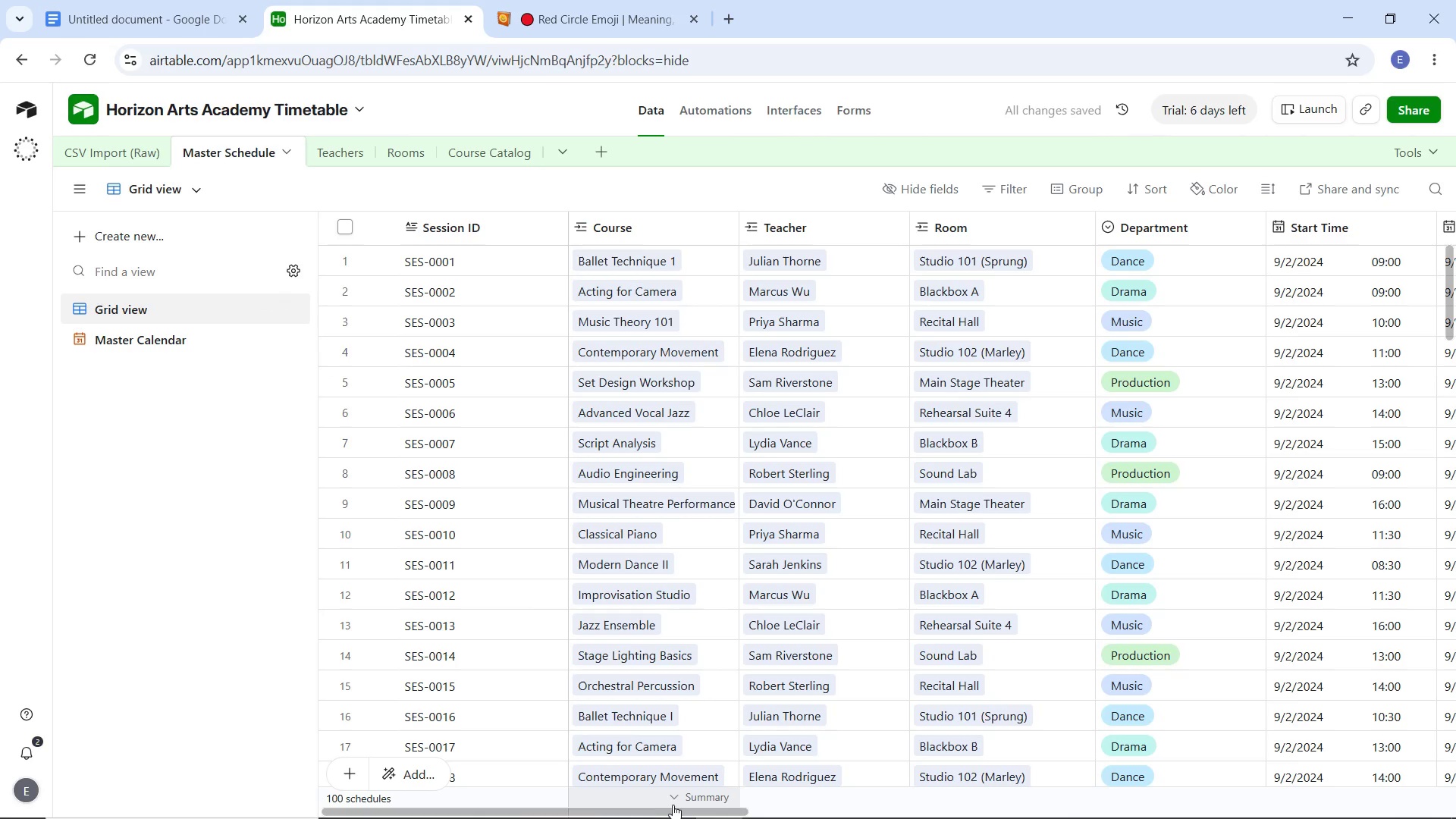 
left_click_drag(start_coordinate=[676, 810], to_coordinate=[886, 806])
 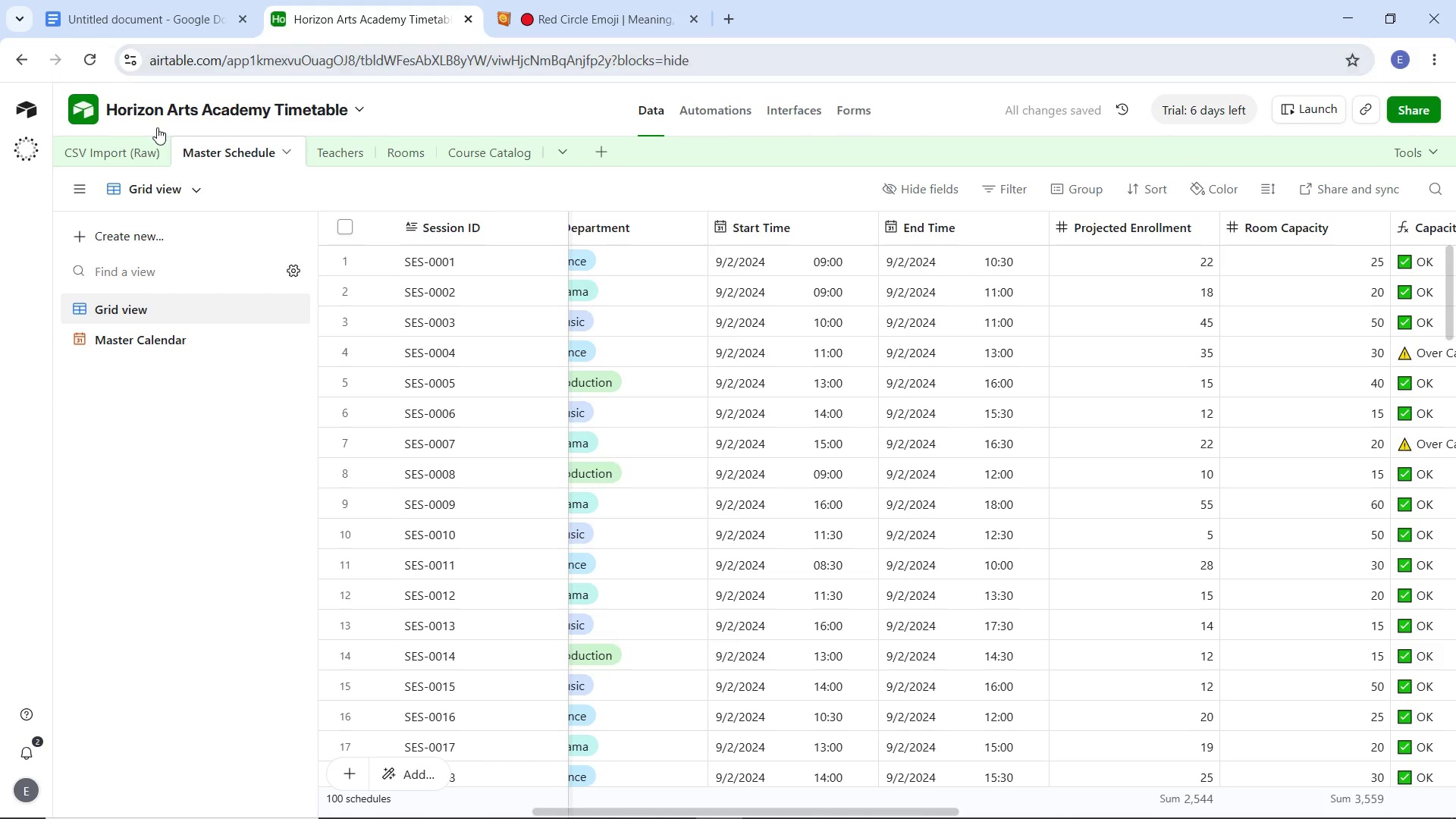 
left_click([118, 151])
 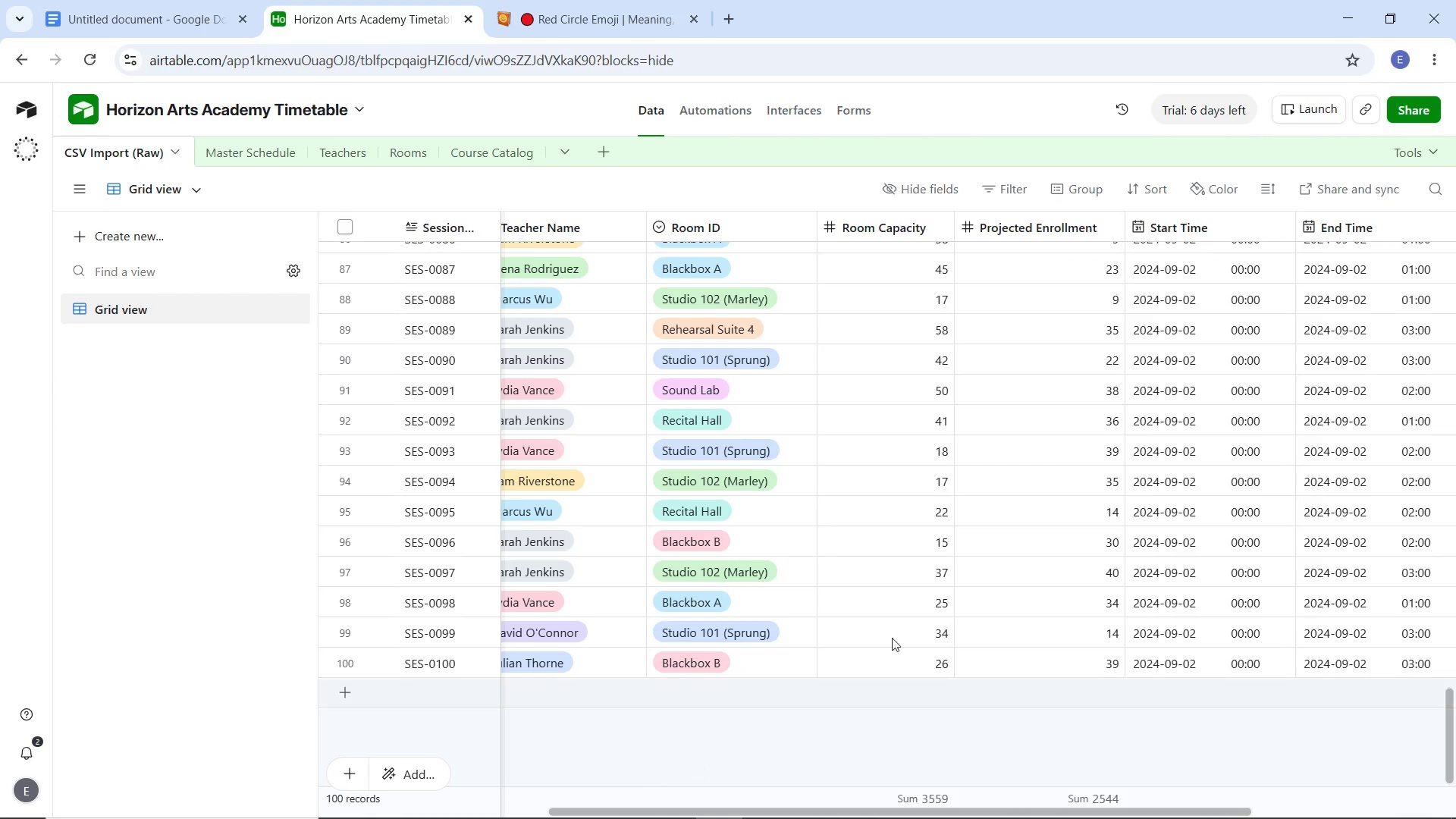 
scroll: coordinate [1201, 585], scroll_direction: up, amount: 19.0
 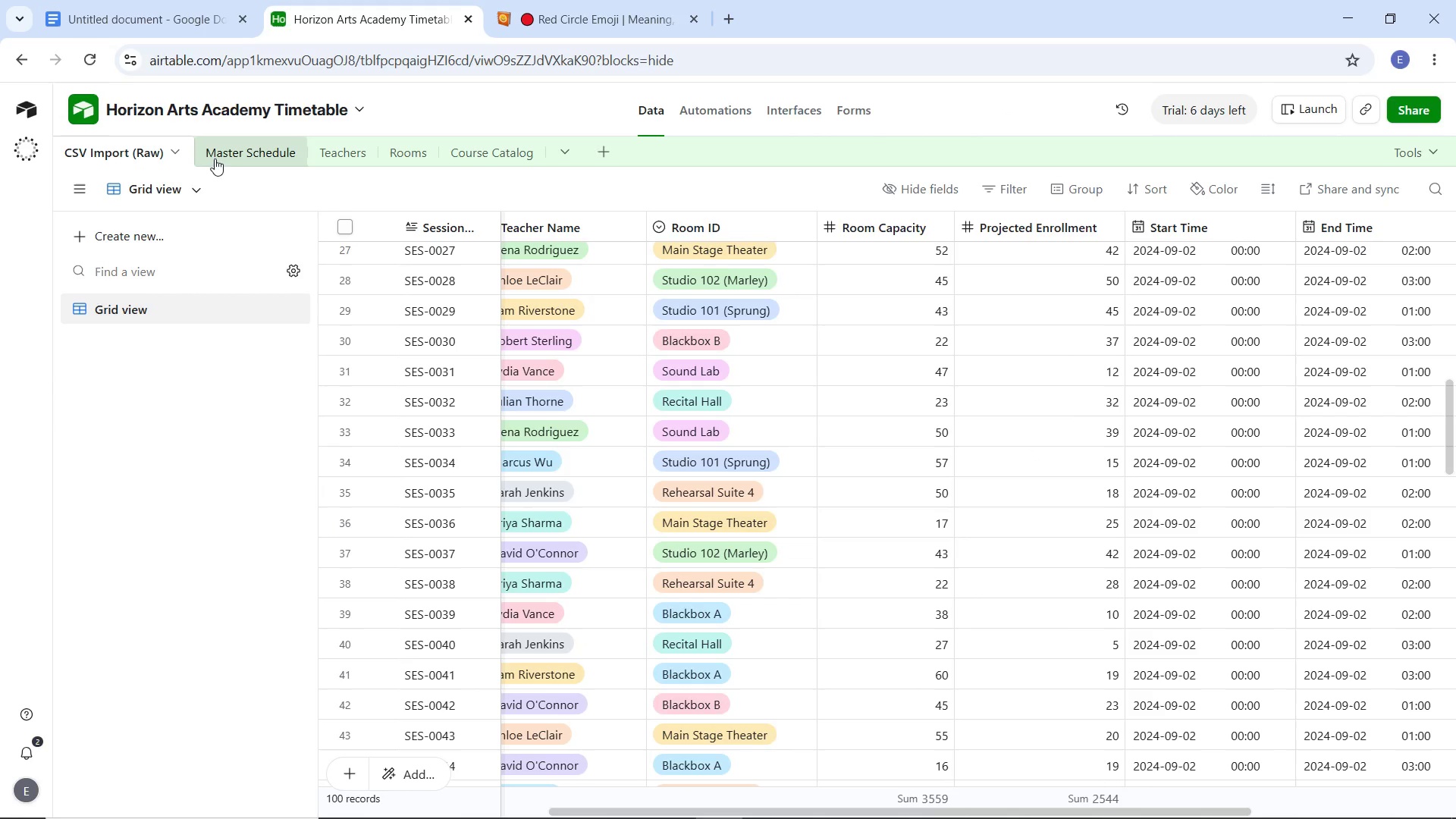 
left_click([233, 158])
 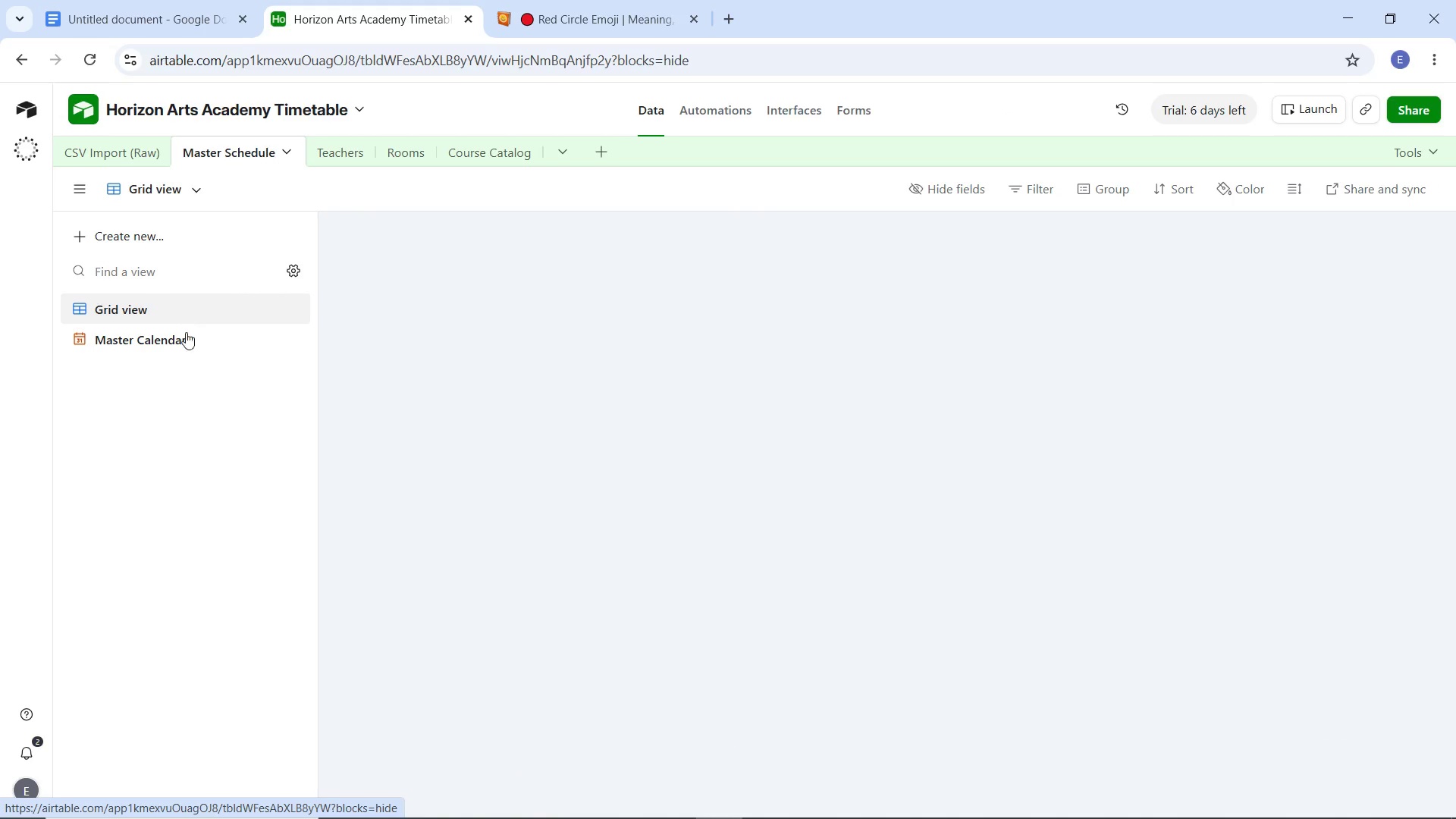 
left_click([182, 339])
 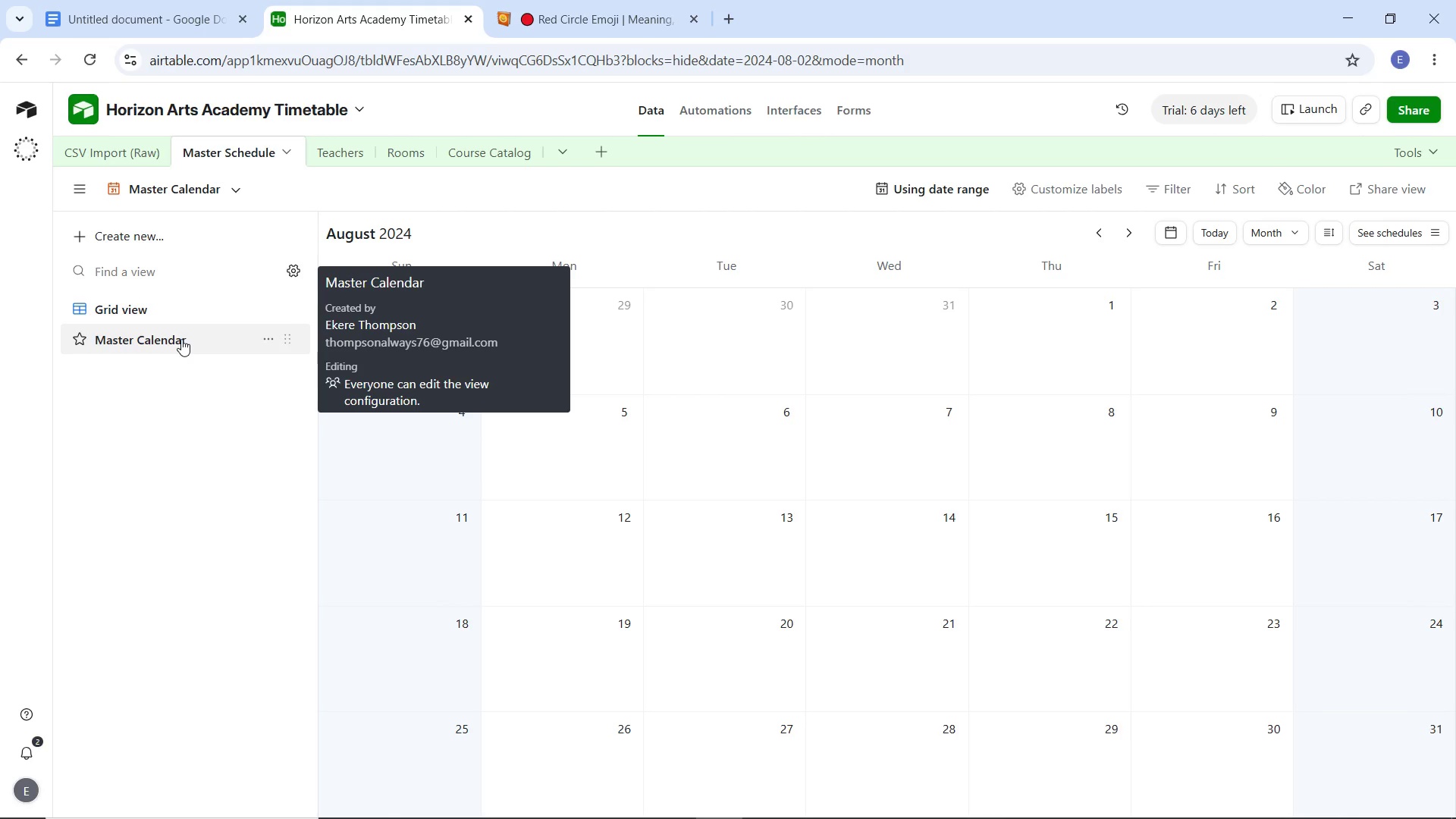 
wait(6.06)
 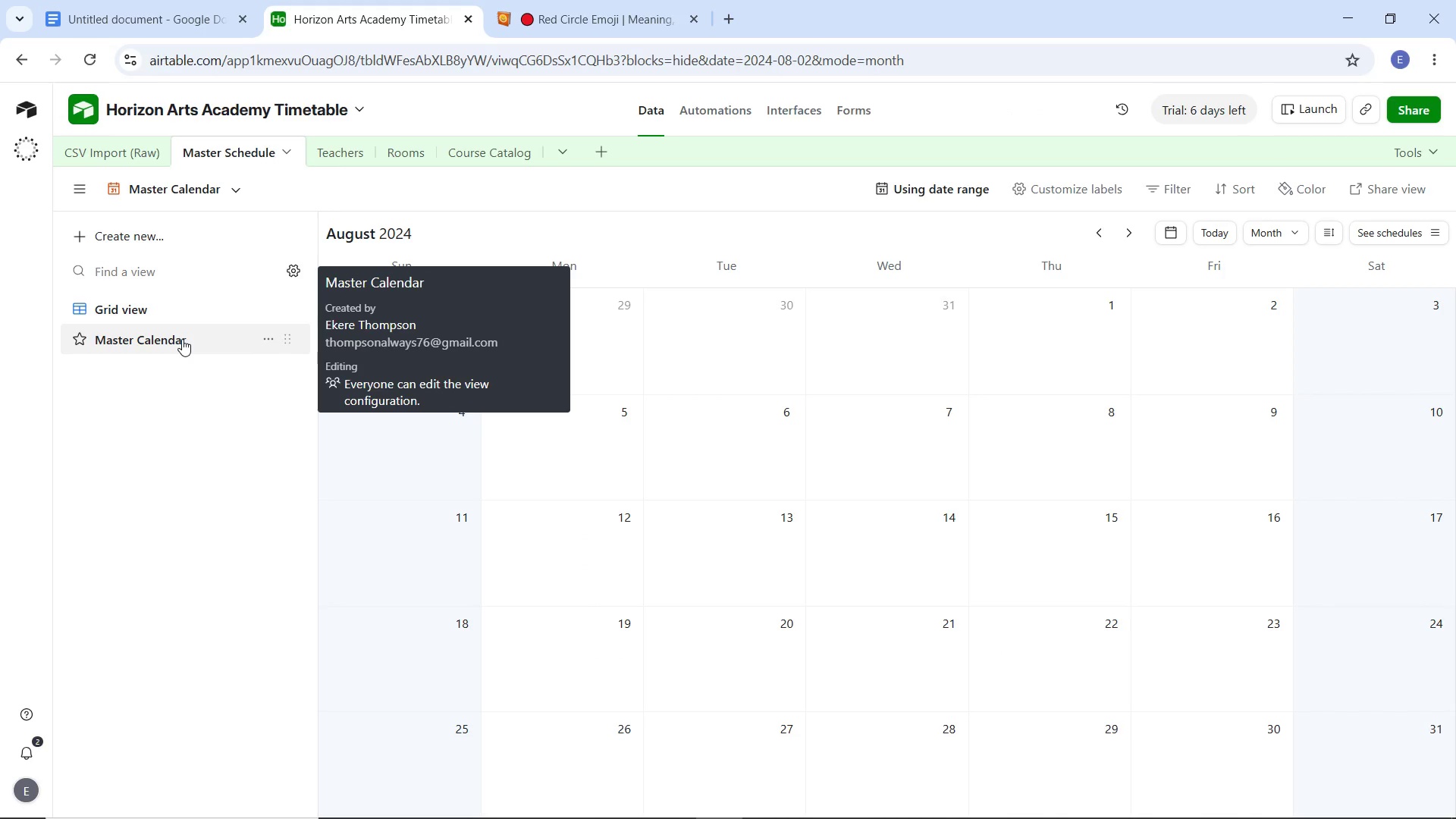 
left_click([1283, 179])
 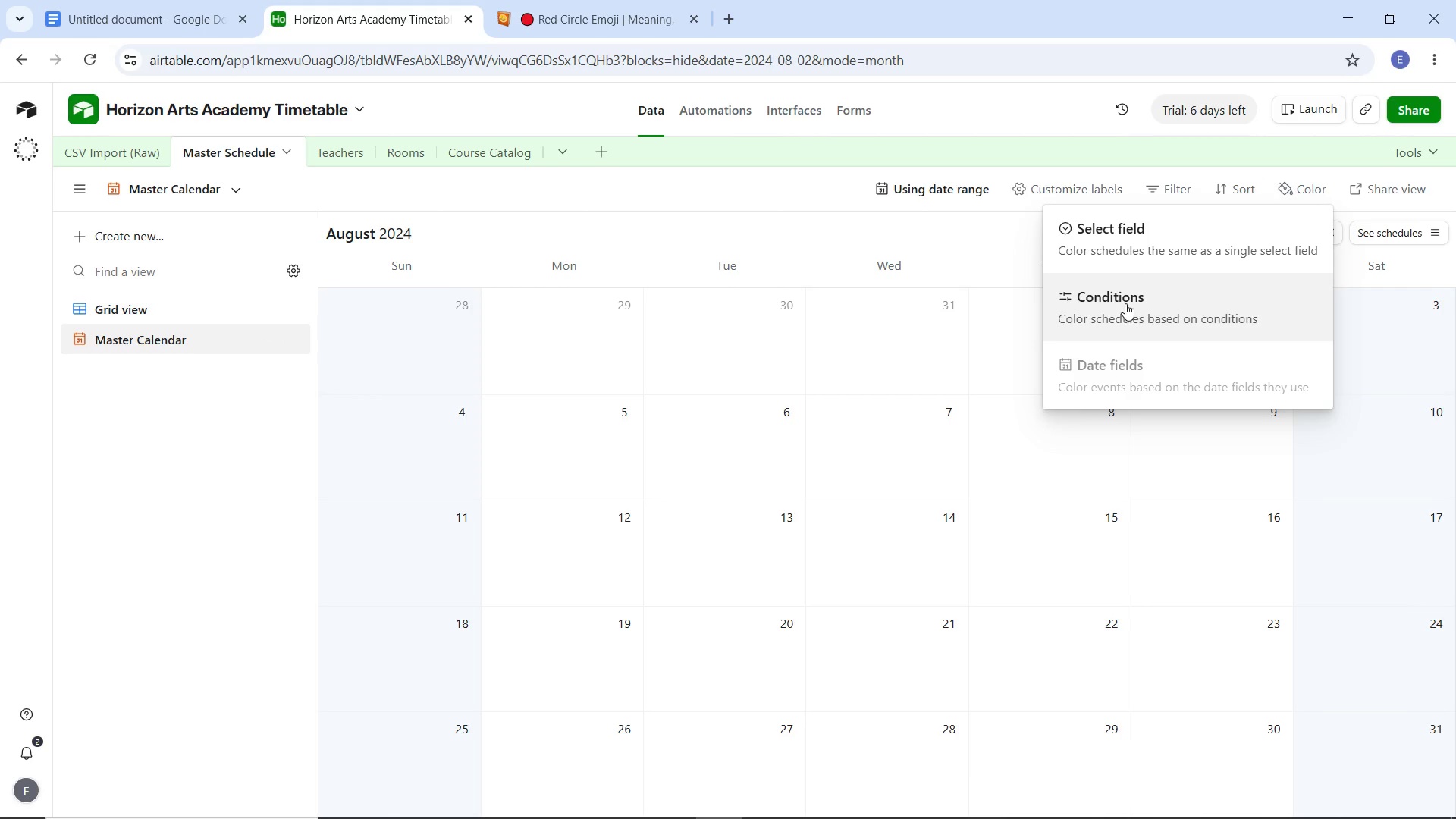 
wait(8.92)
 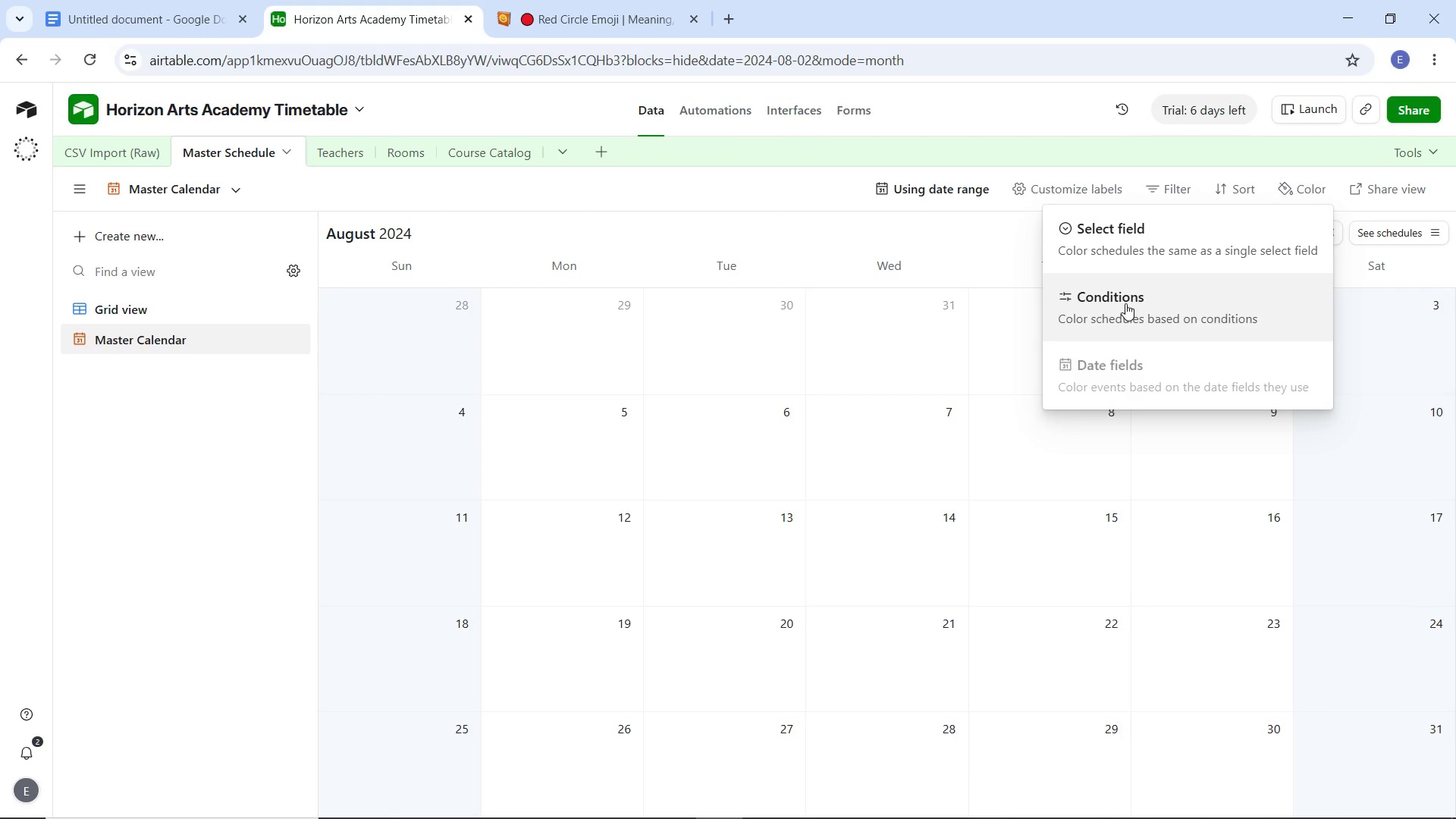 
left_click([1120, 250])
 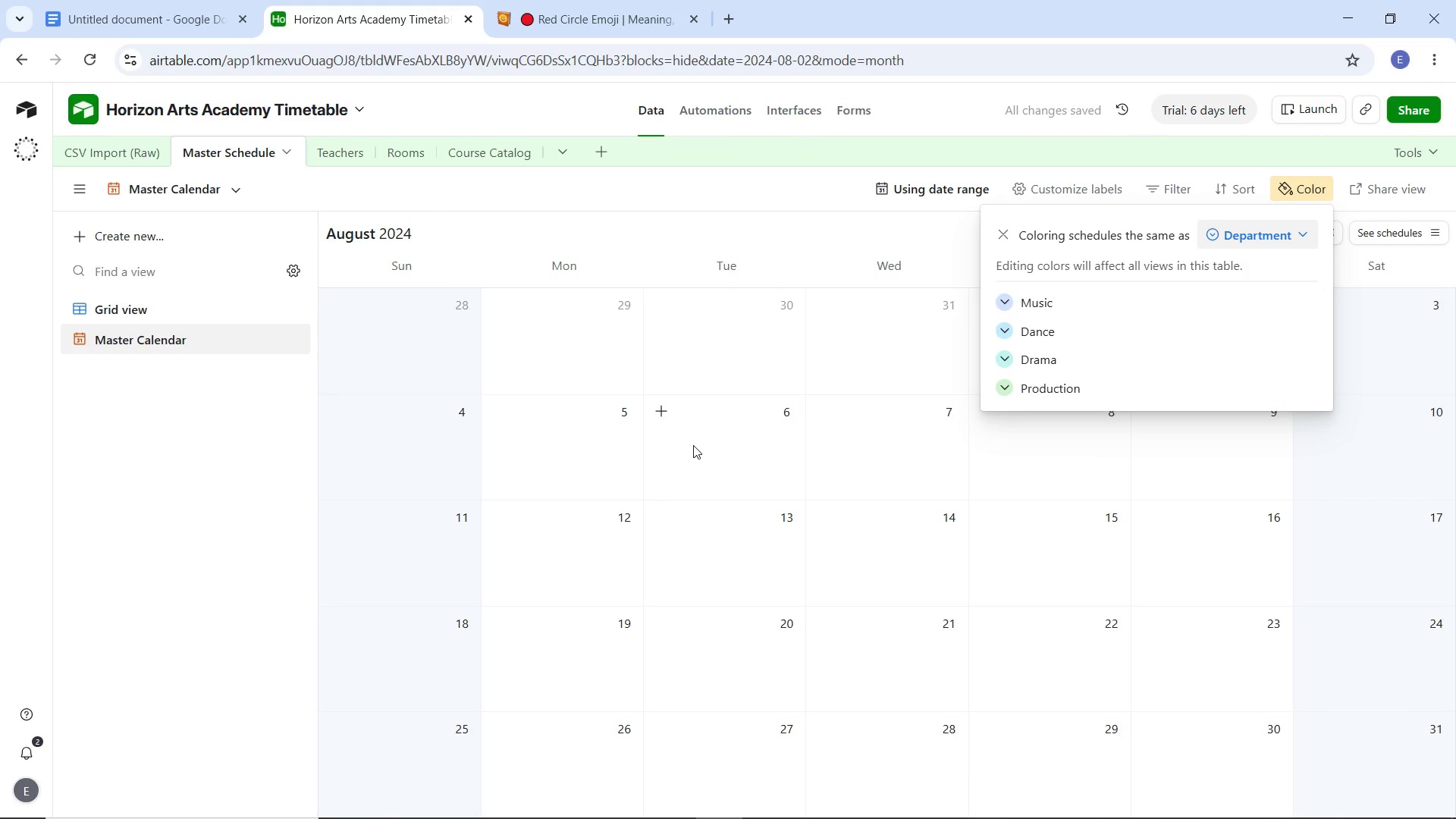 
wait(7.77)
 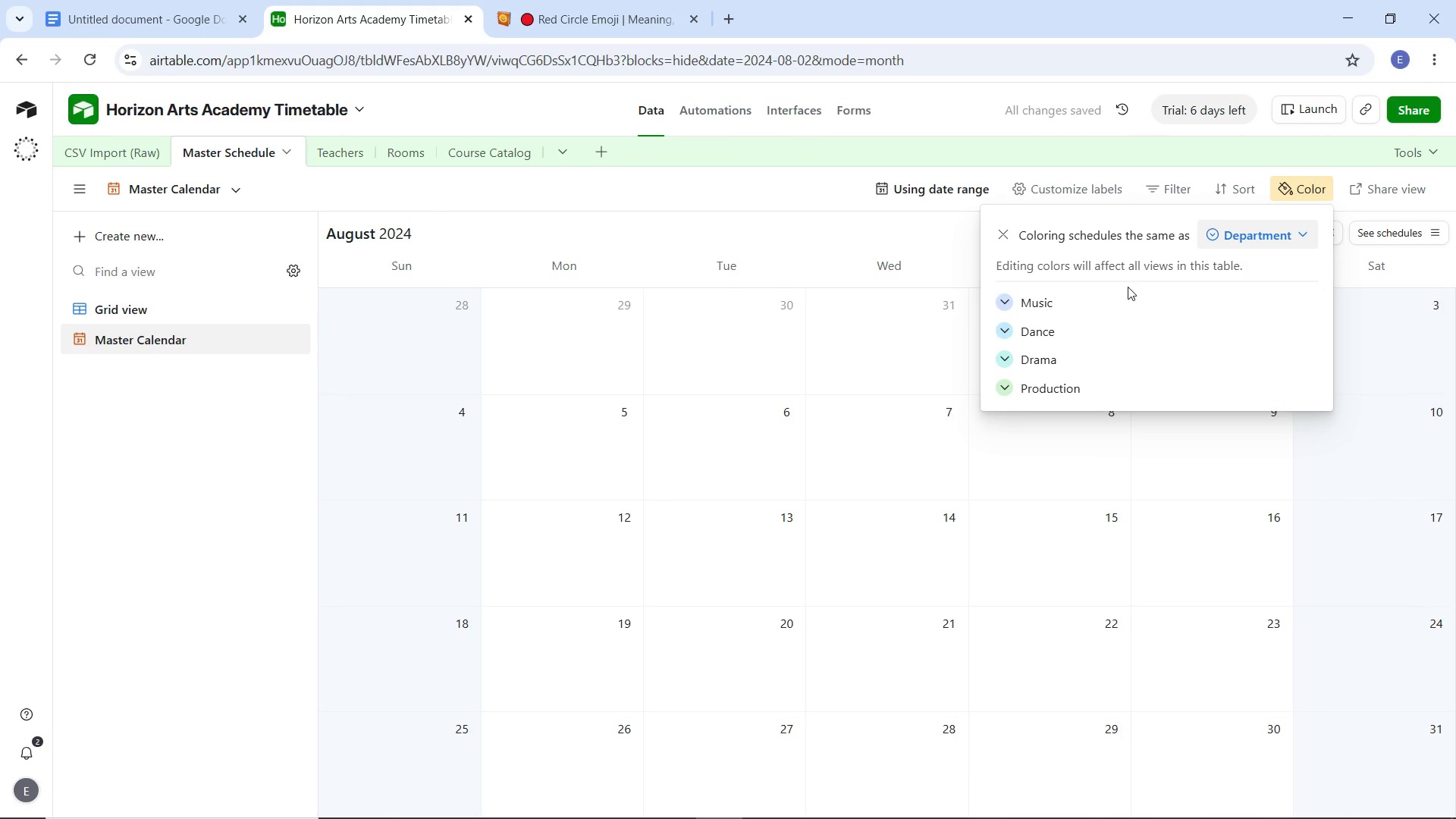 
left_click([1006, 302])
 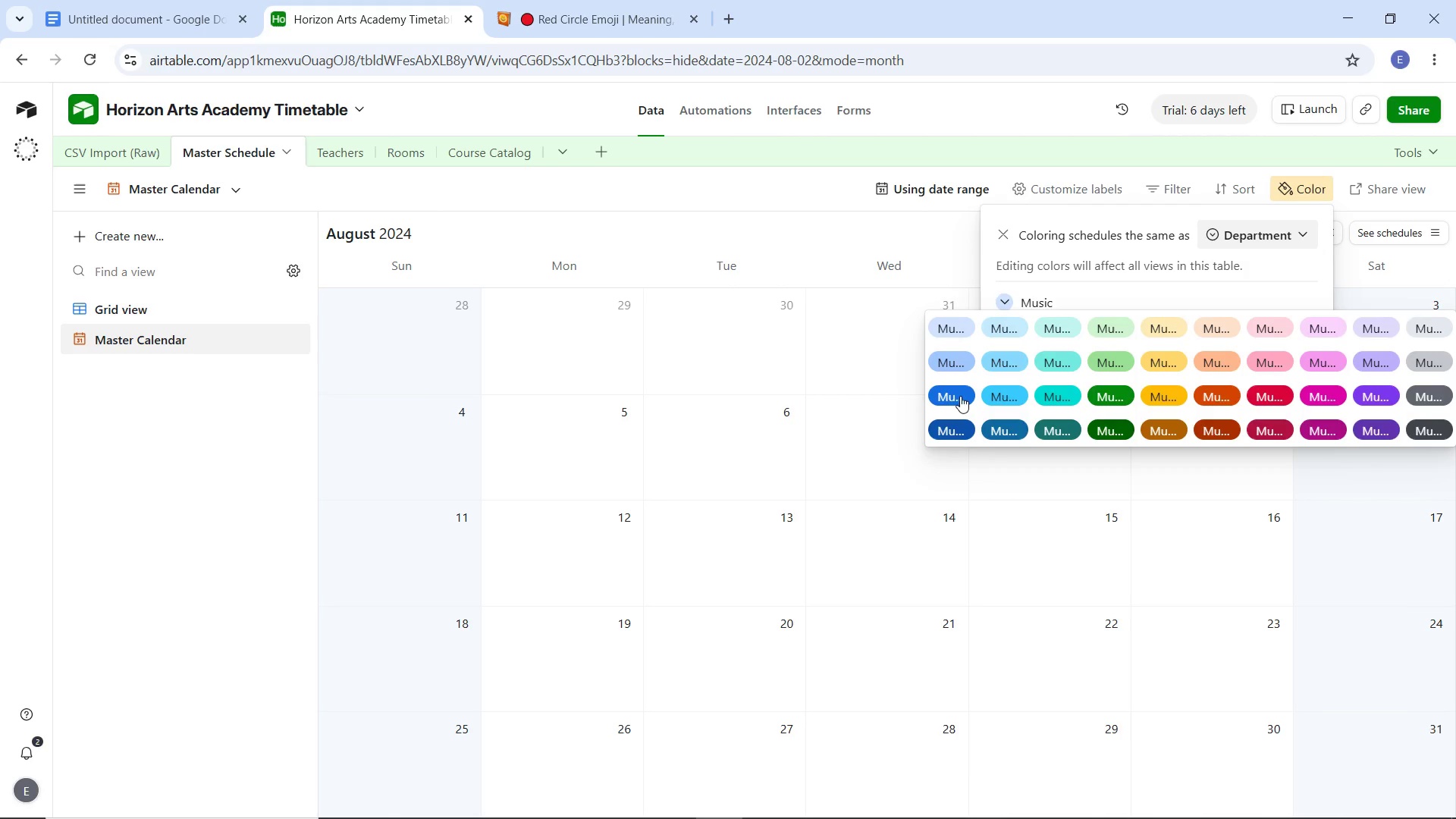 
left_click([960, 396])
 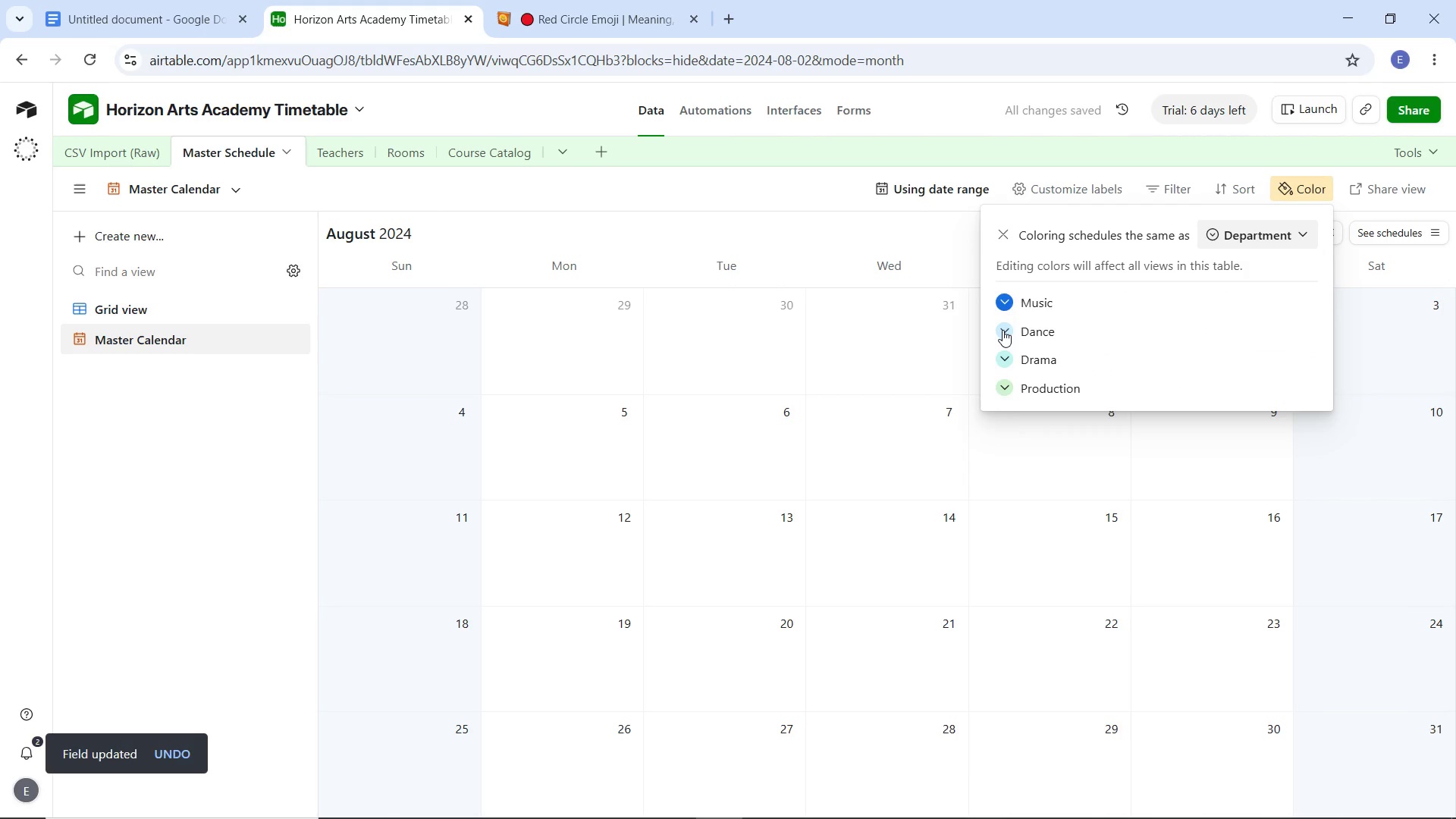 
wait(5.19)
 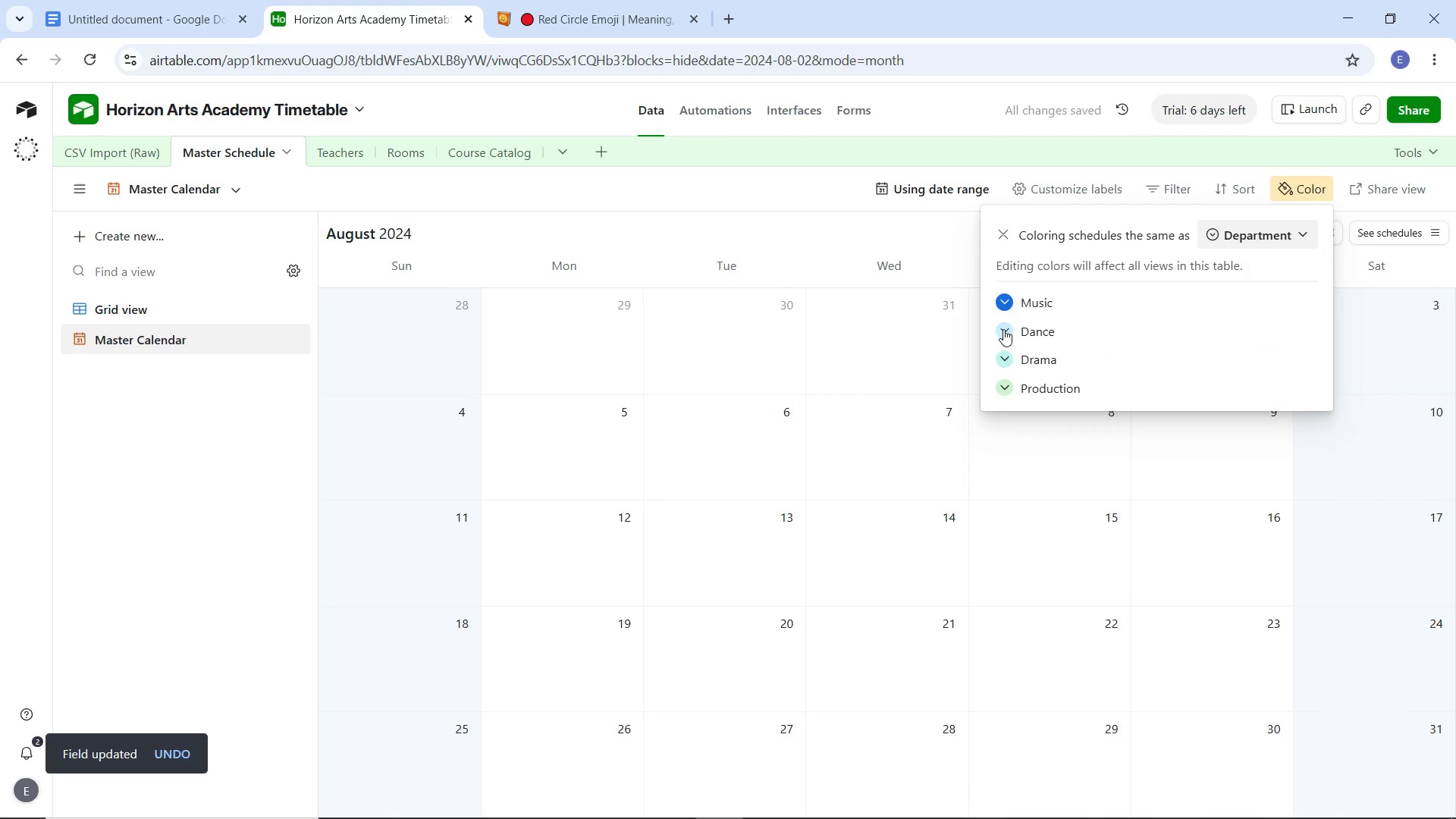 
left_click([1003, 330])
 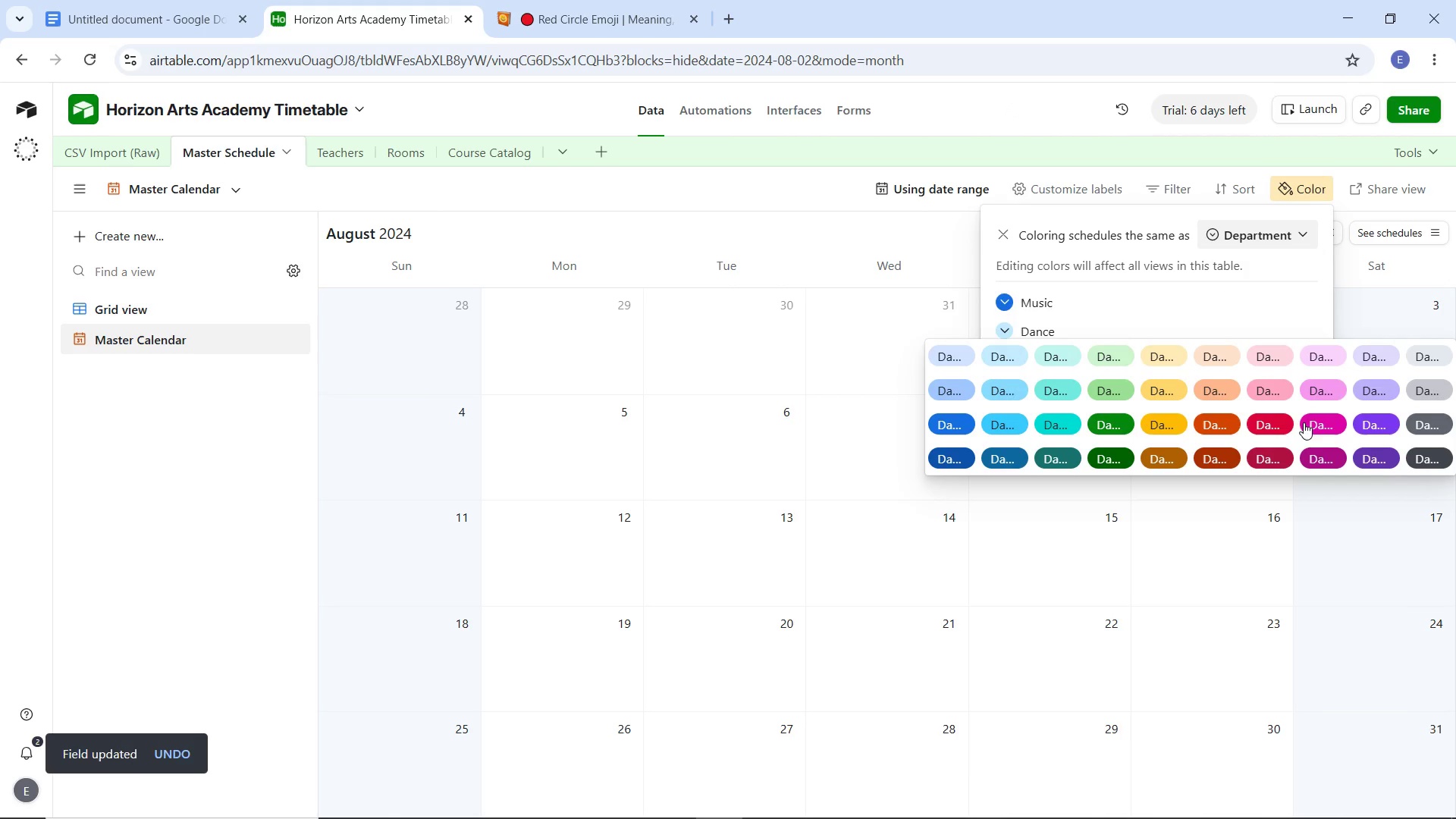 
left_click([1318, 423])
 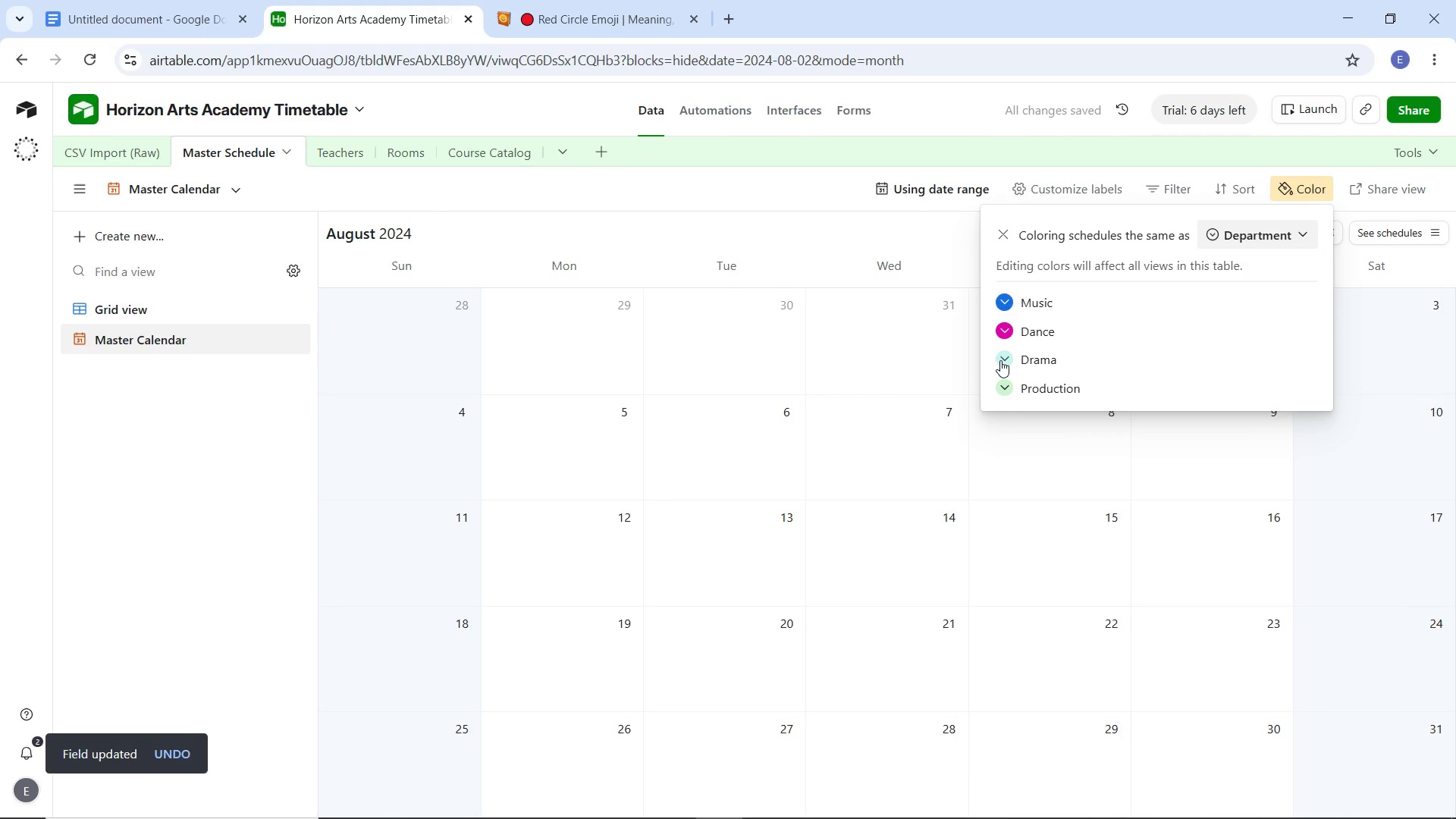 
left_click([1000, 360])
 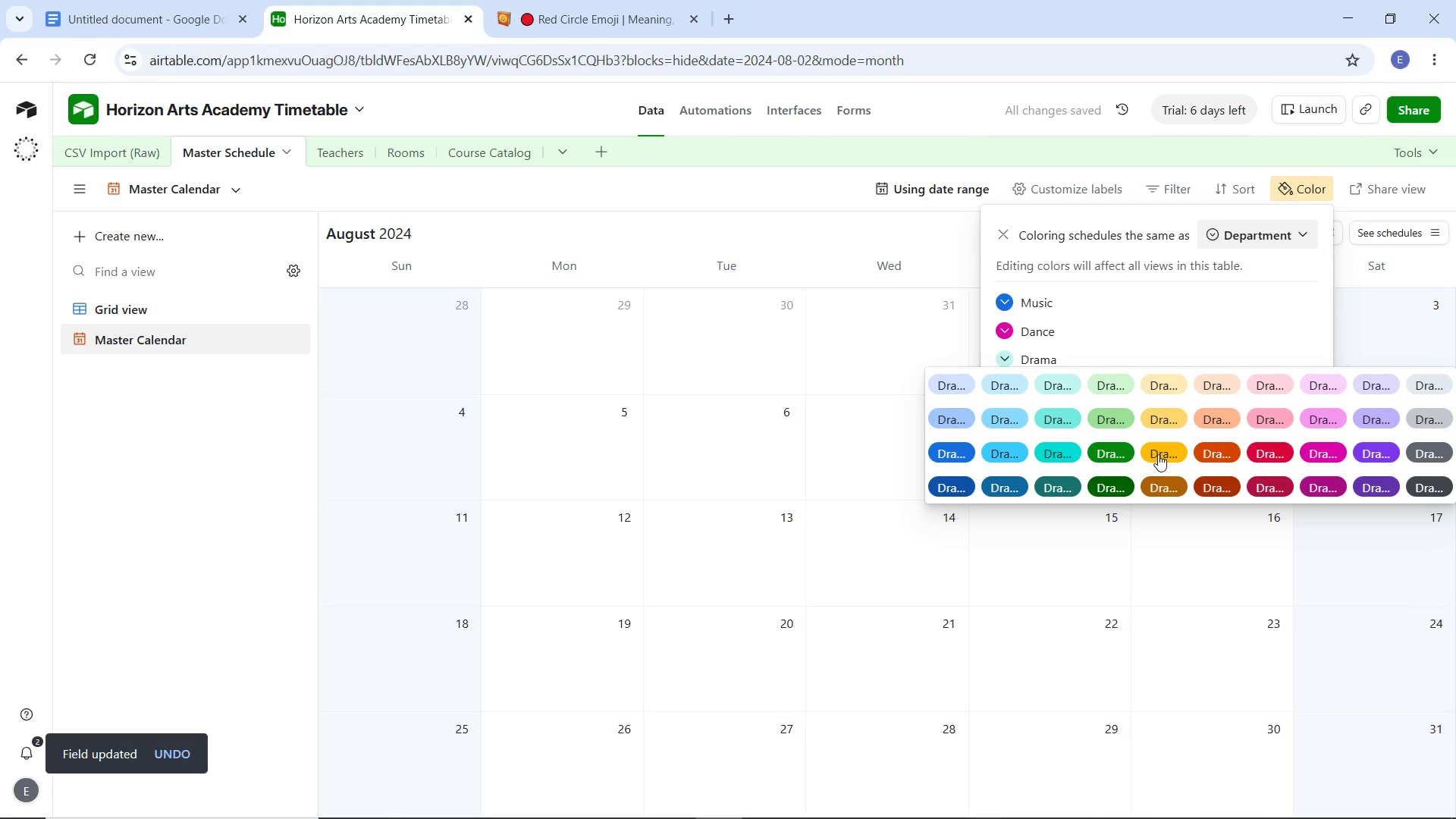 
left_click([1167, 452])
 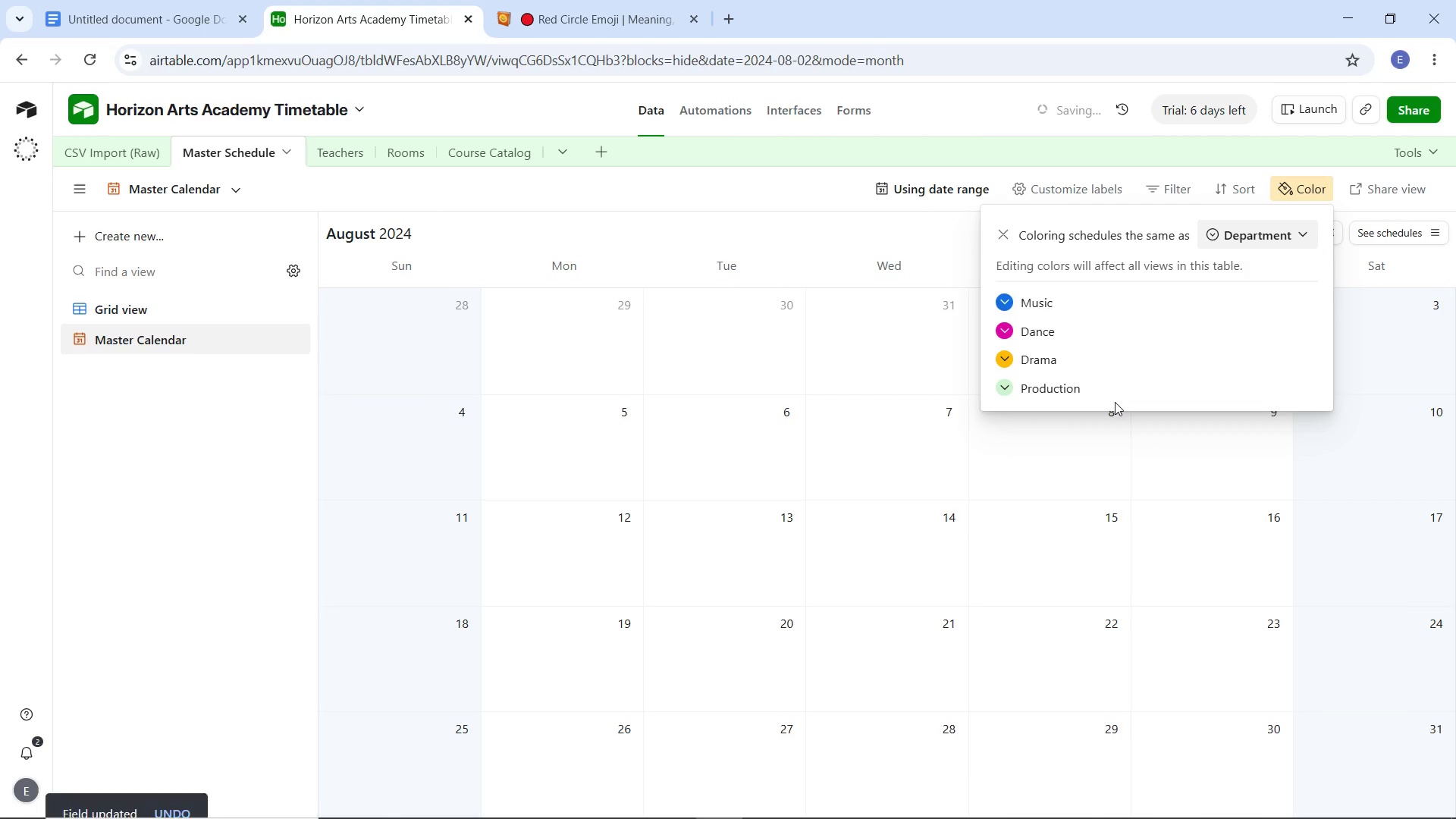 
mouse_move([998, 406])
 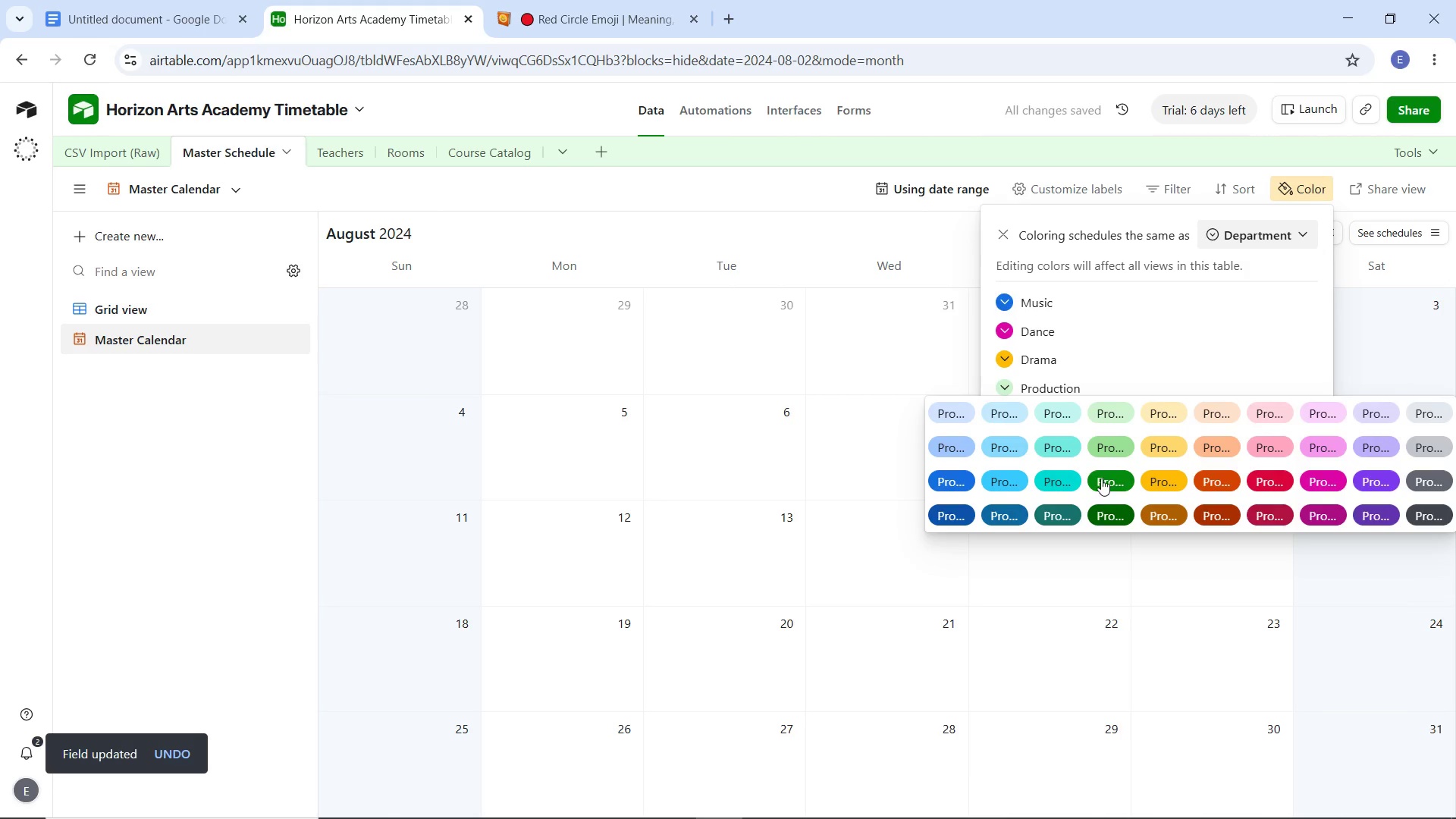 
left_click([1103, 480])
 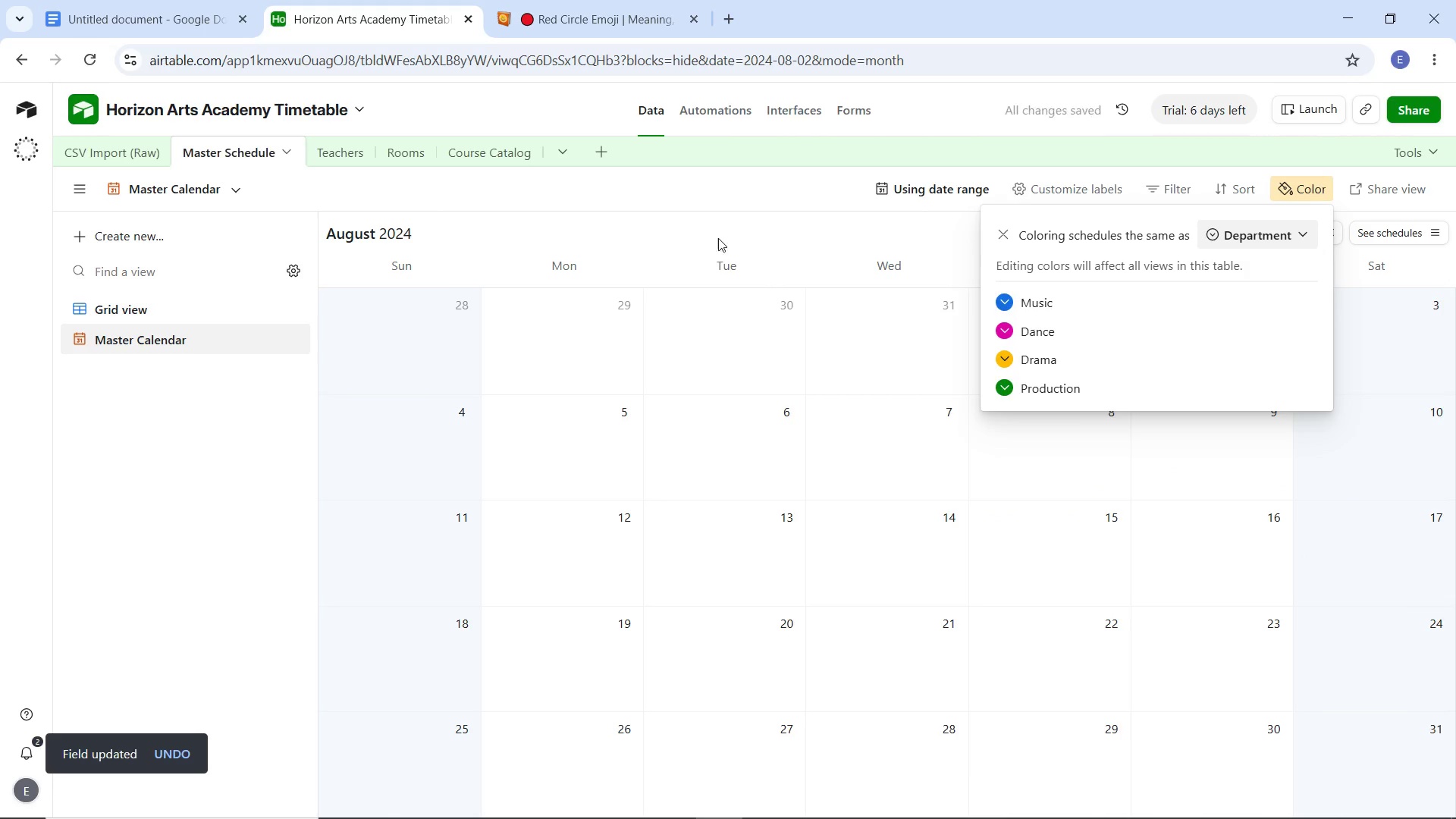 
left_click([718, 236])
 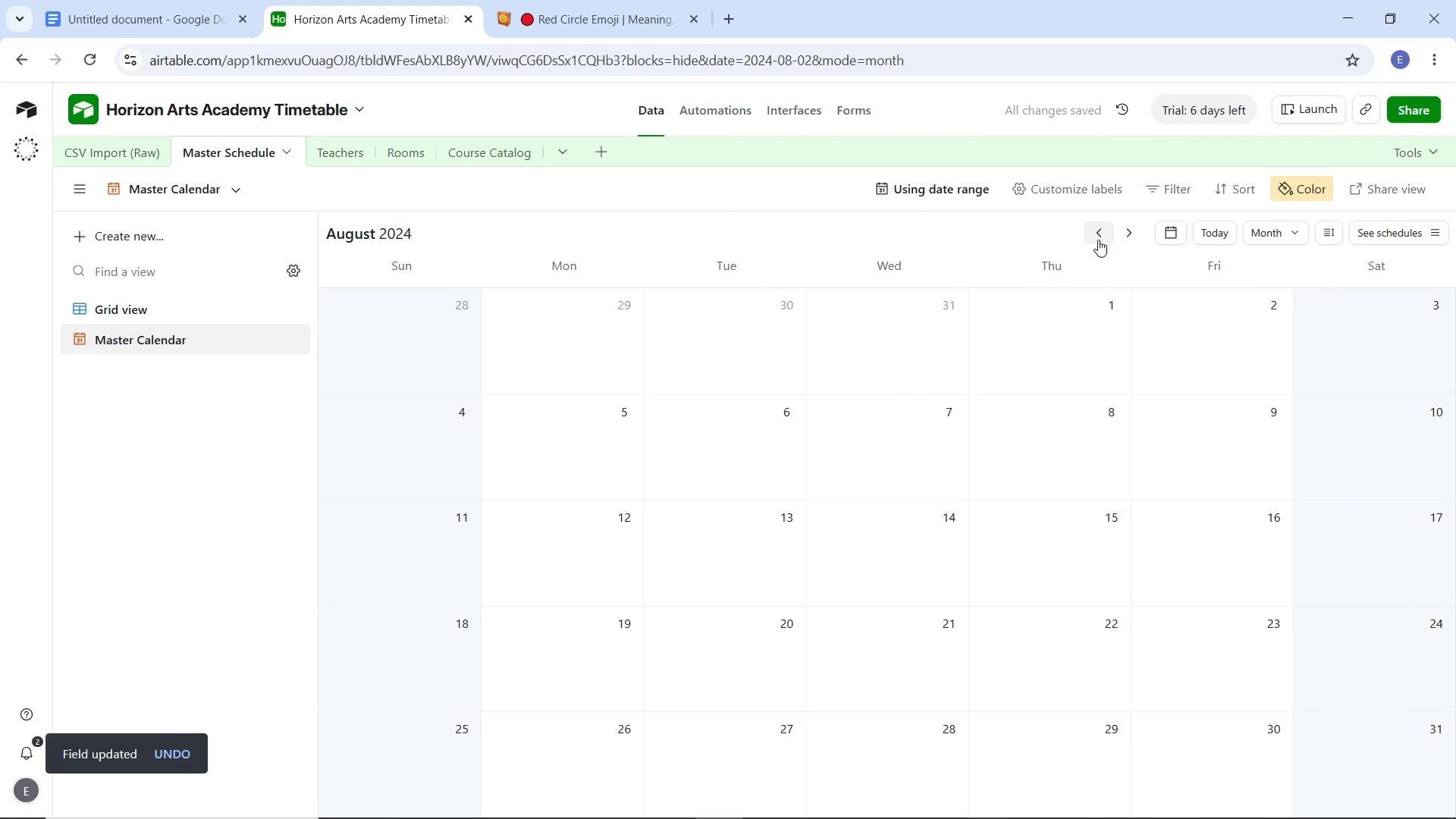 
left_click([1119, 234])
 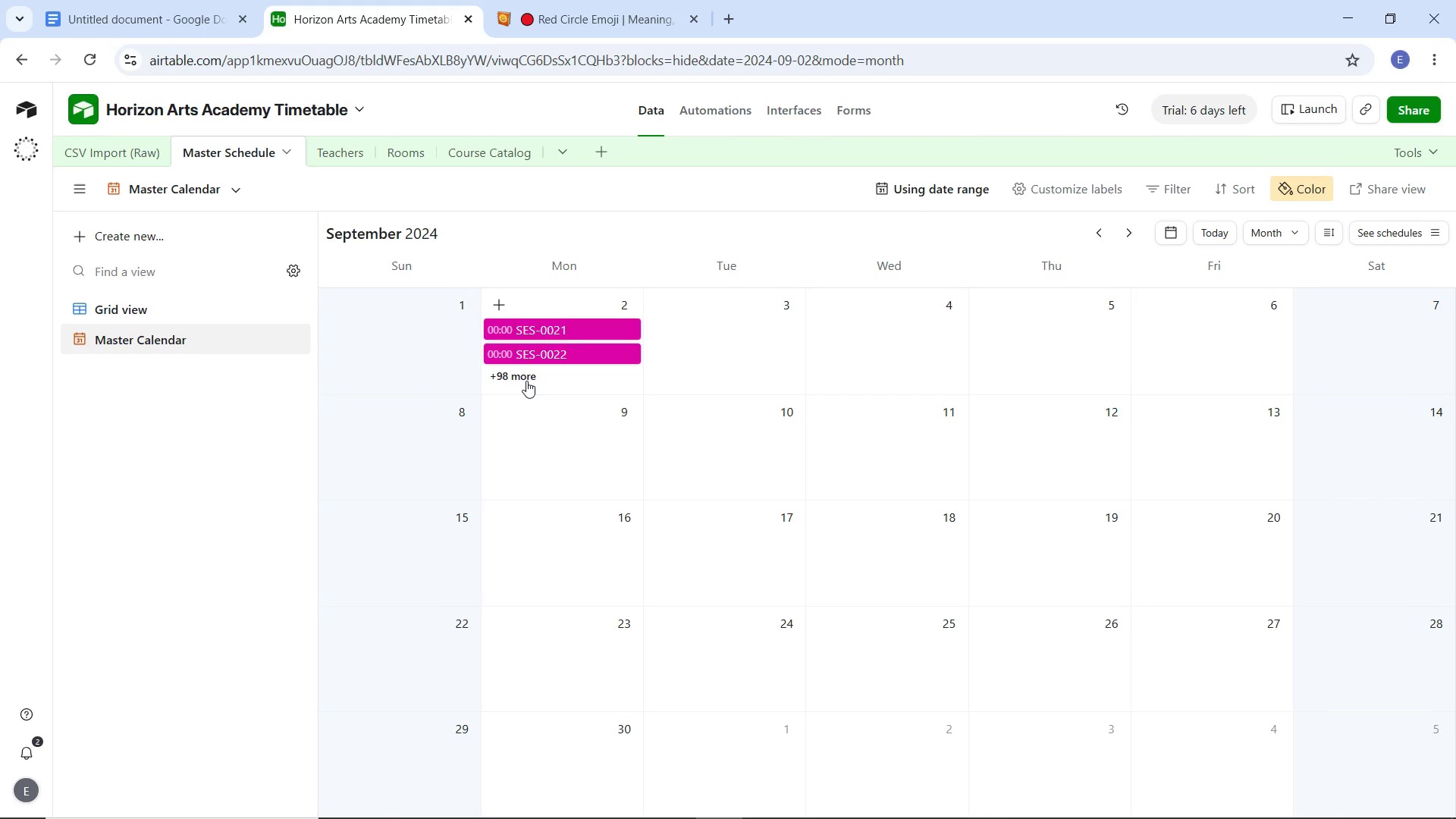 
wait(7.58)
 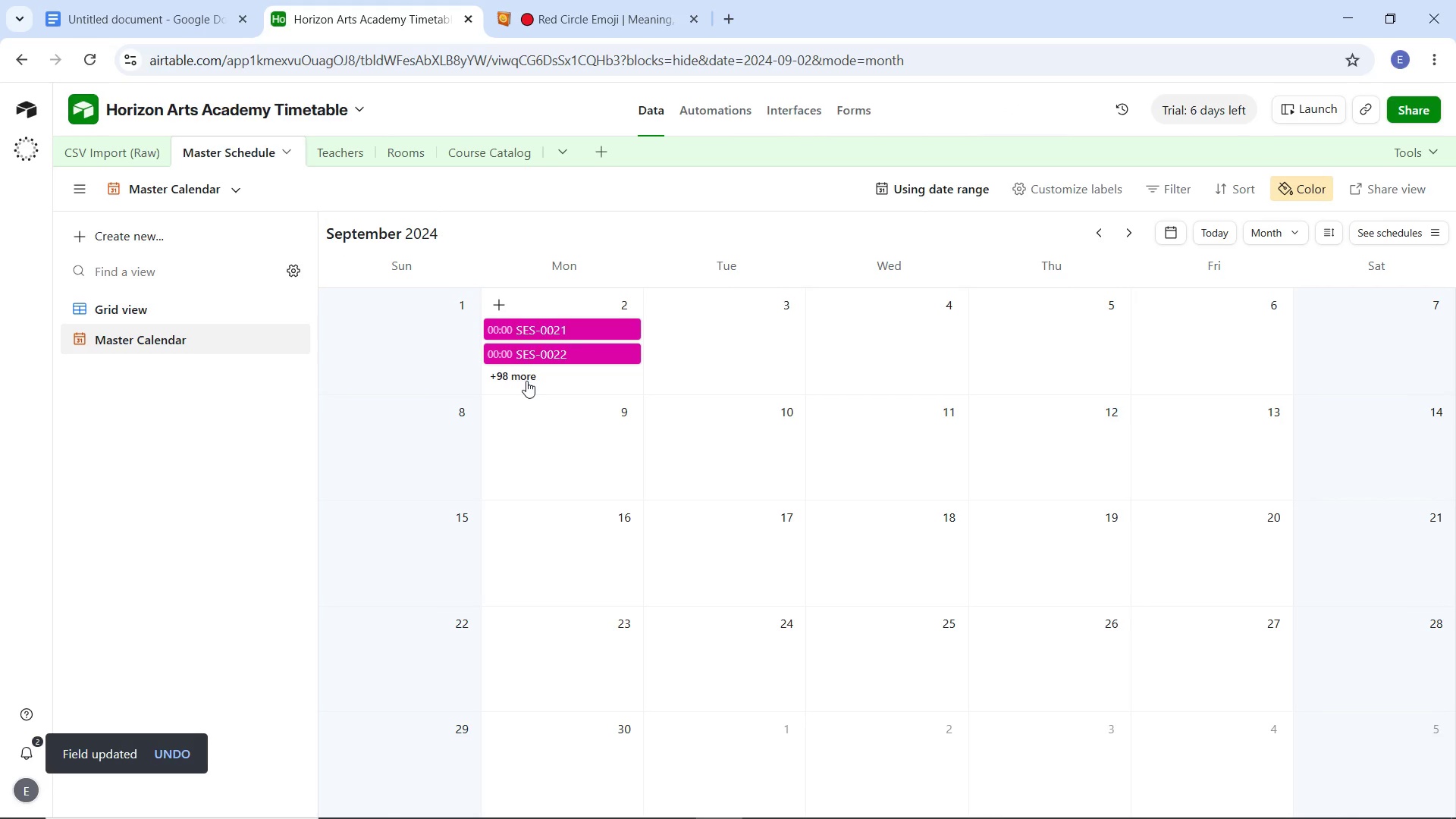 
left_click([1162, 184])
 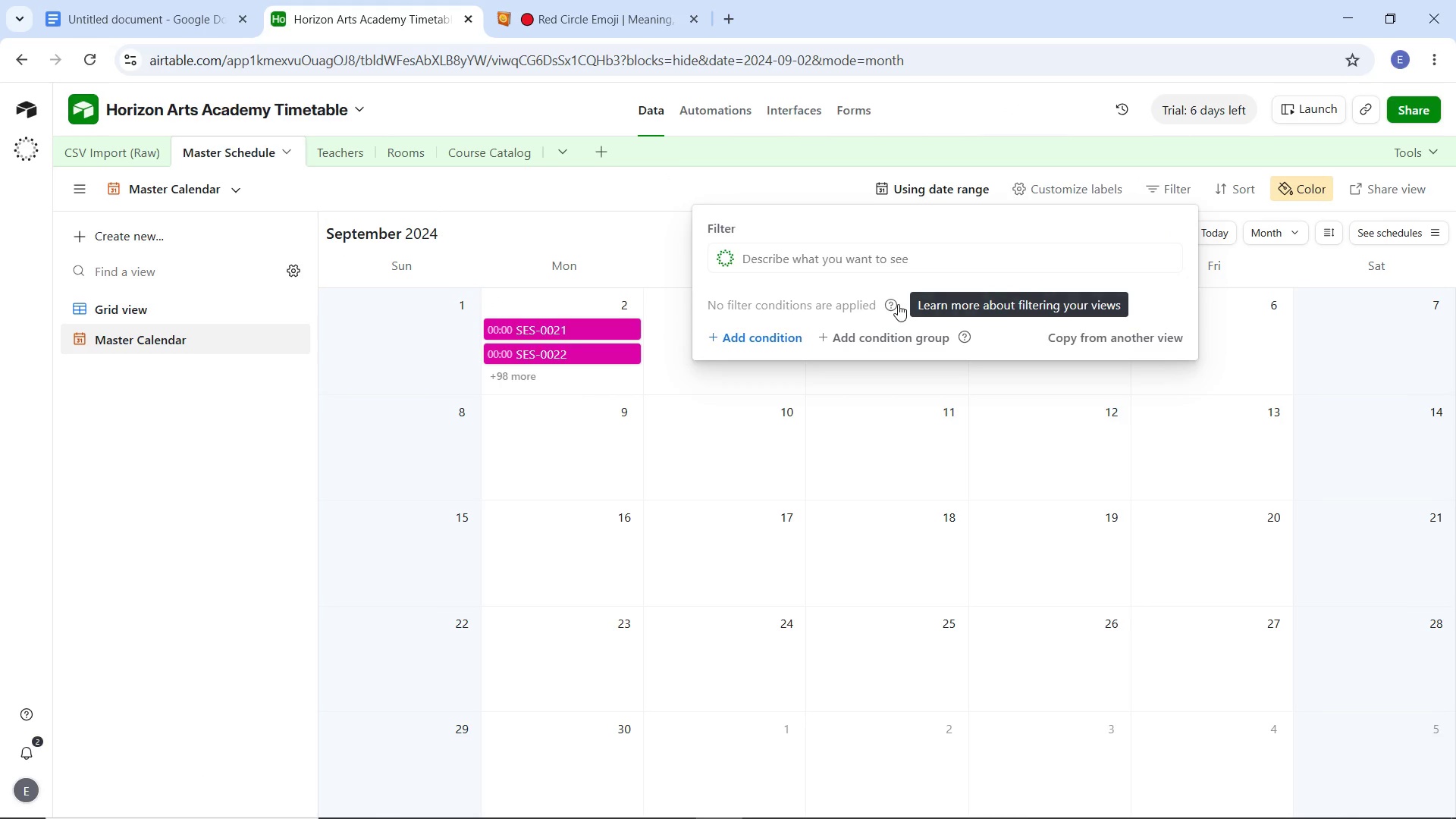 
left_click([778, 328])
 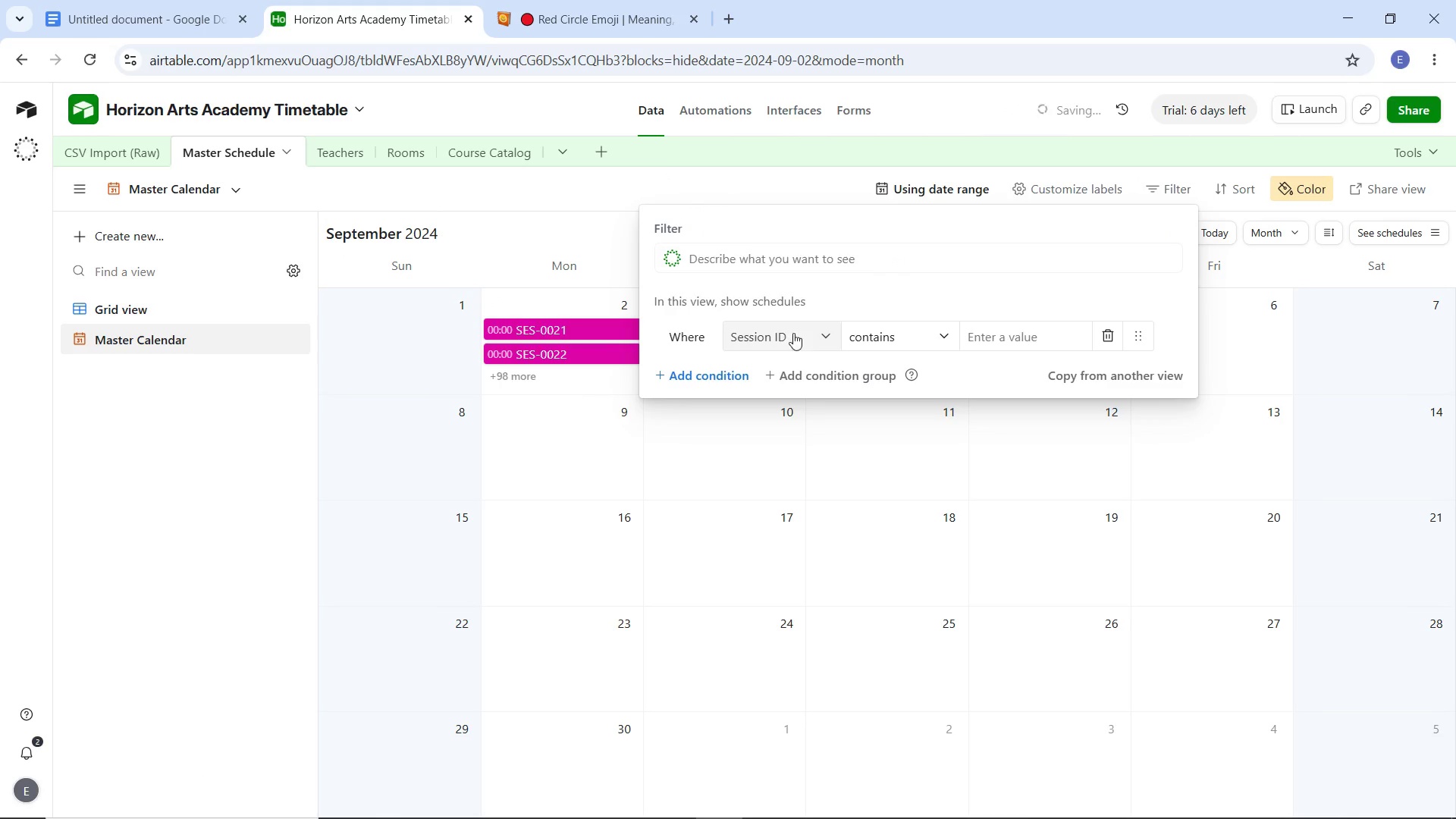 
left_click([796, 331])
 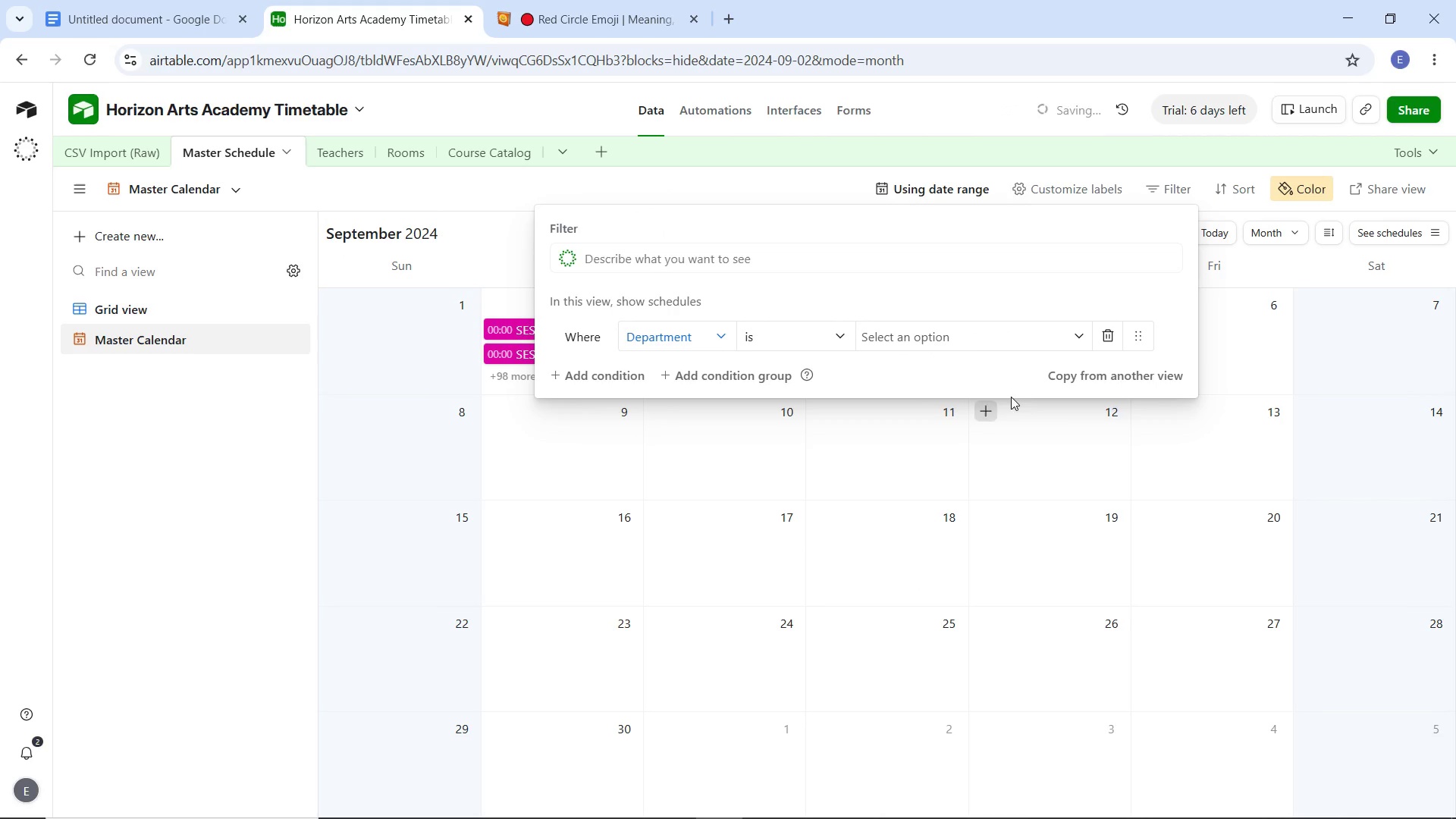 
left_click([1023, 347])
 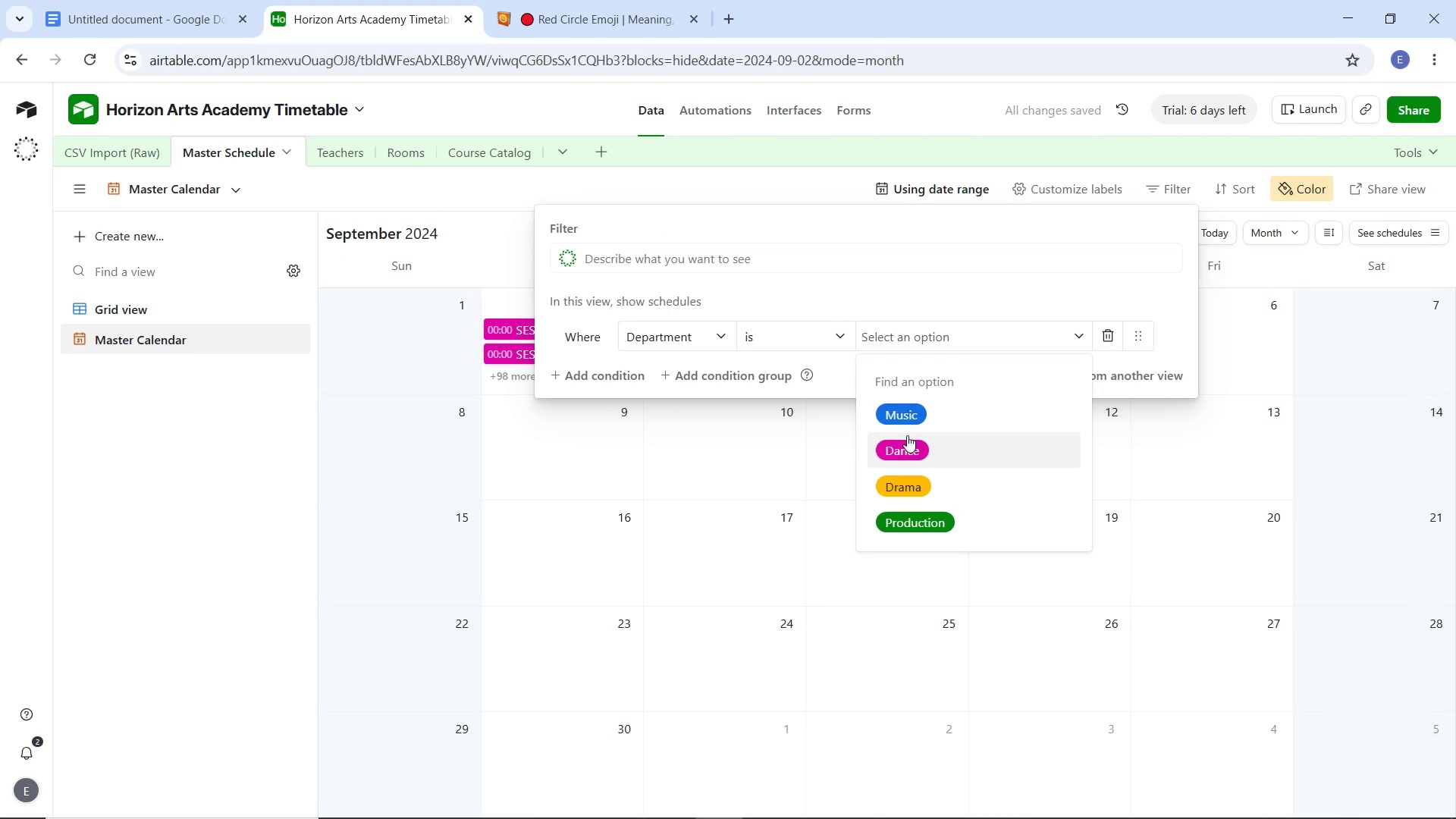 
left_click([904, 411])
 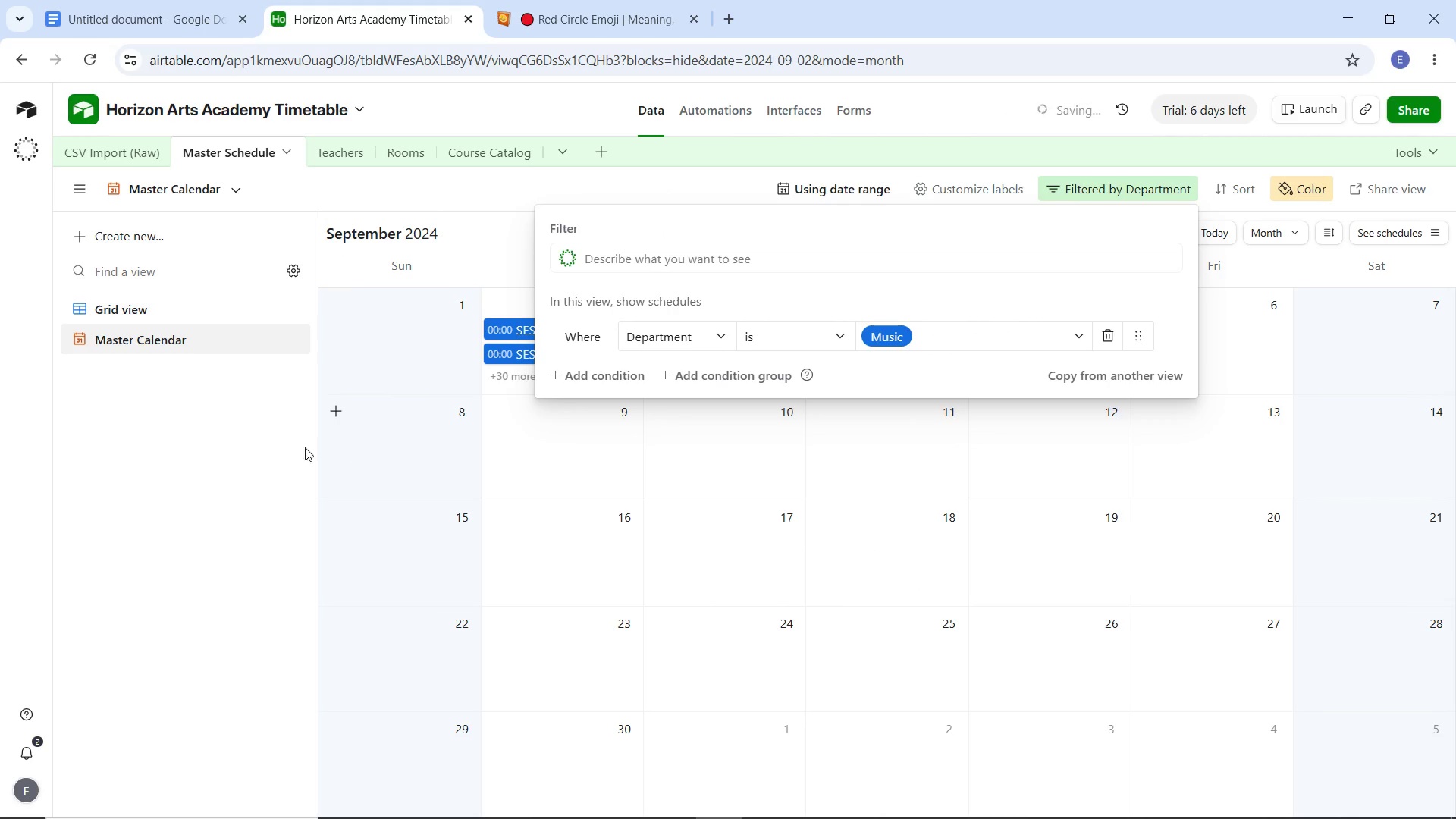 
left_click([234, 447])
 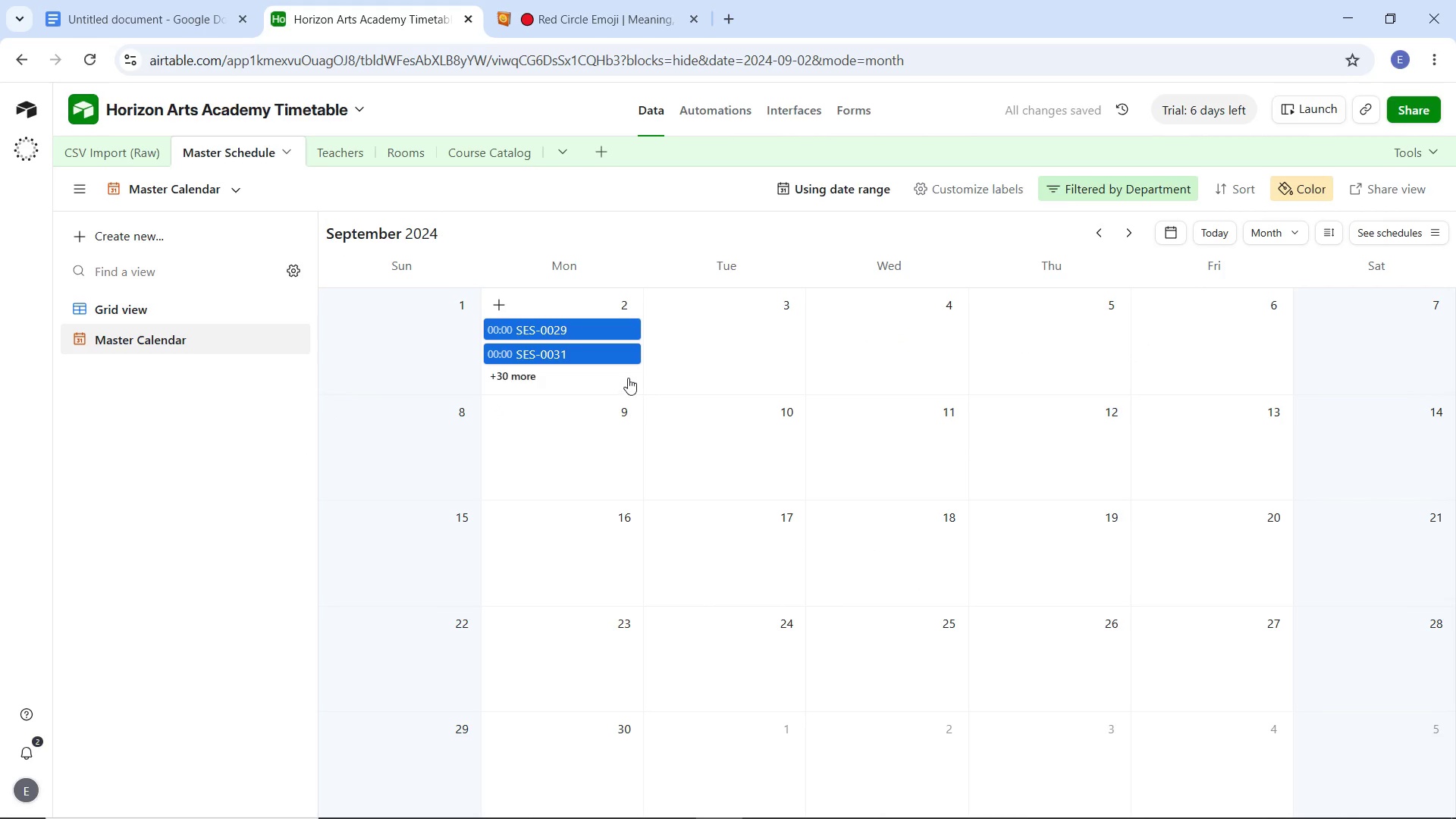 
left_click([615, 376])
 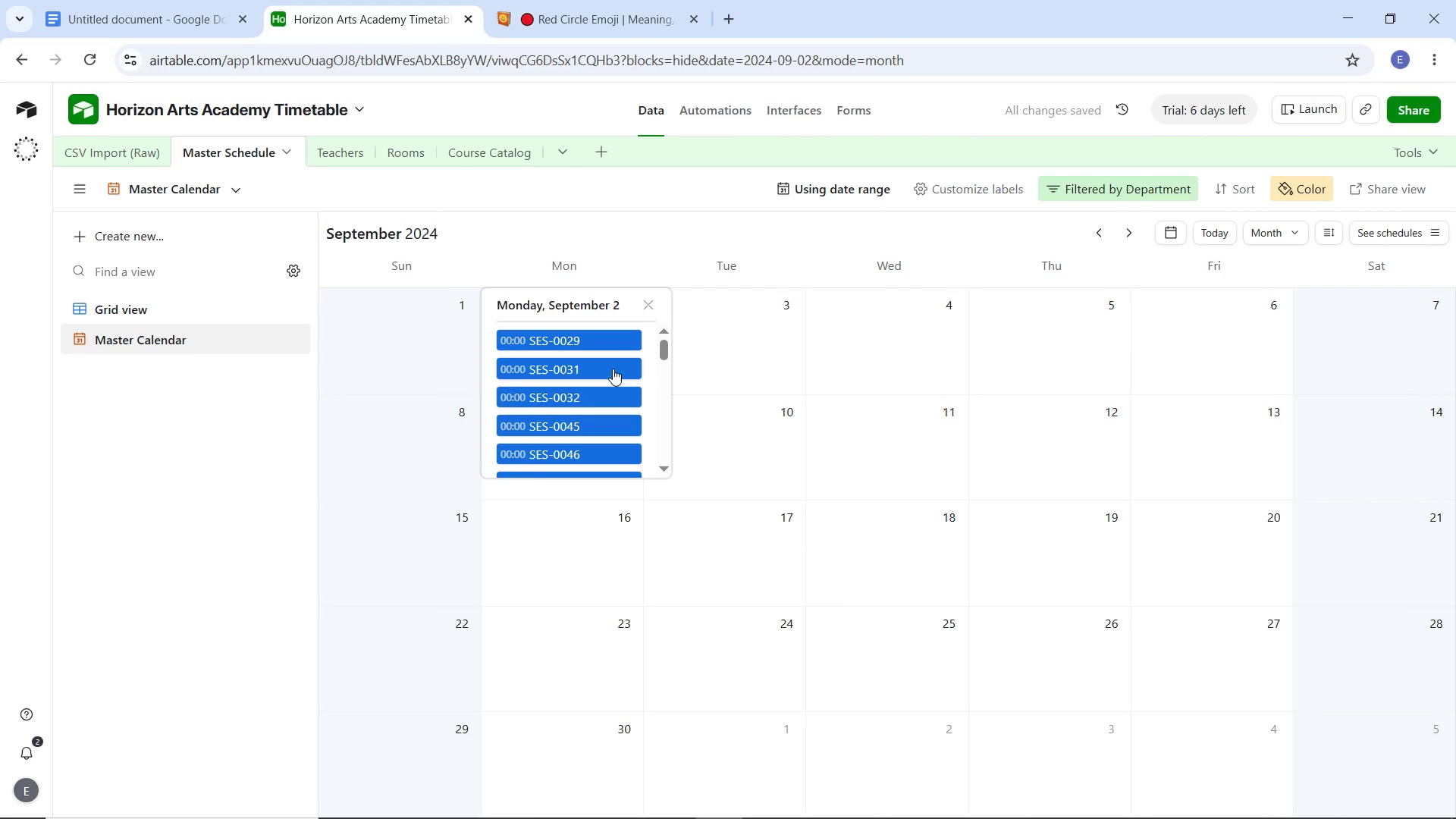 
left_click([694, 372])
 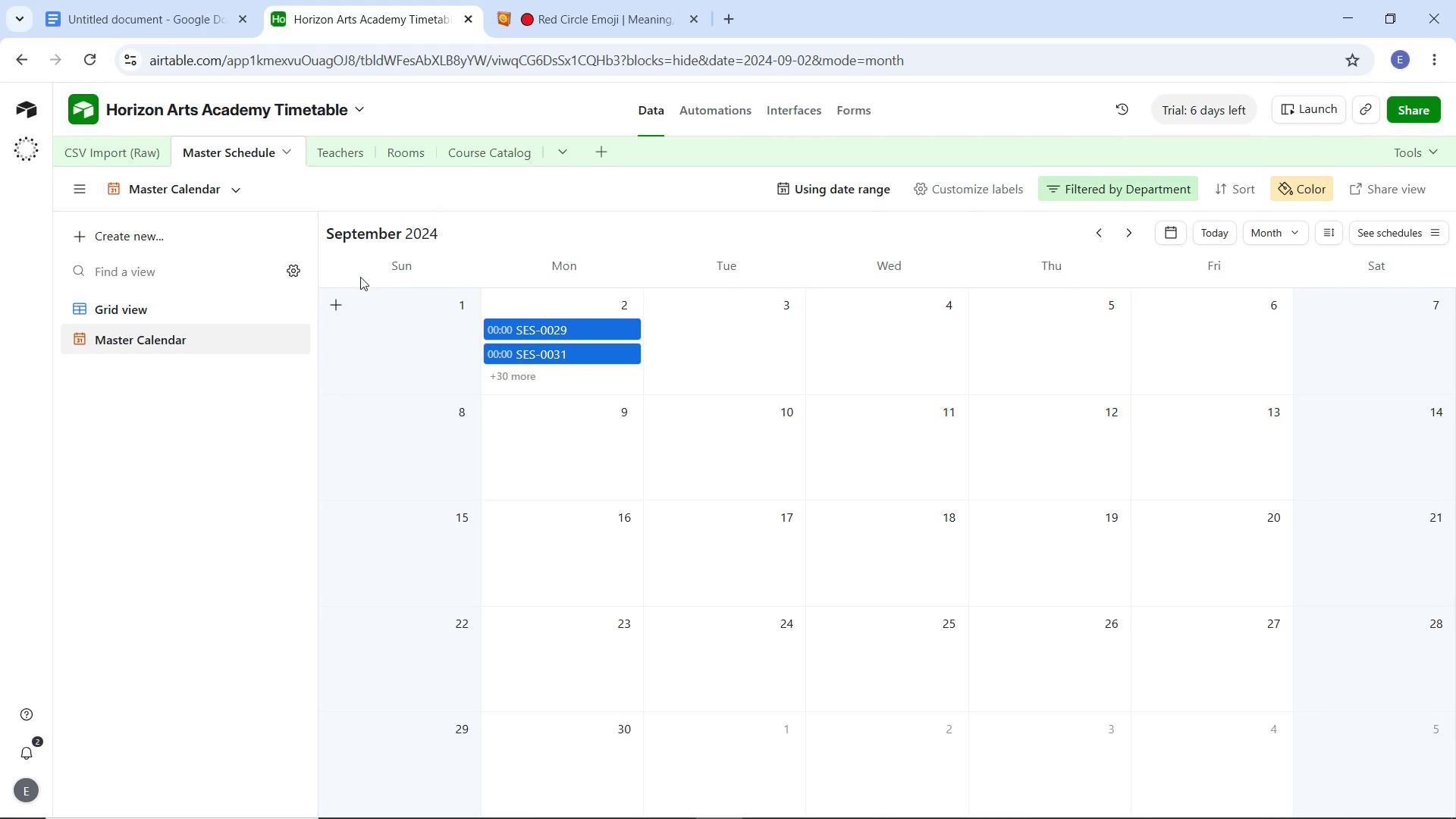 
scroll: coordinate [529, 398], scroll_direction: up, amount: 1.0
 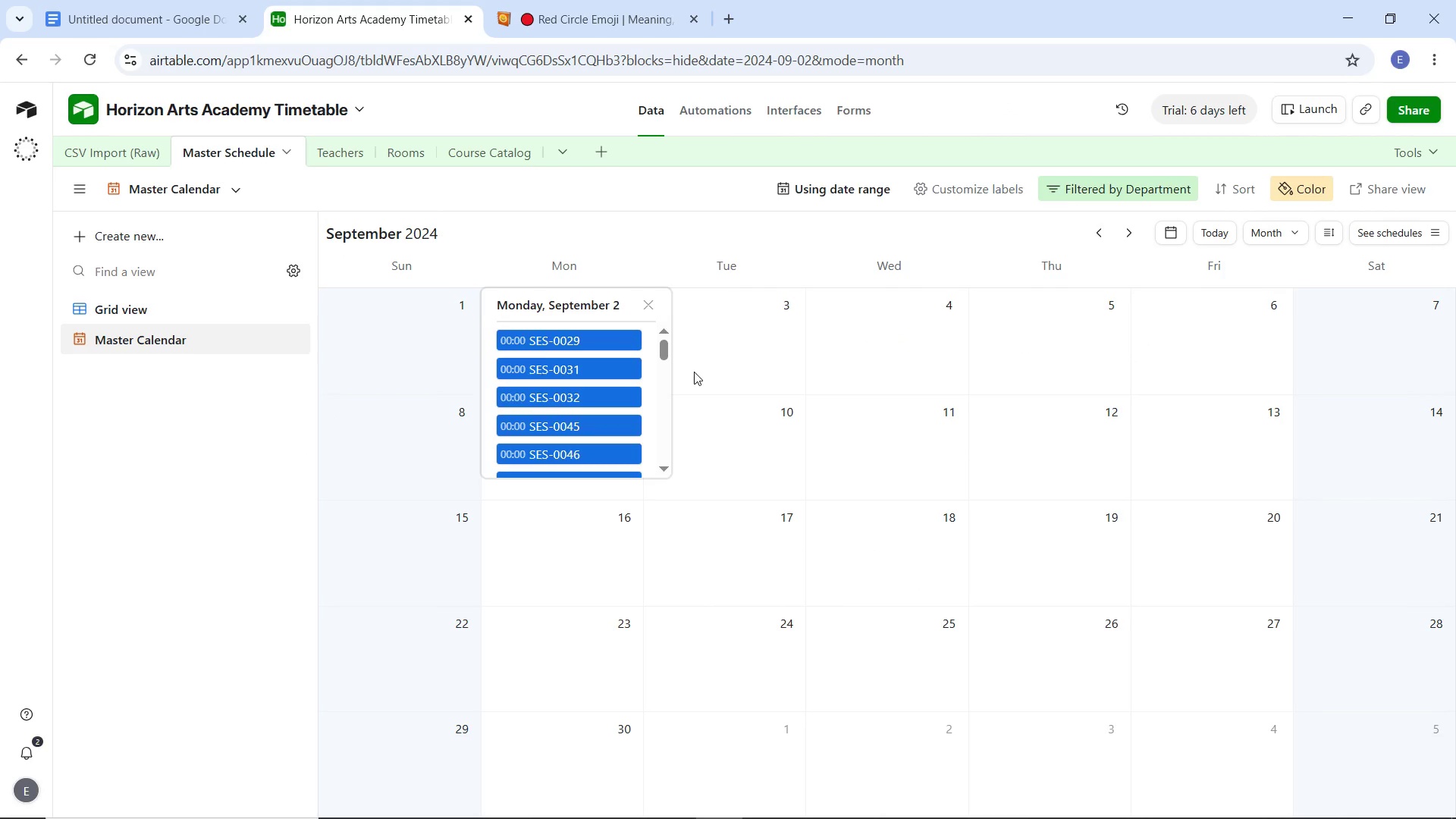 
left_click([83, 191])
 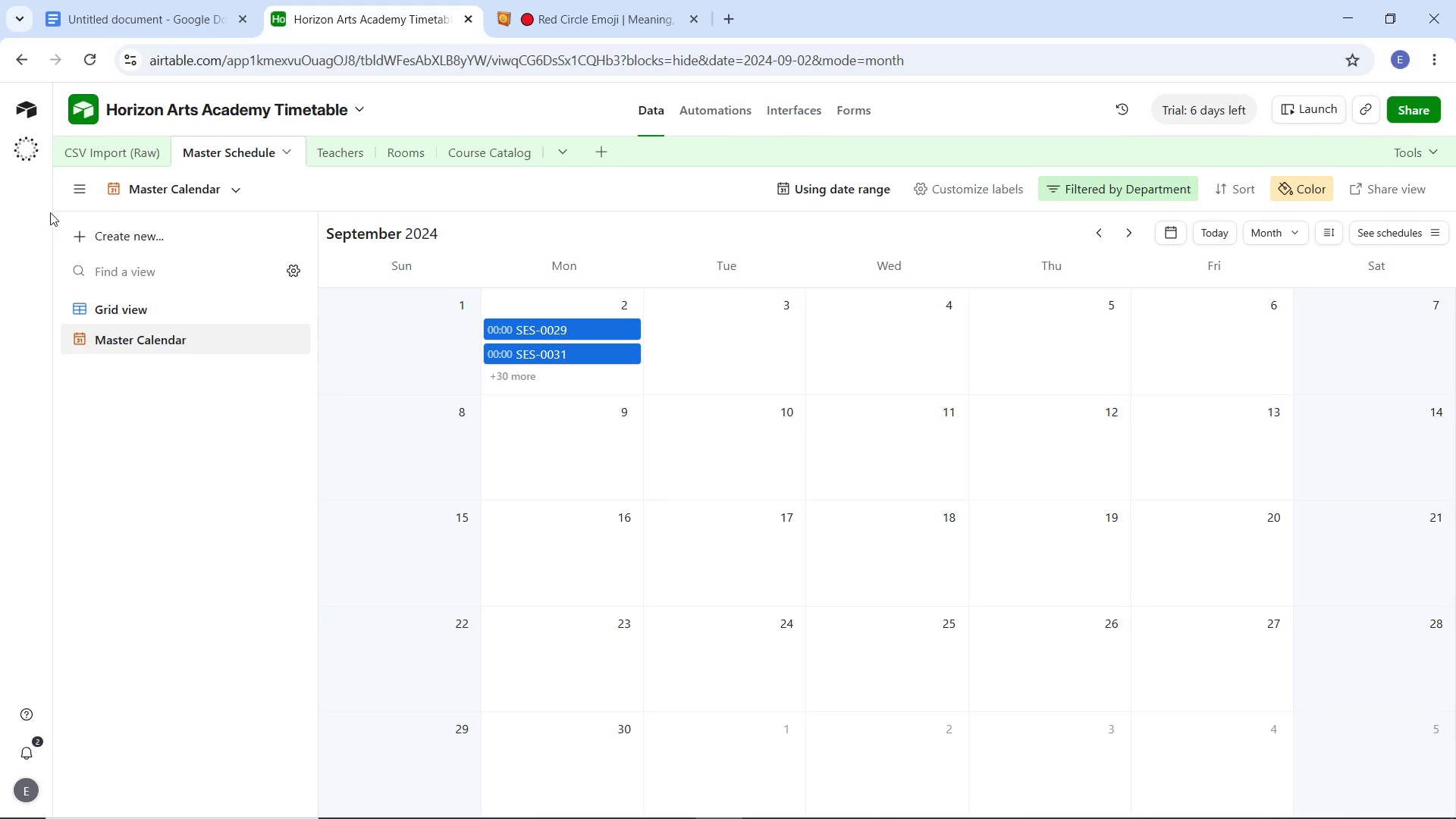 
left_click([84, 190])
 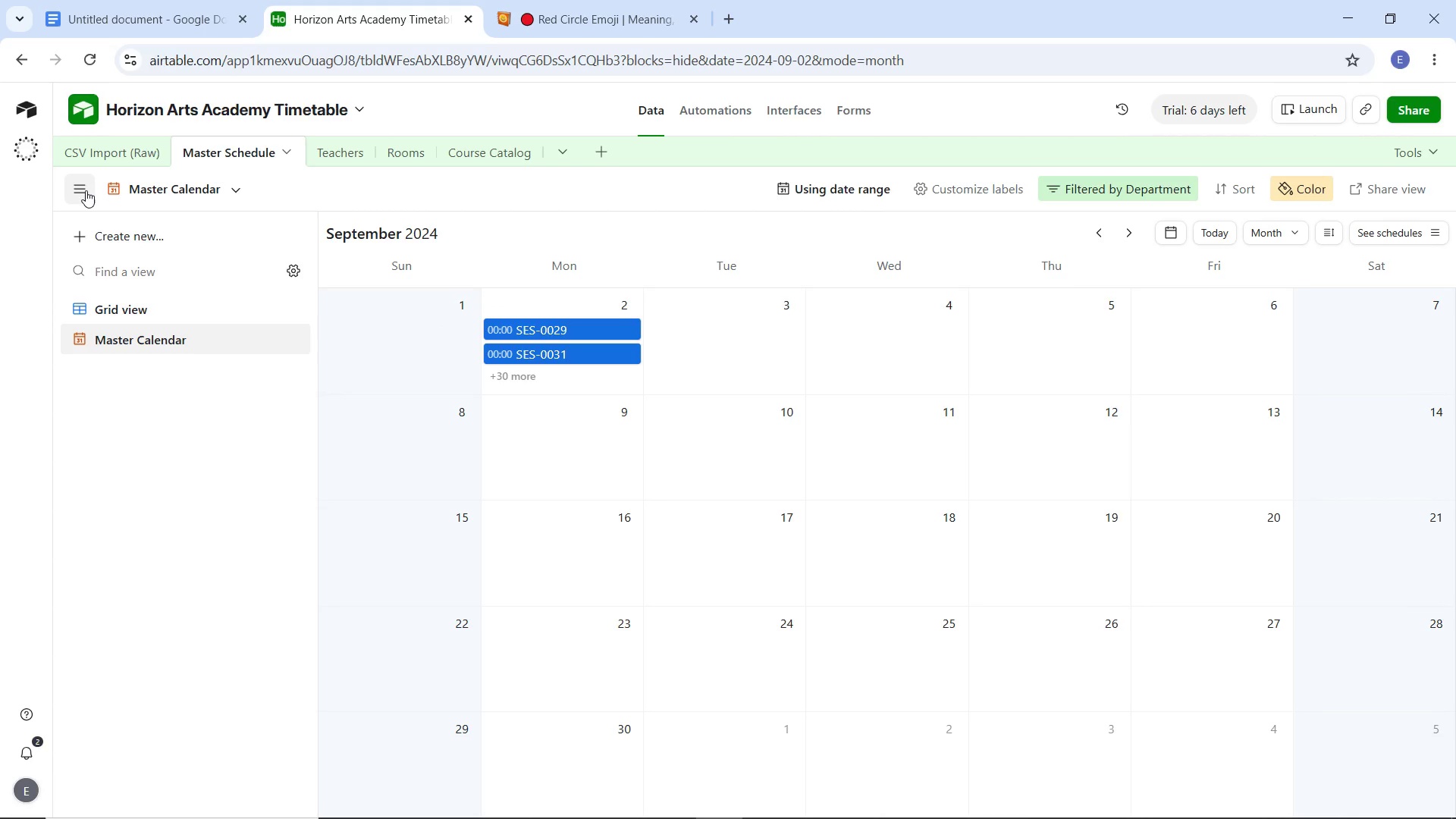 
double_click([86, 190])
 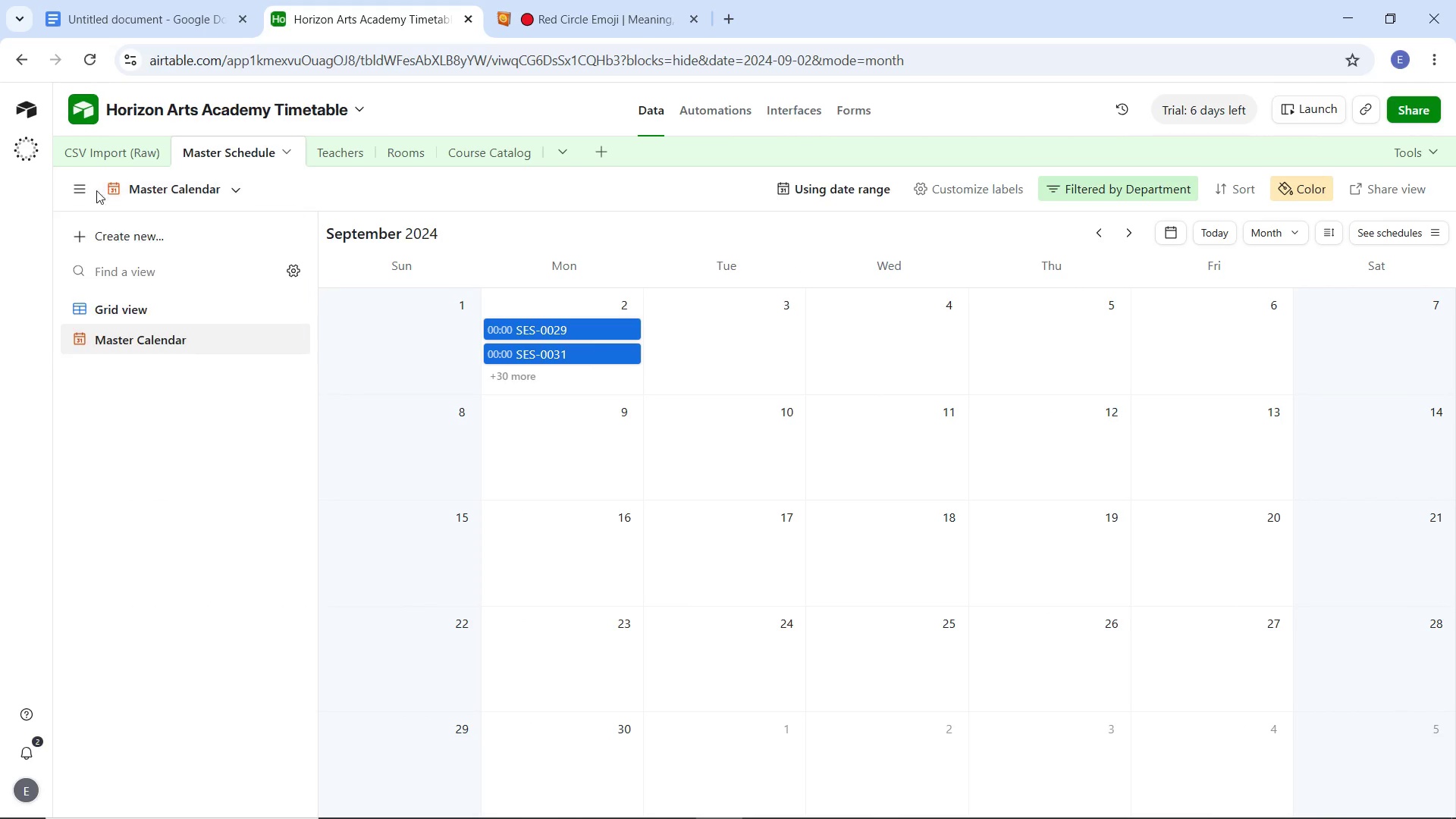 
left_click([83, 190])
 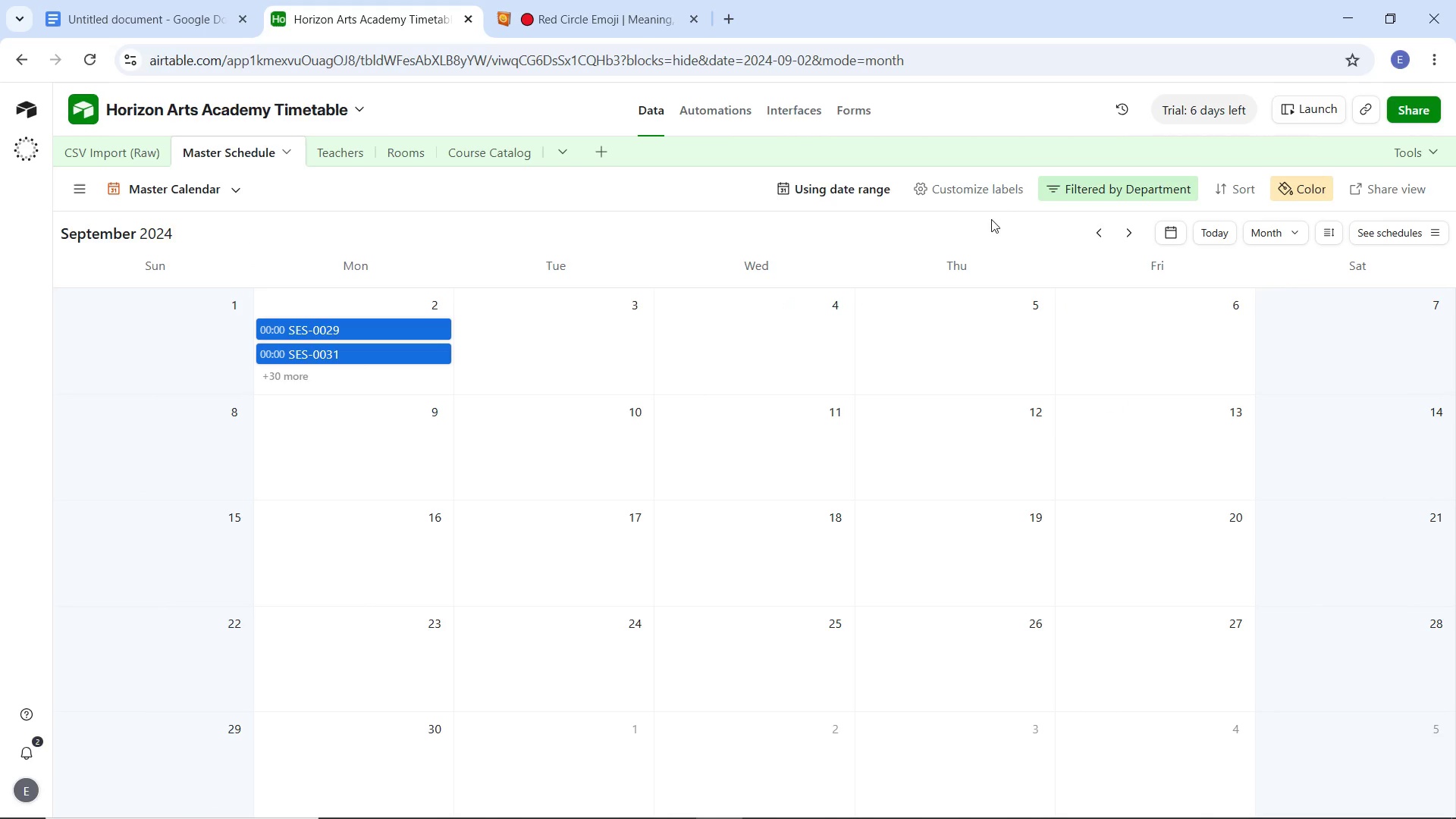 
left_click([958, 196])
 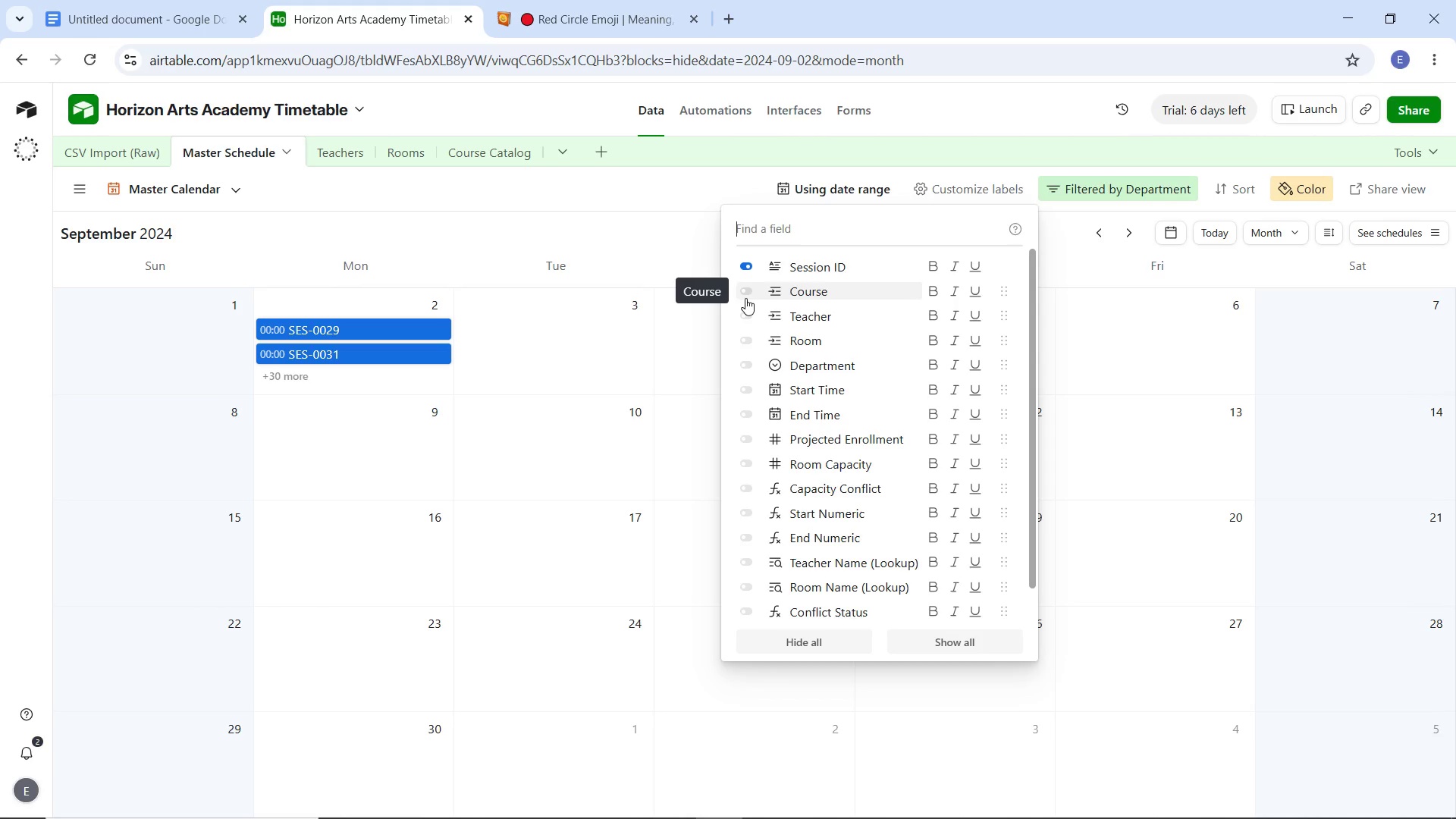 
wait(5.67)
 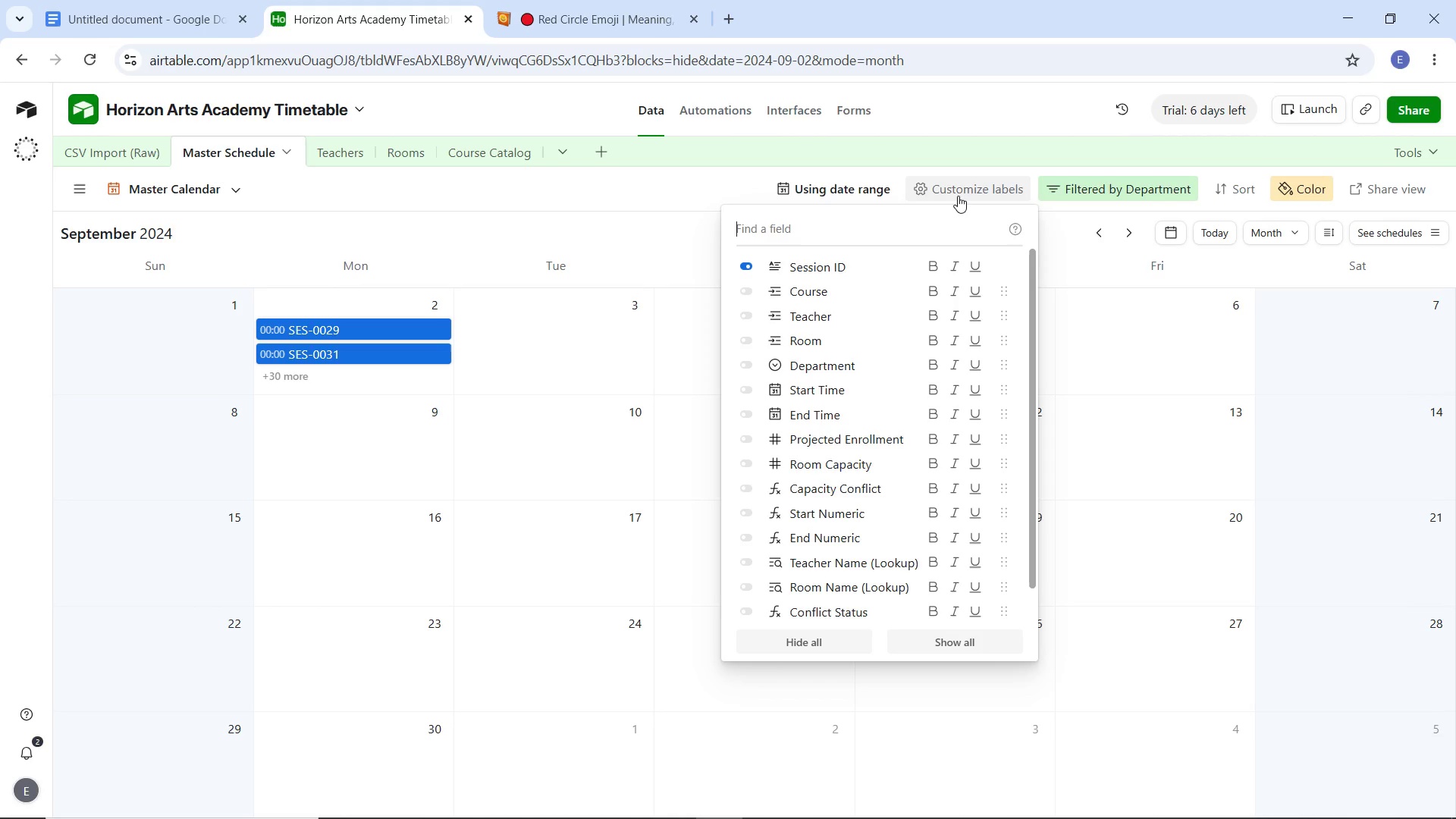 
left_click([742, 291])
 